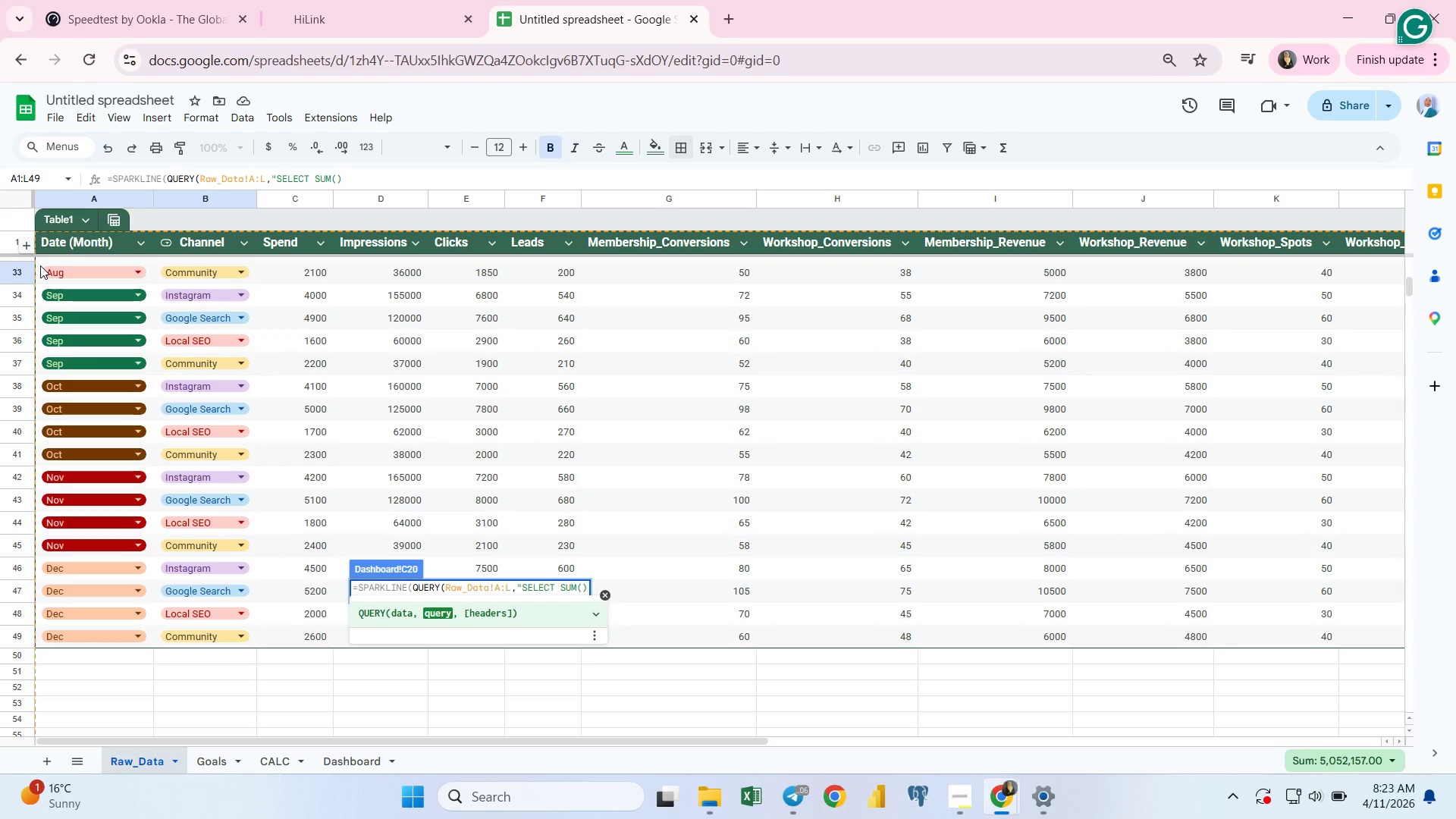 
key(I)
 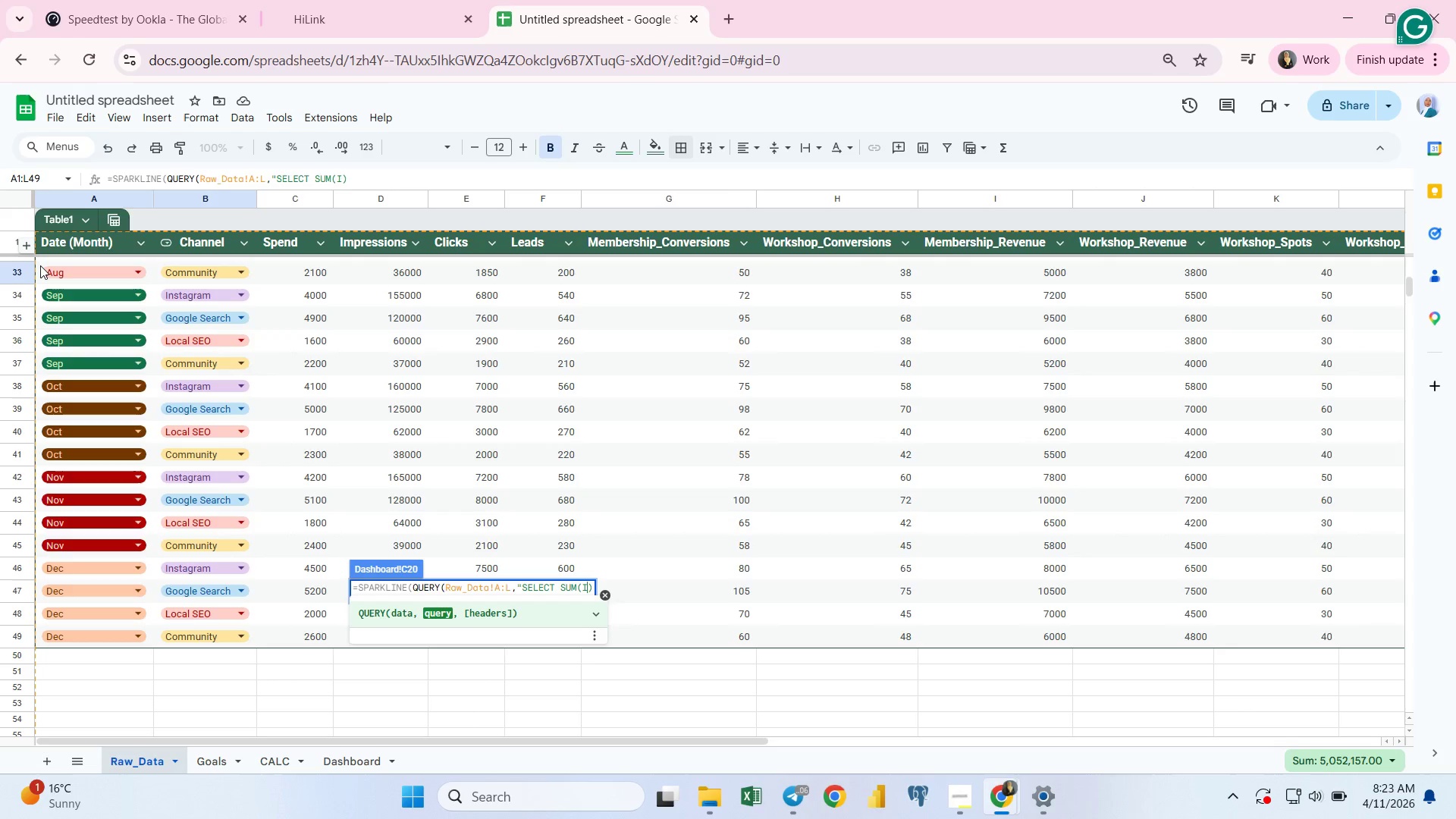 
key(ArrowRight)
 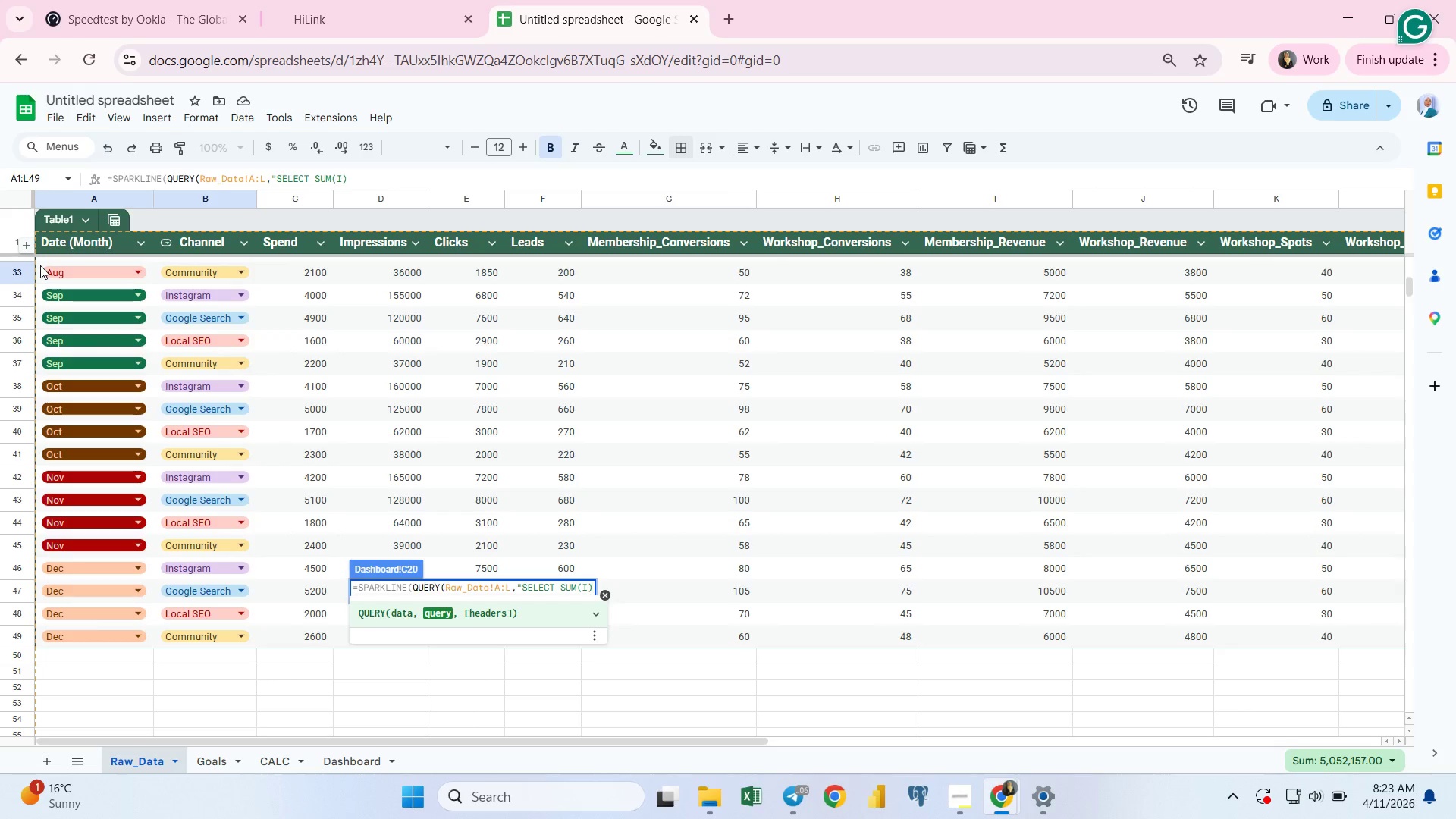 
key(Shift+Equal)
 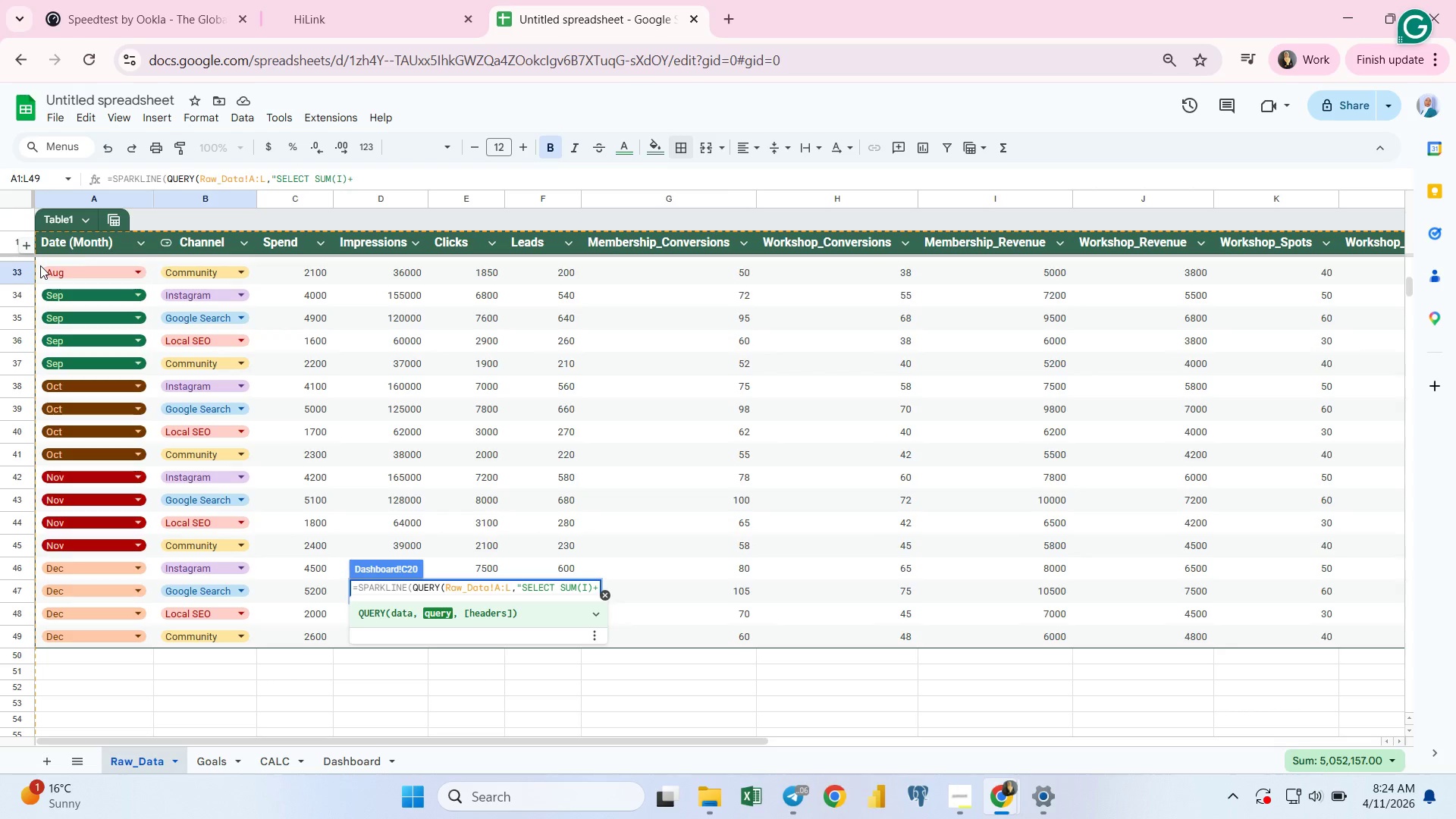 
wait(7.0)
 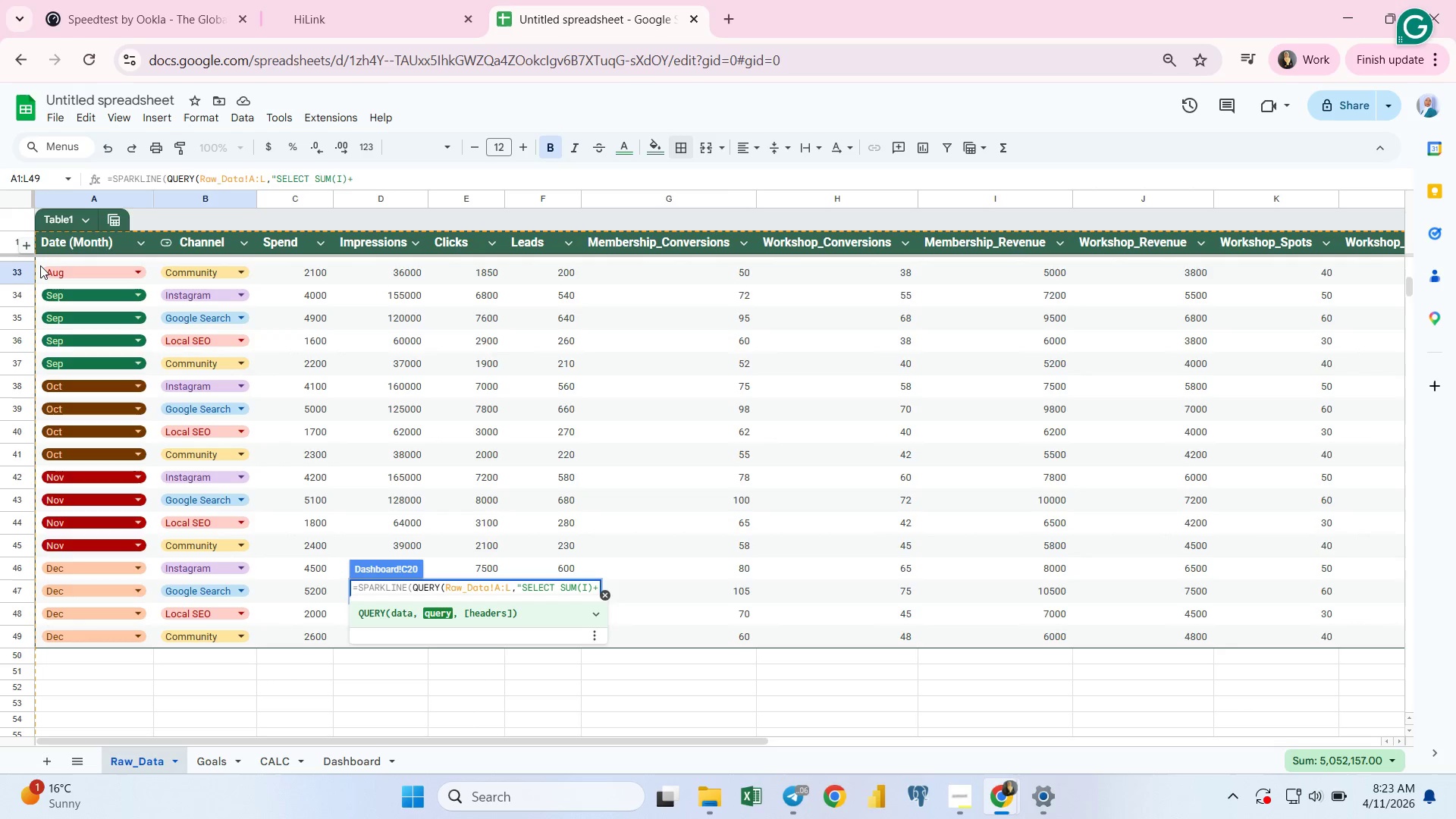 
type(SUM())
 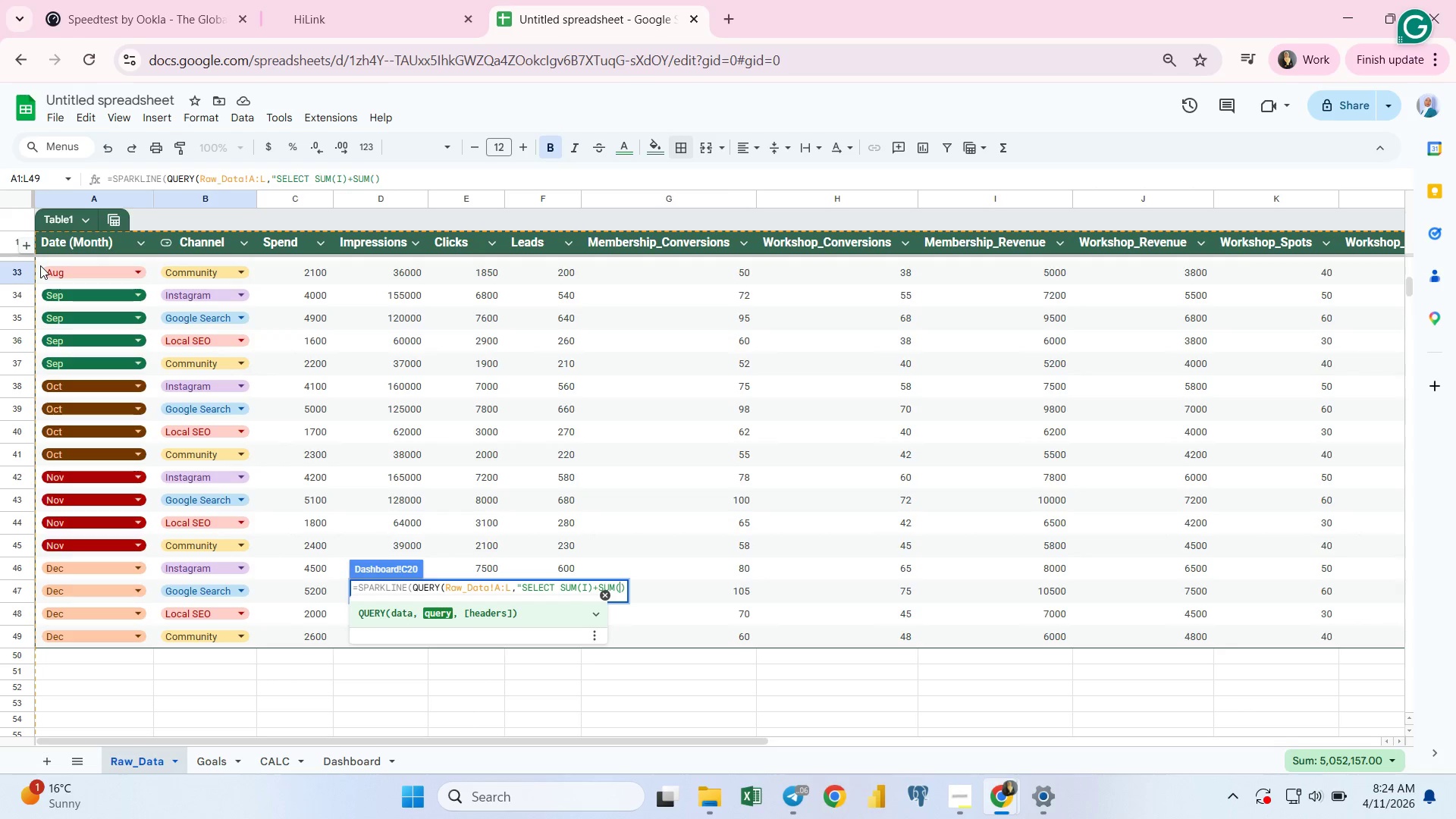 
 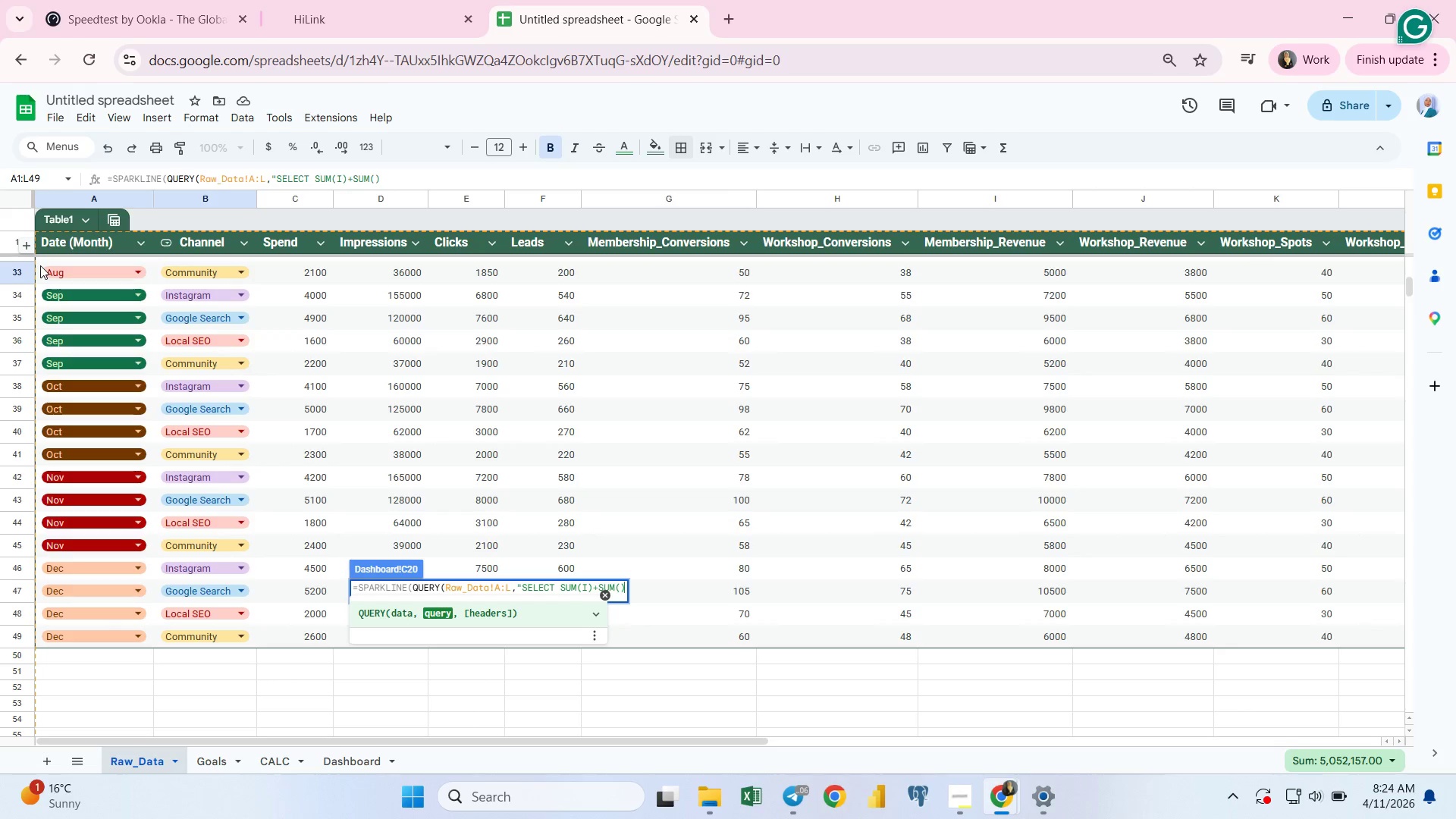 
key(ArrowLeft)
 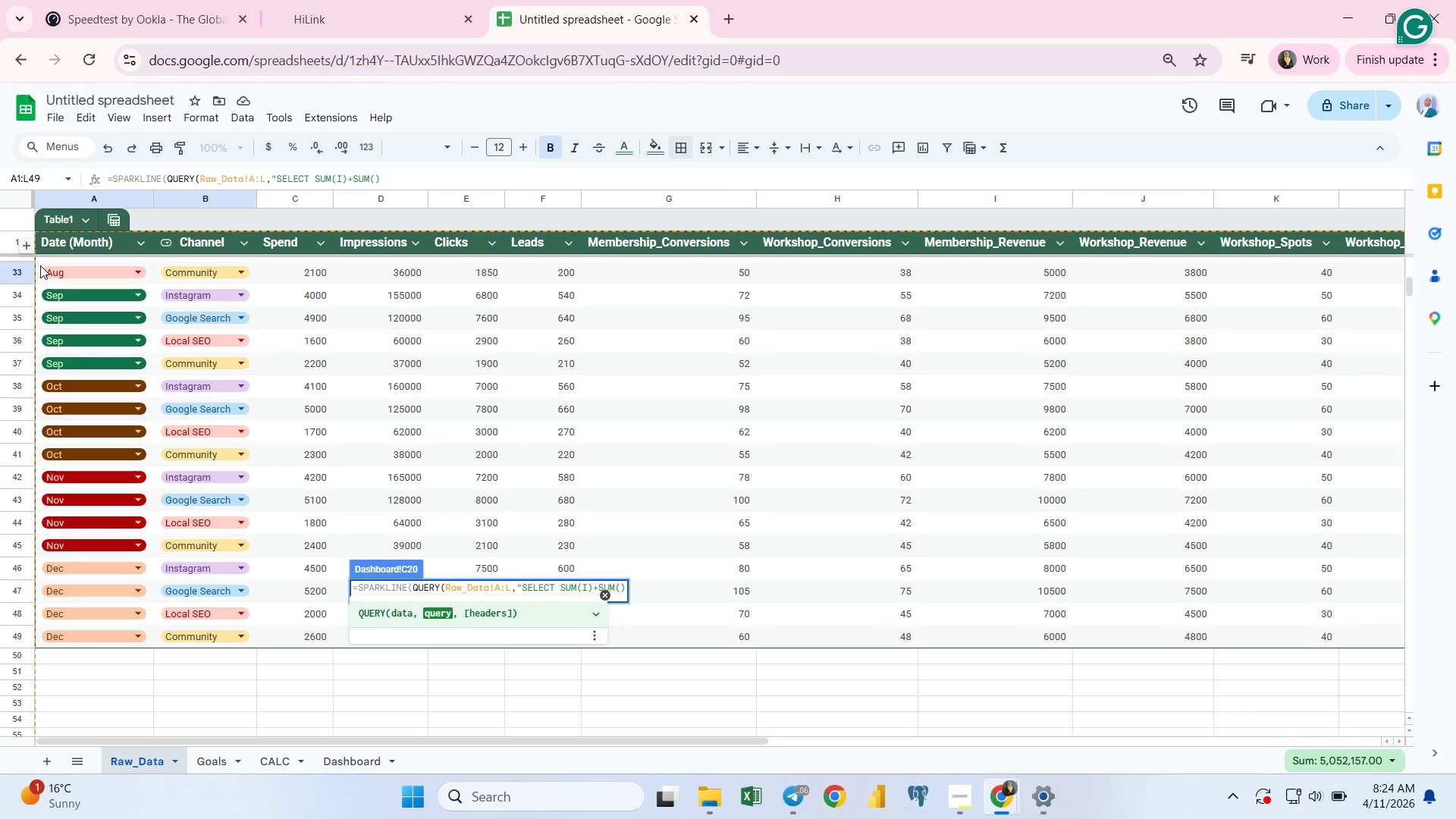 
key(J)
 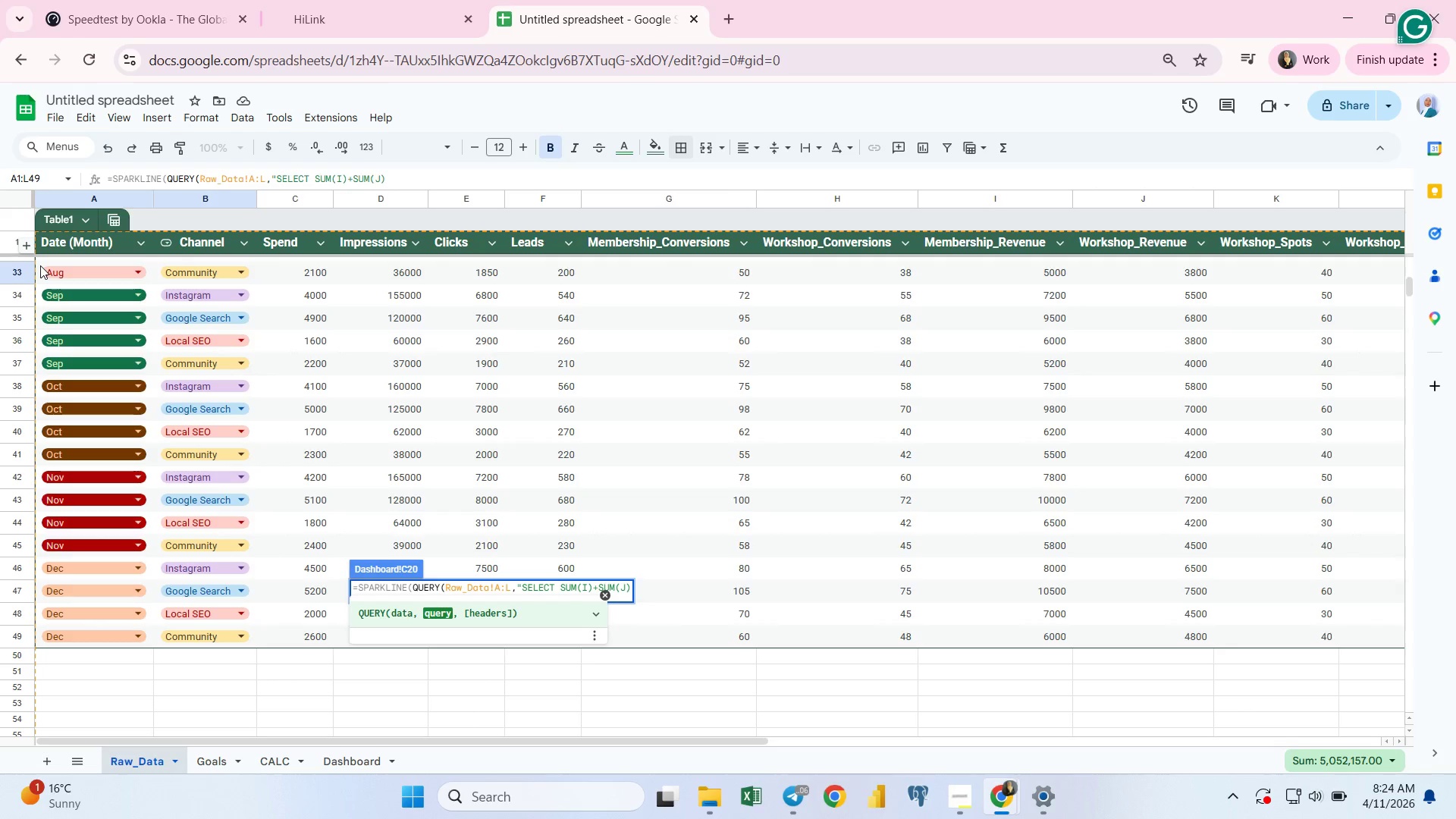 
key(ArrowRight)
 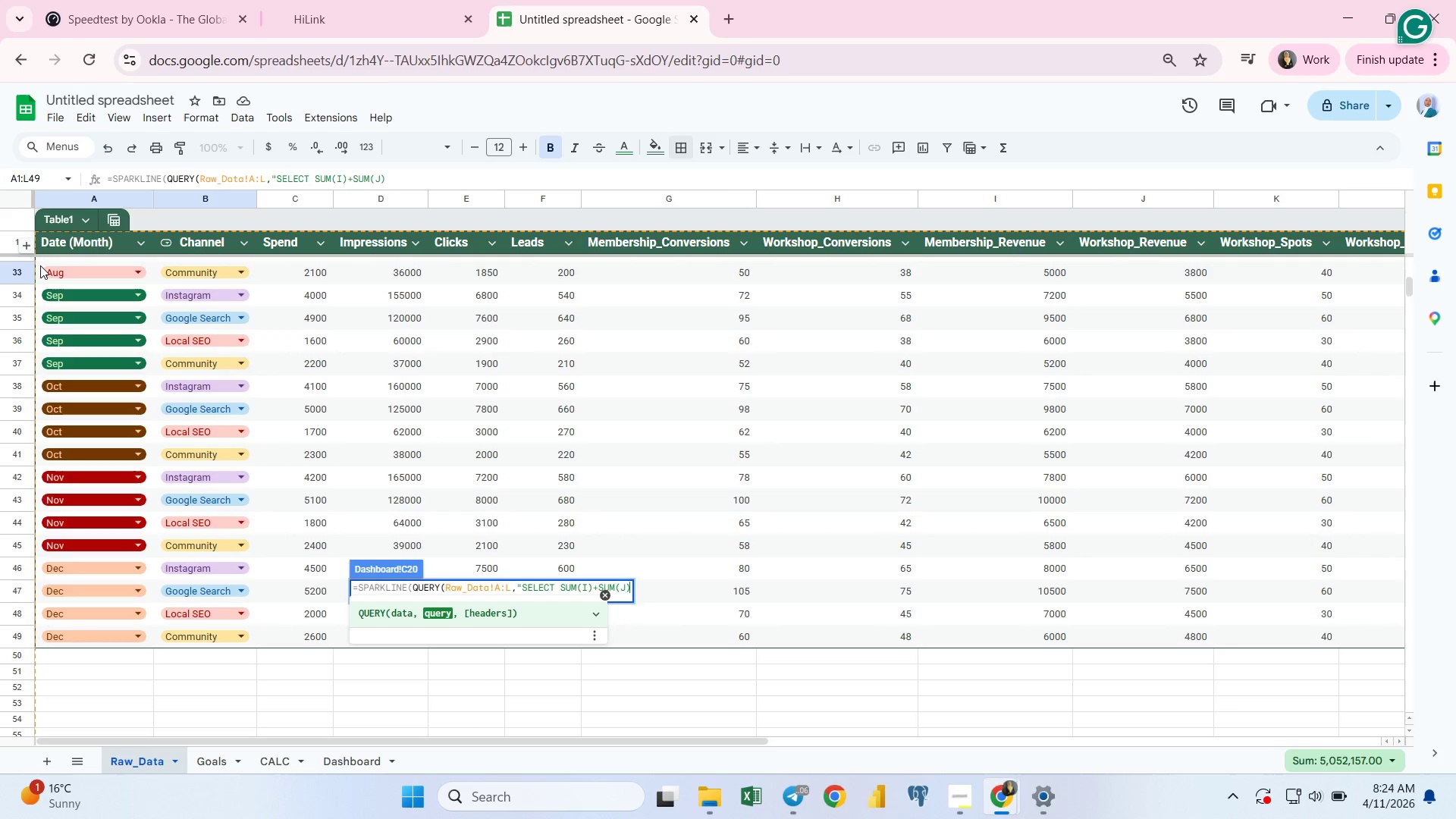 
type( GROUP BY A",0)))
 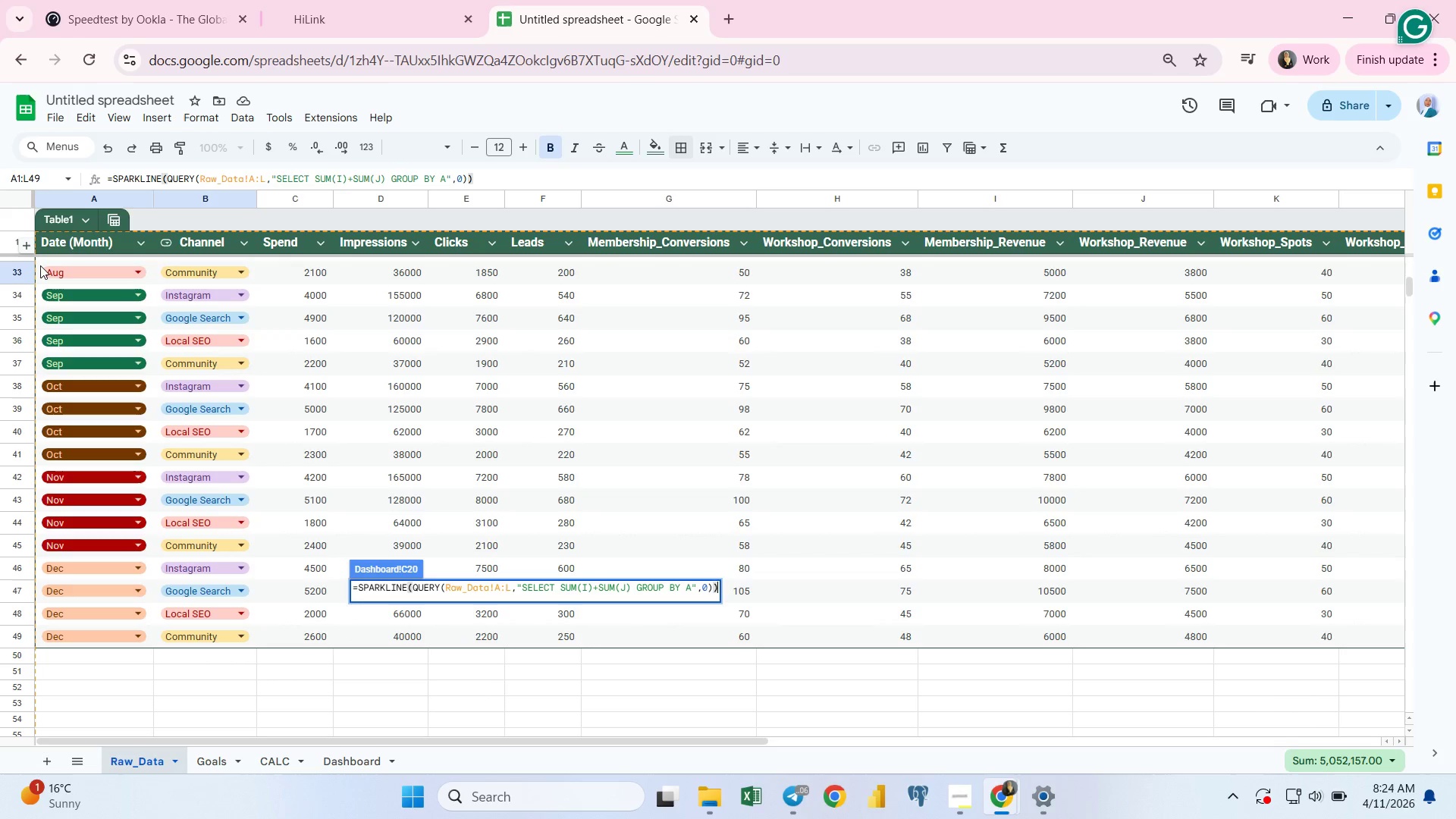 
key(Enter)
 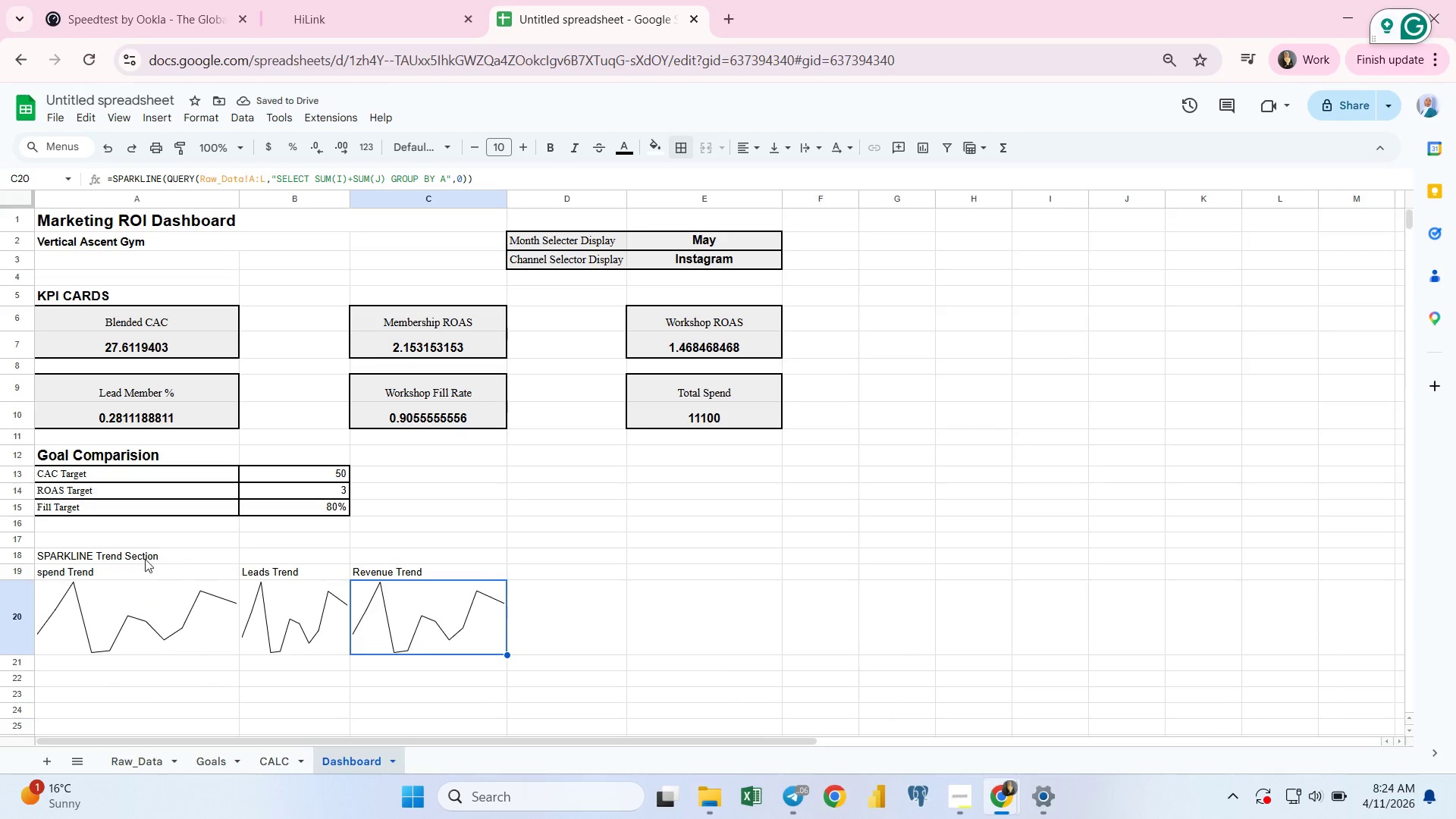 
left_click([71, 570])
 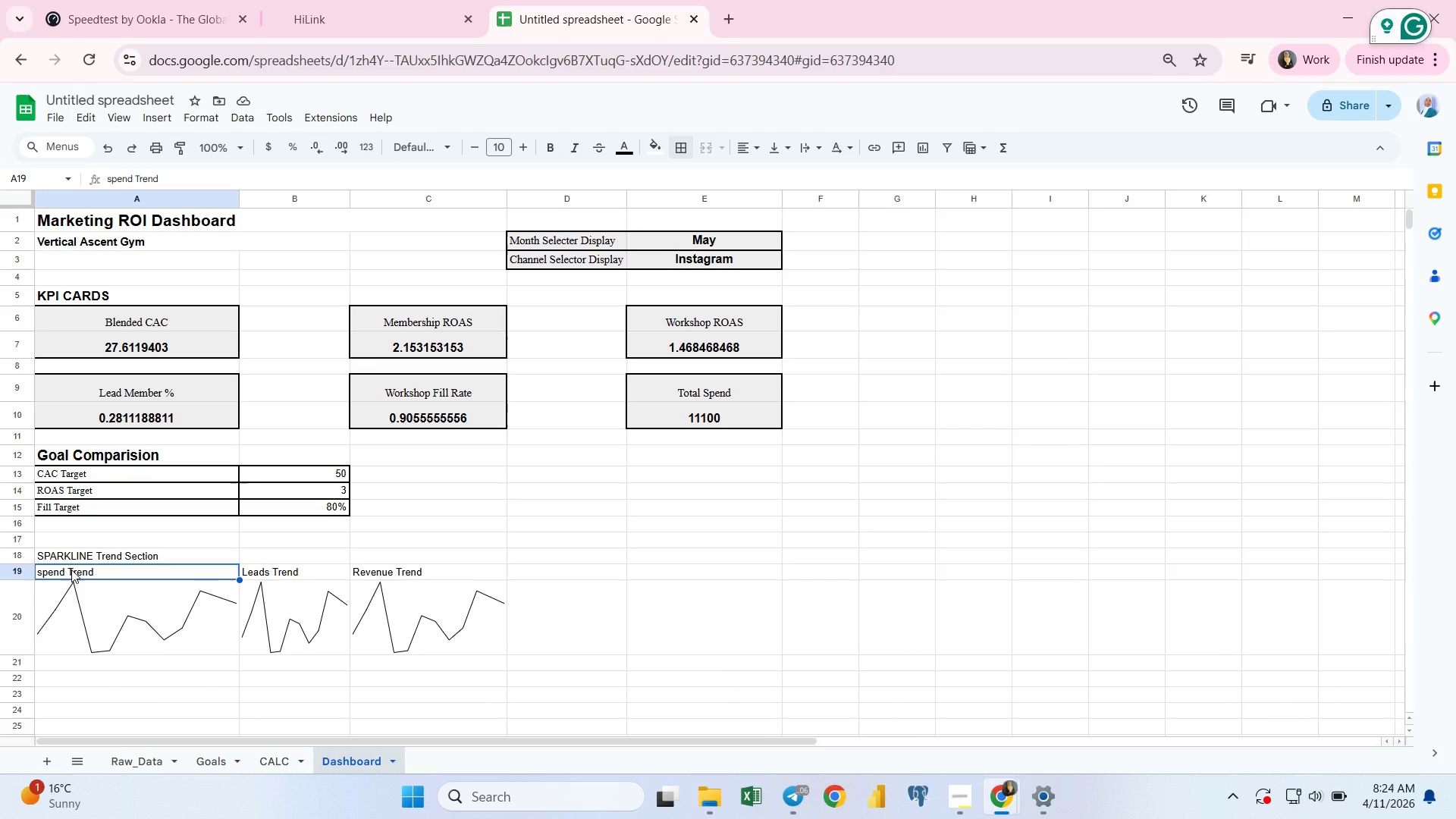 
key(Shift+ArrowRight)
 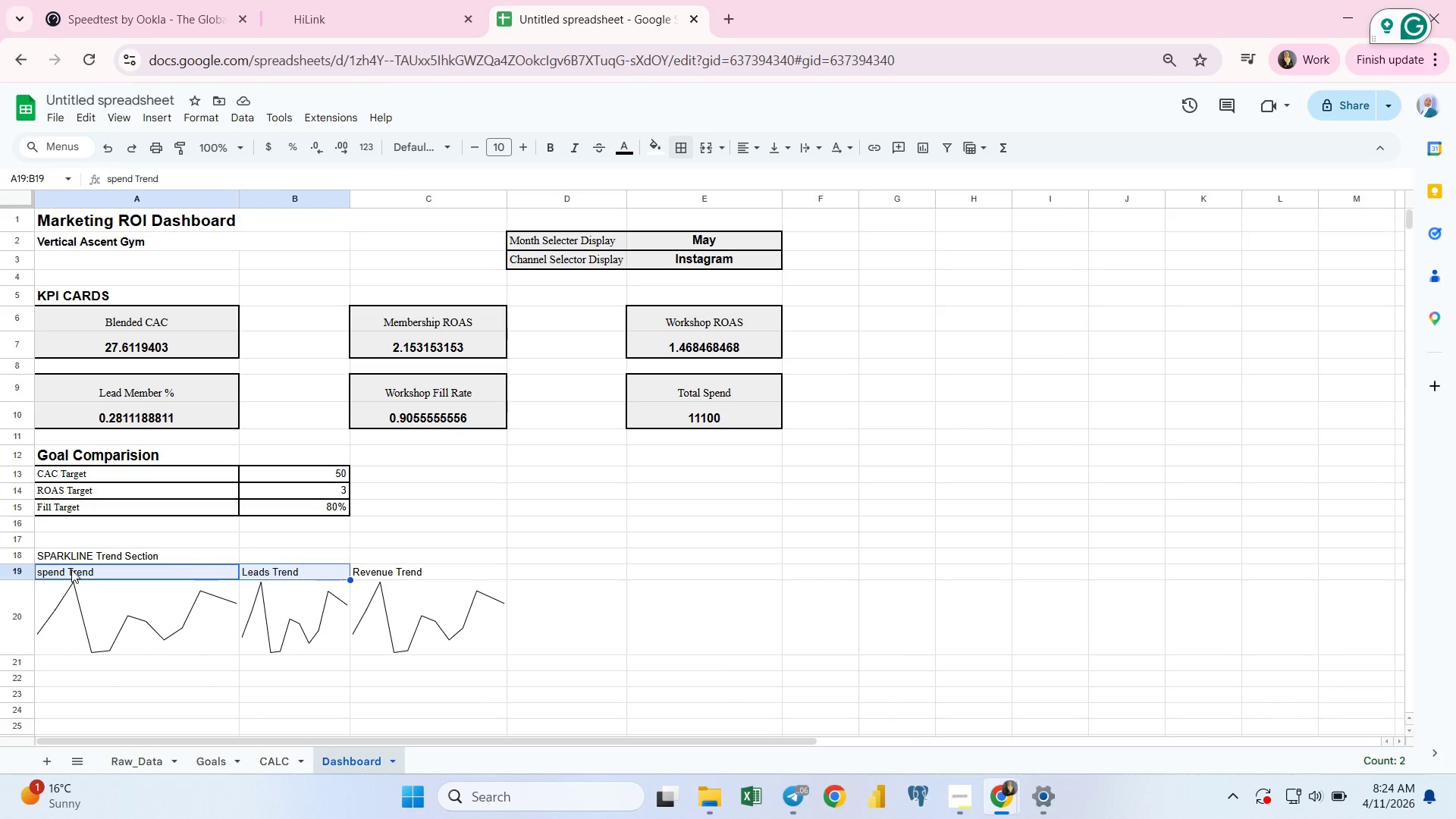 
key(Shift+ArrowRight)
 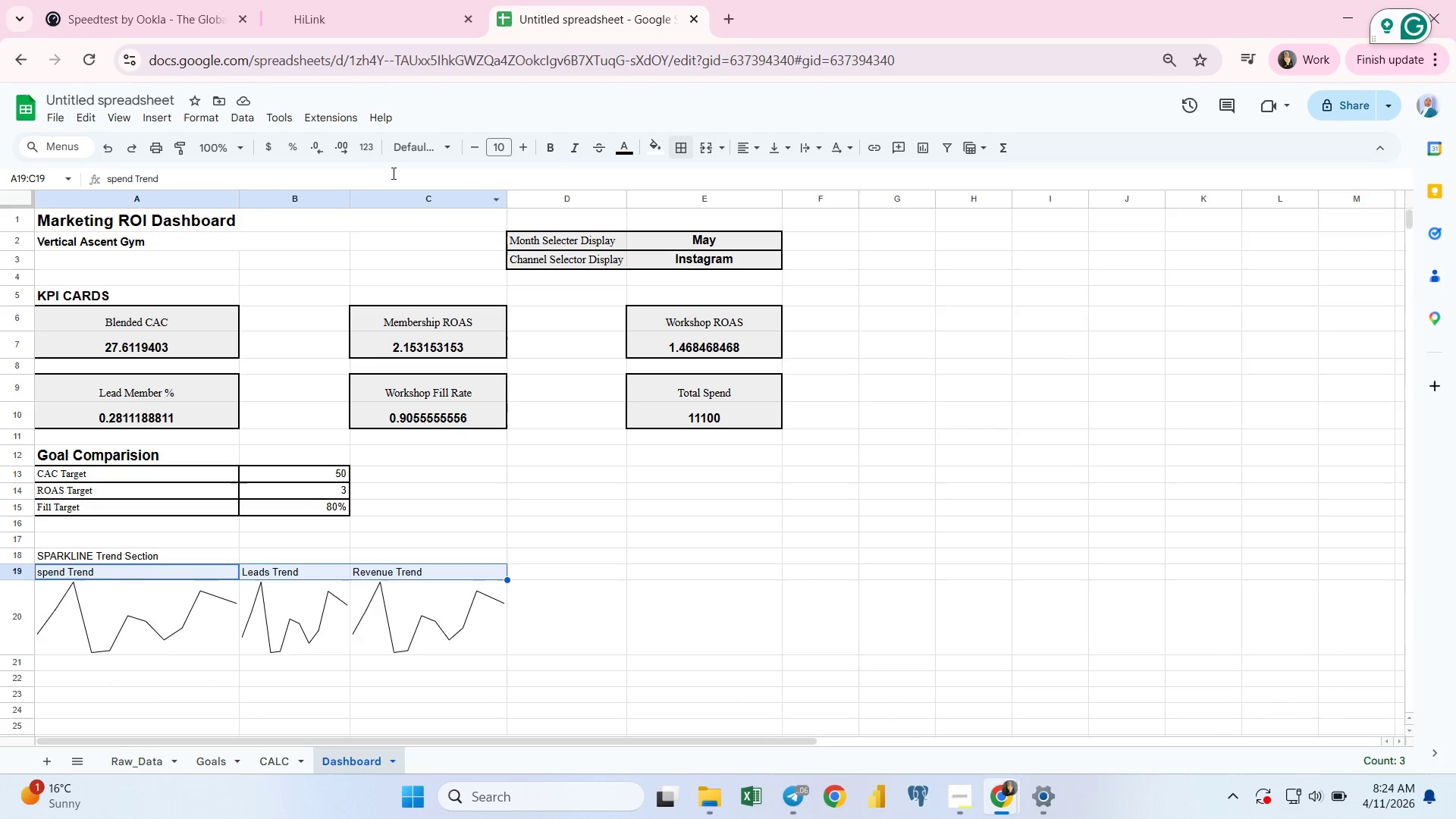 
left_click([397, 151])
 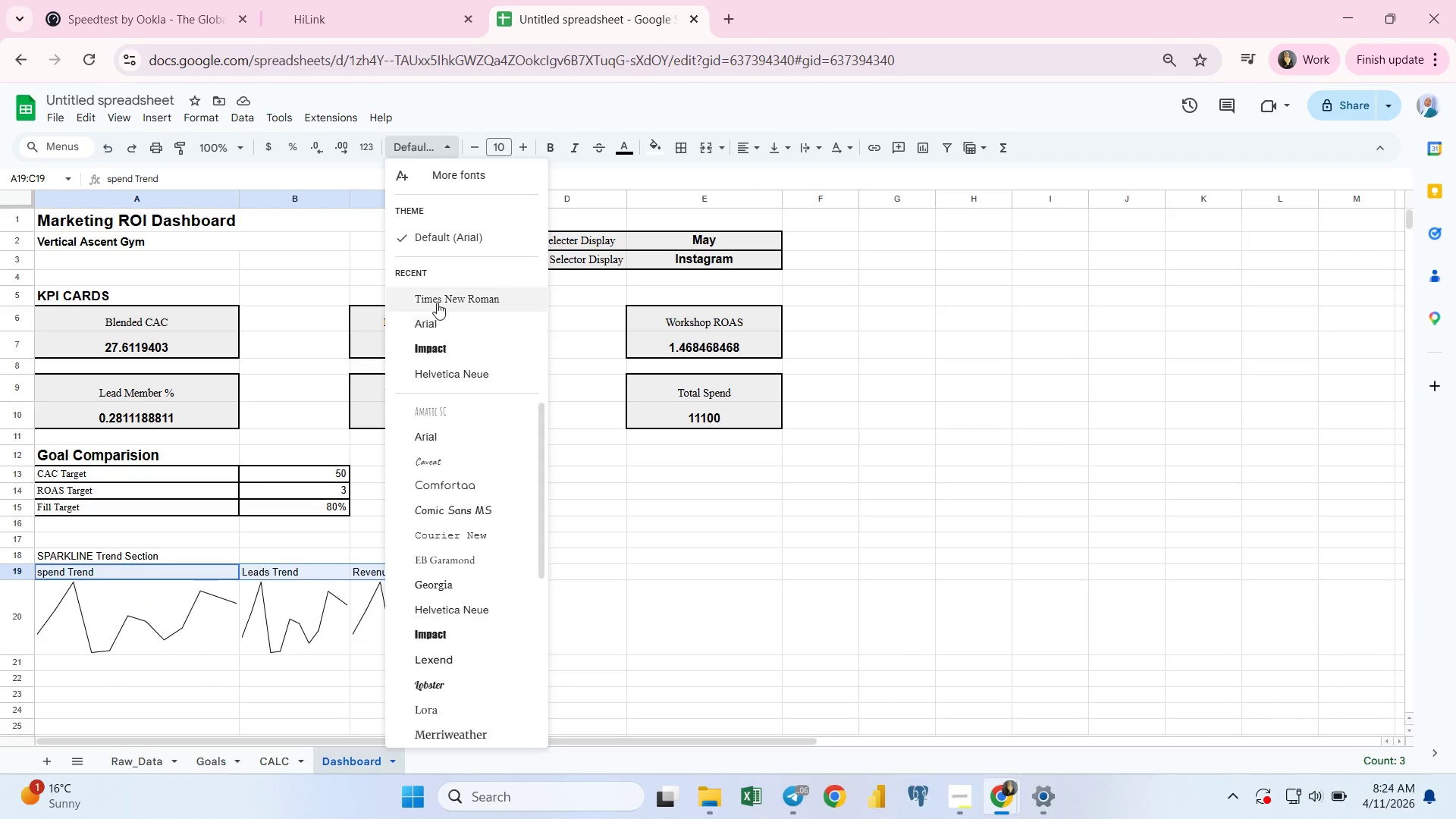 
left_click([437, 297])
 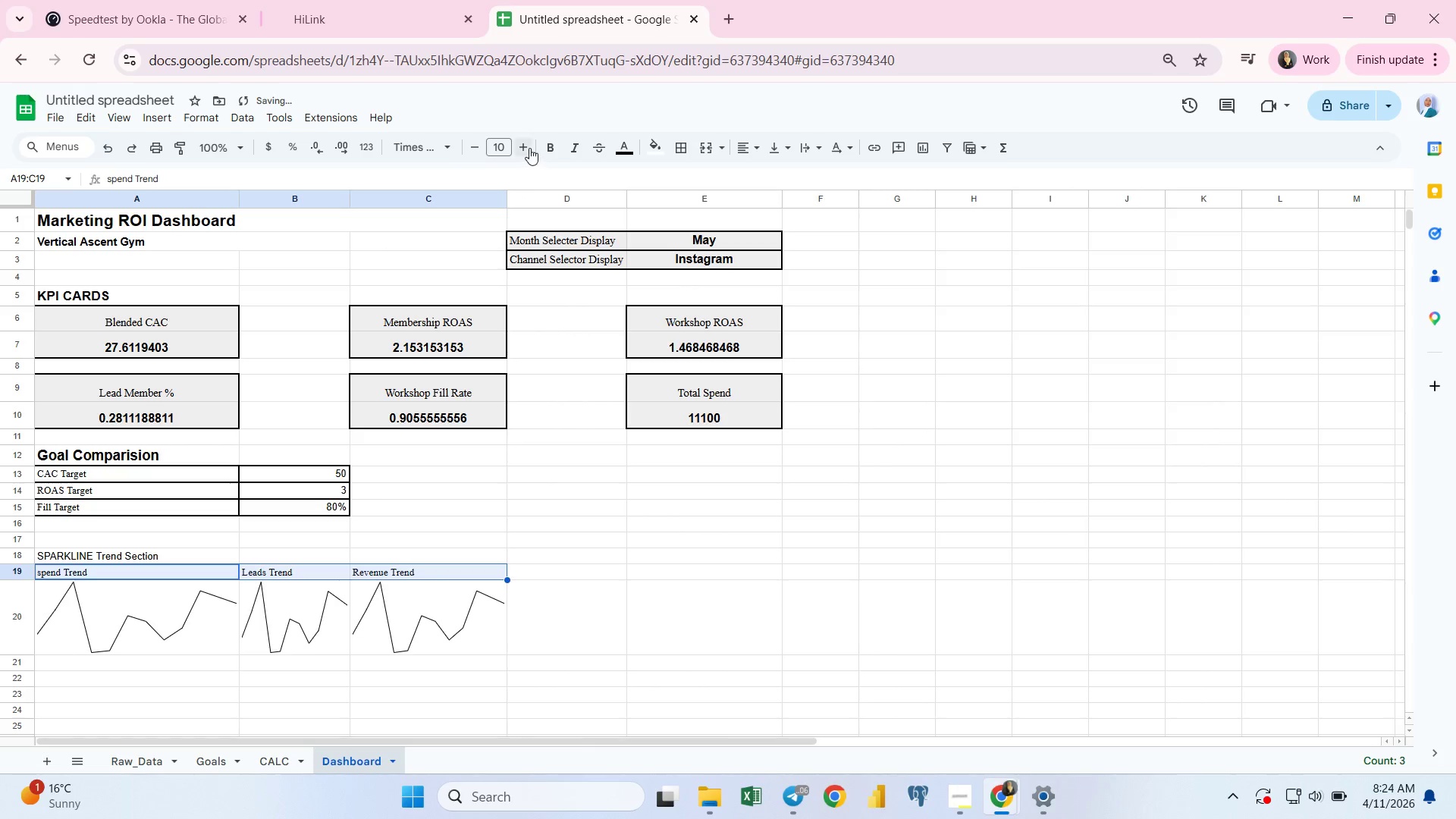 
left_click([524, 144])
 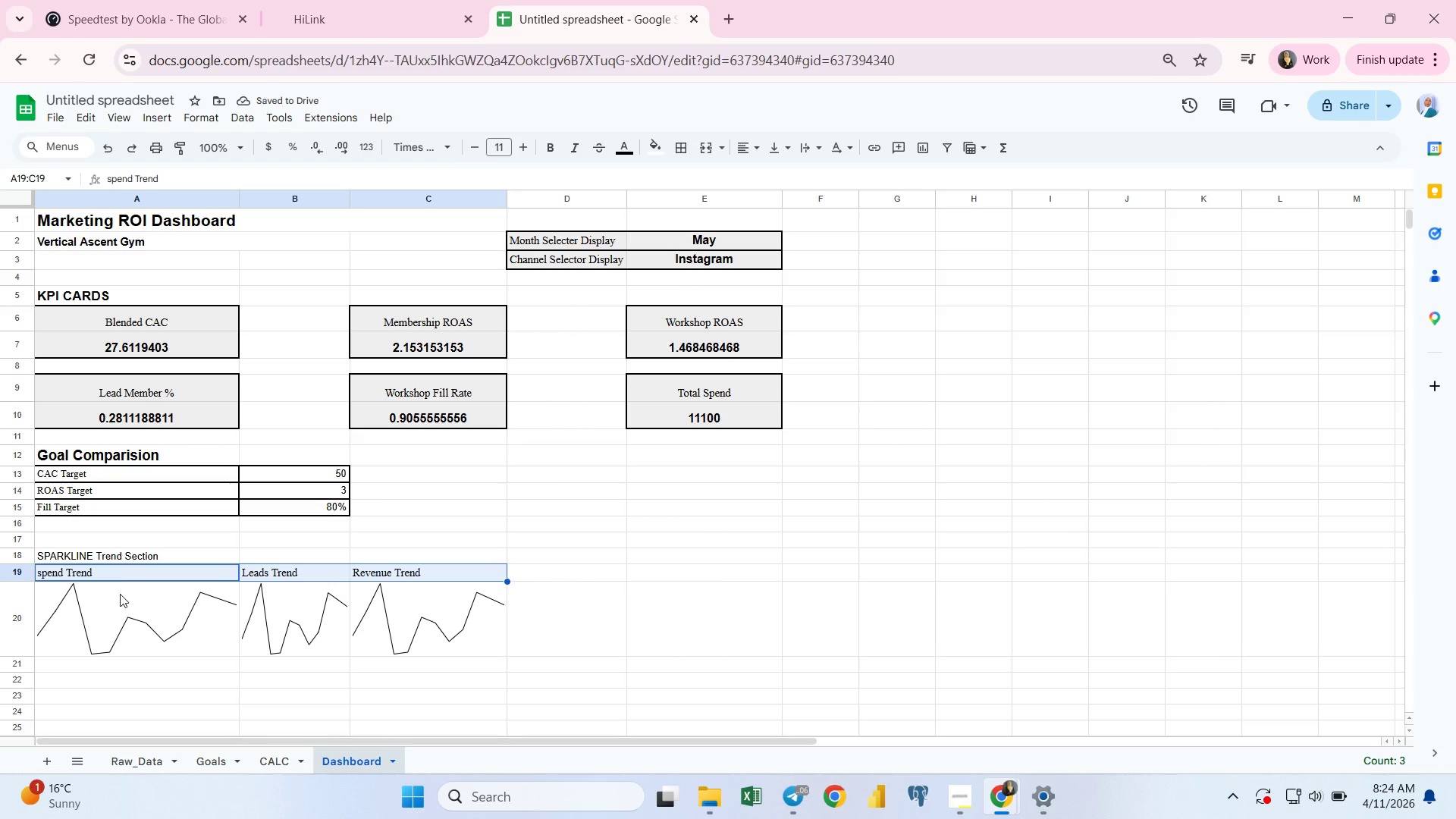 
left_click([105, 558])
 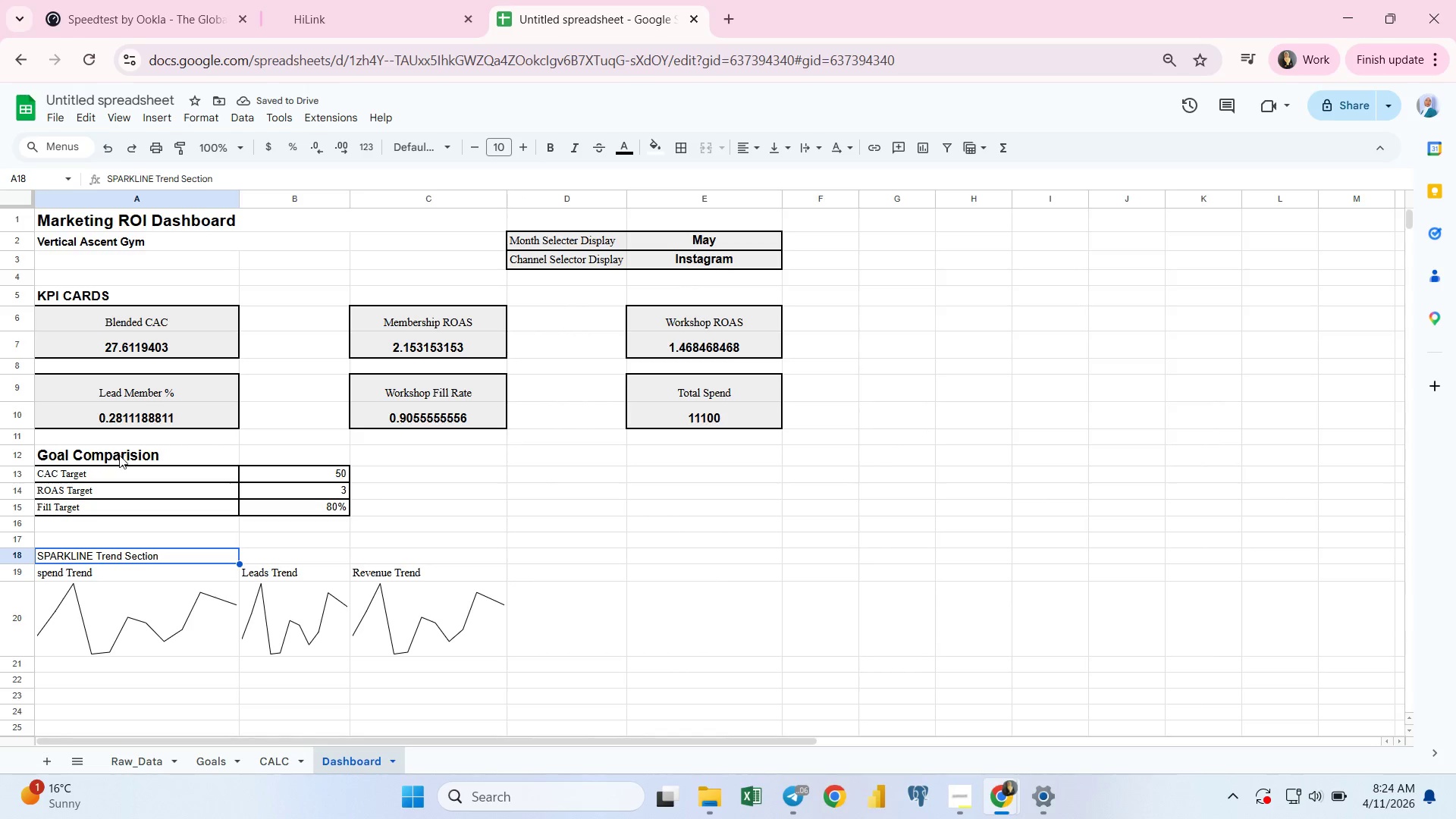 
left_click([119, 455])
 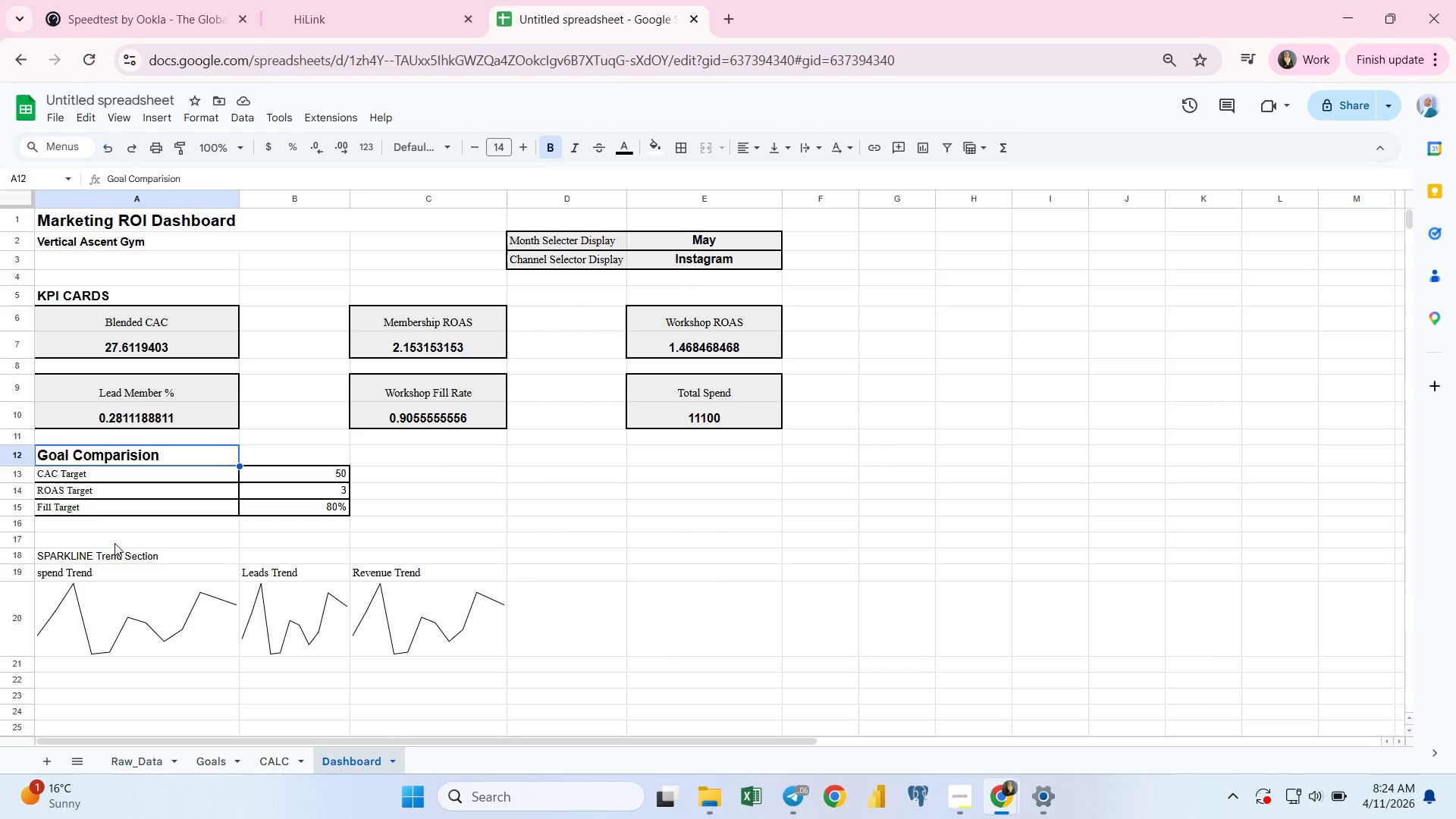 
left_click([119, 551])
 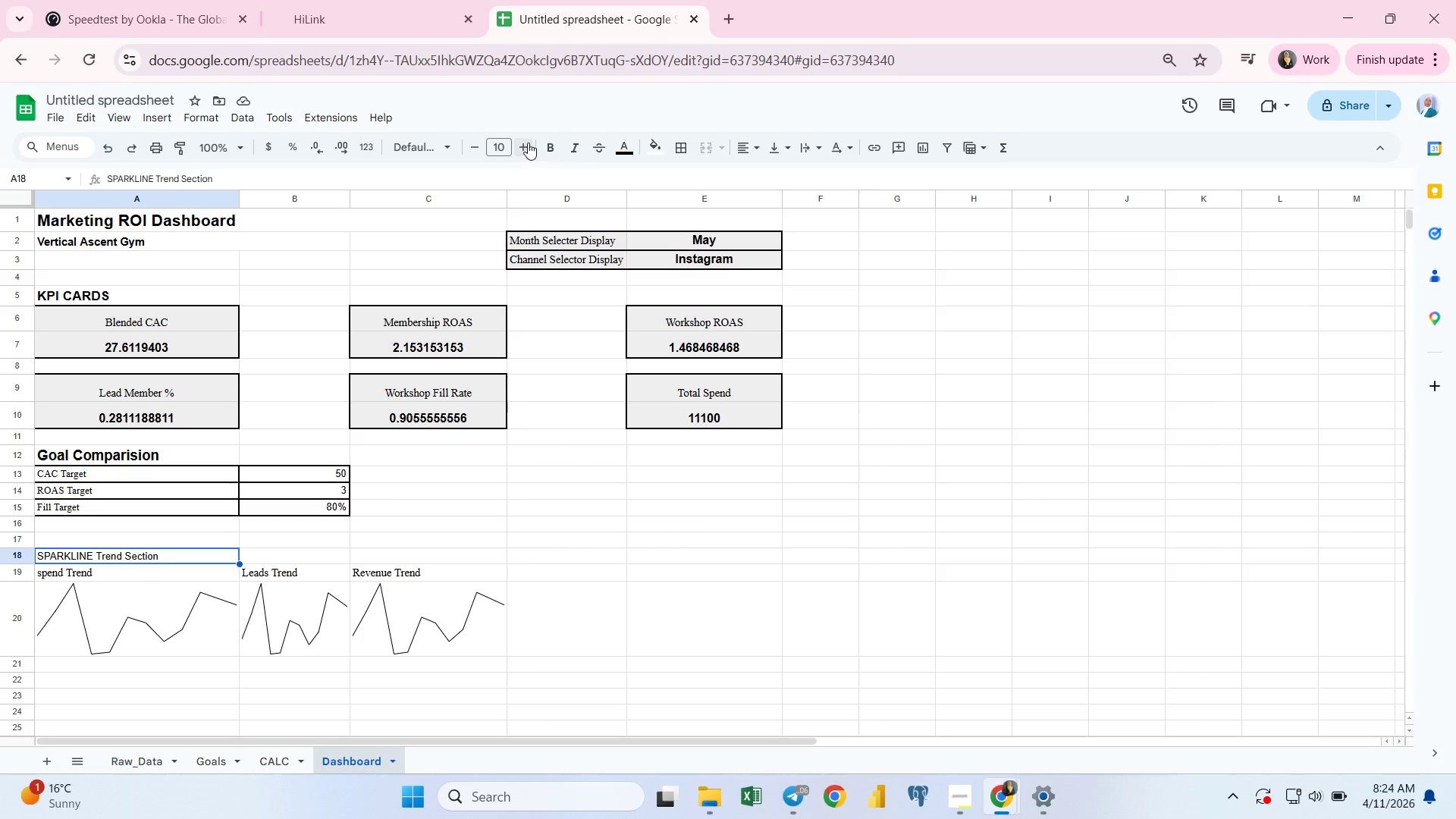 
double_click([528, 143])
 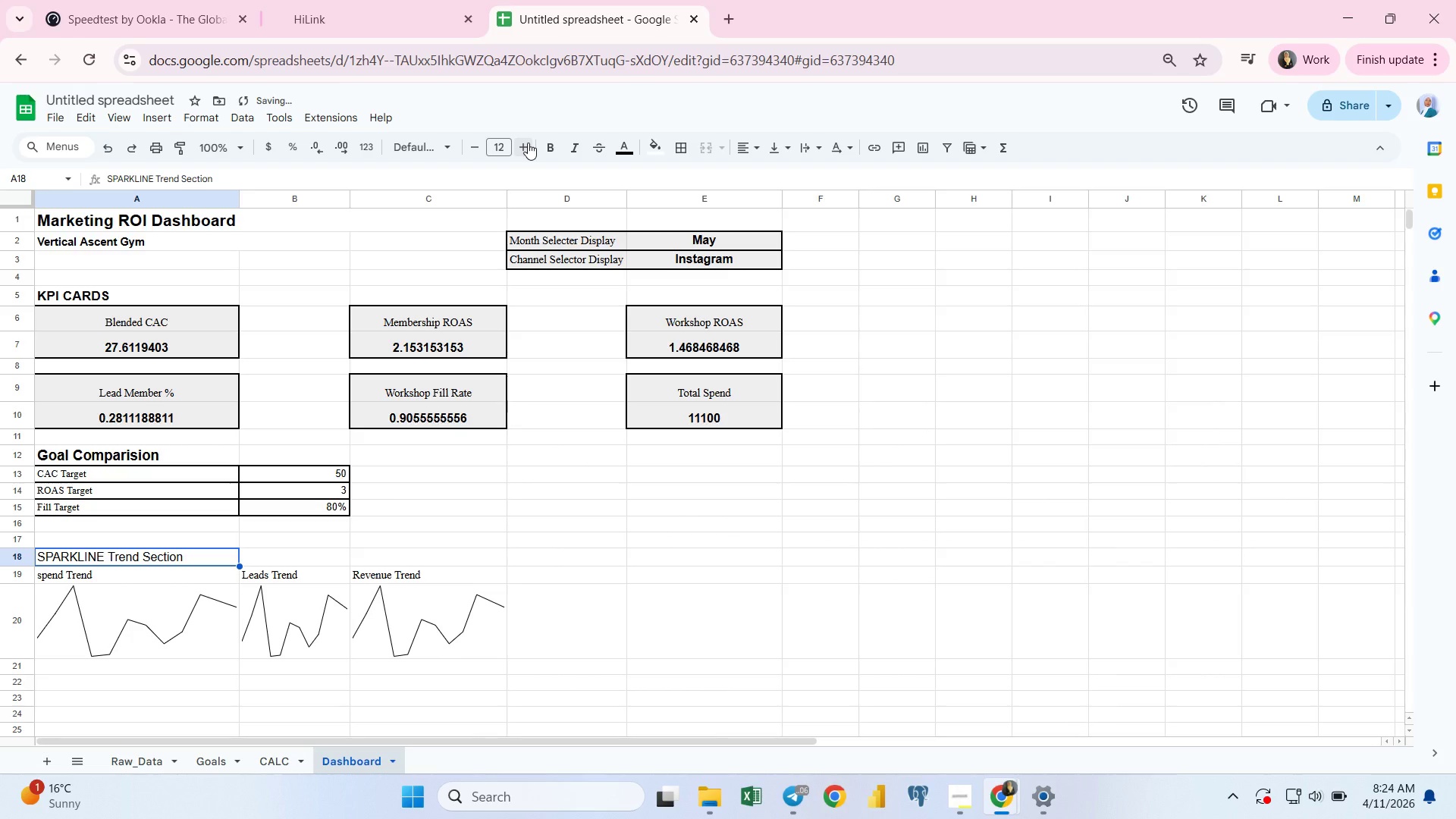 
left_click([528, 143])
 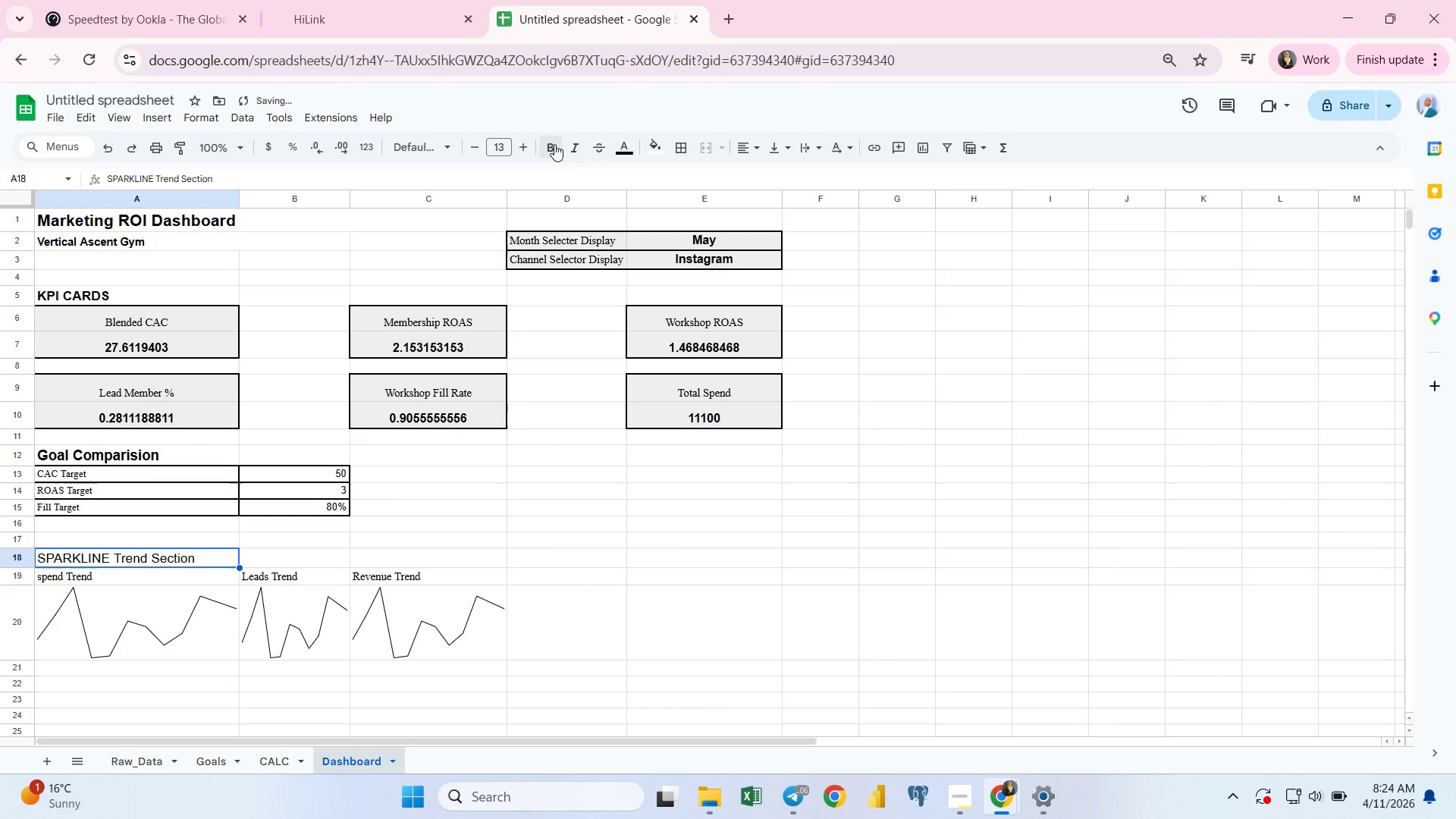 
left_click([551, 146])
 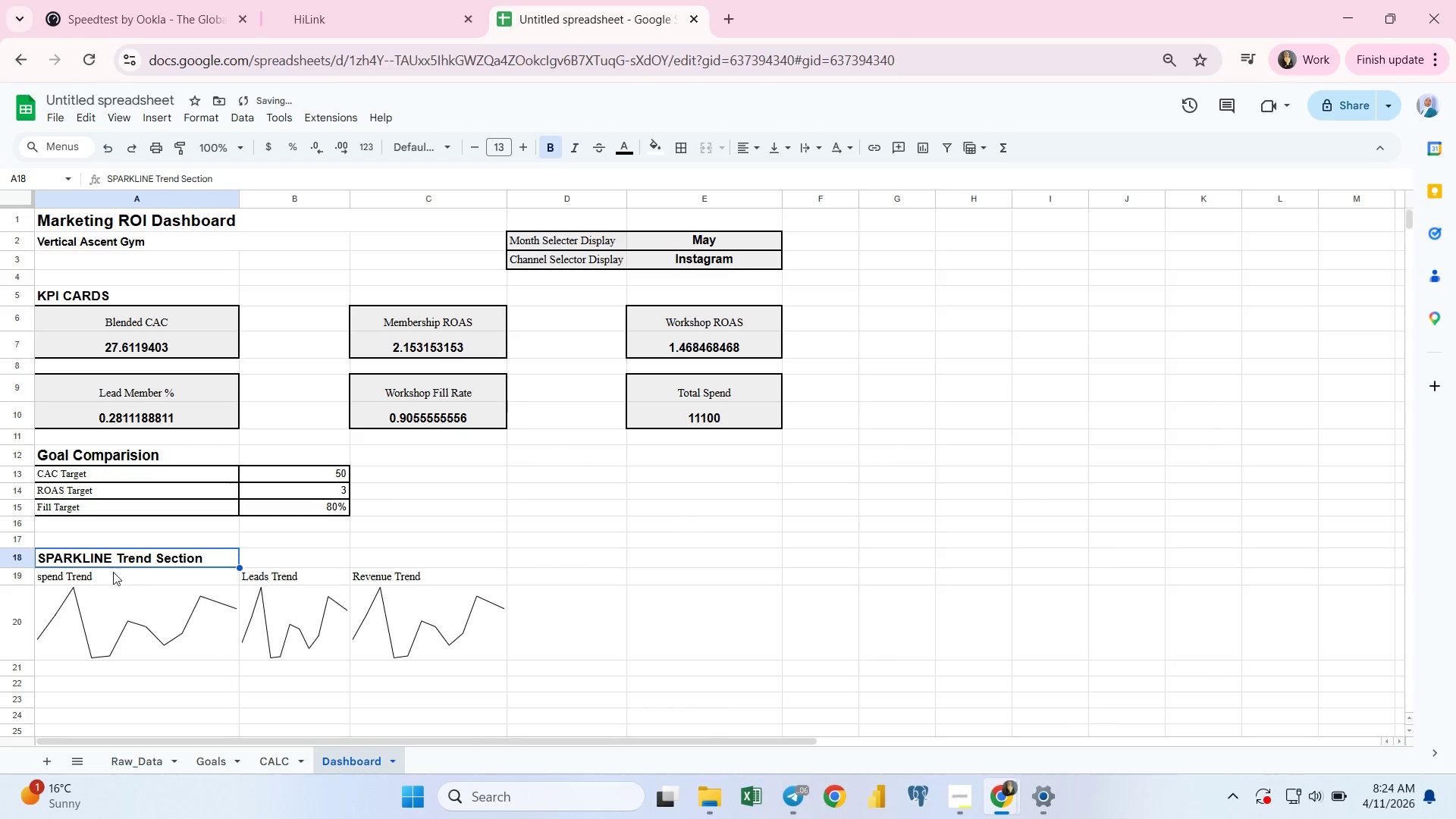 
left_click([99, 576])
 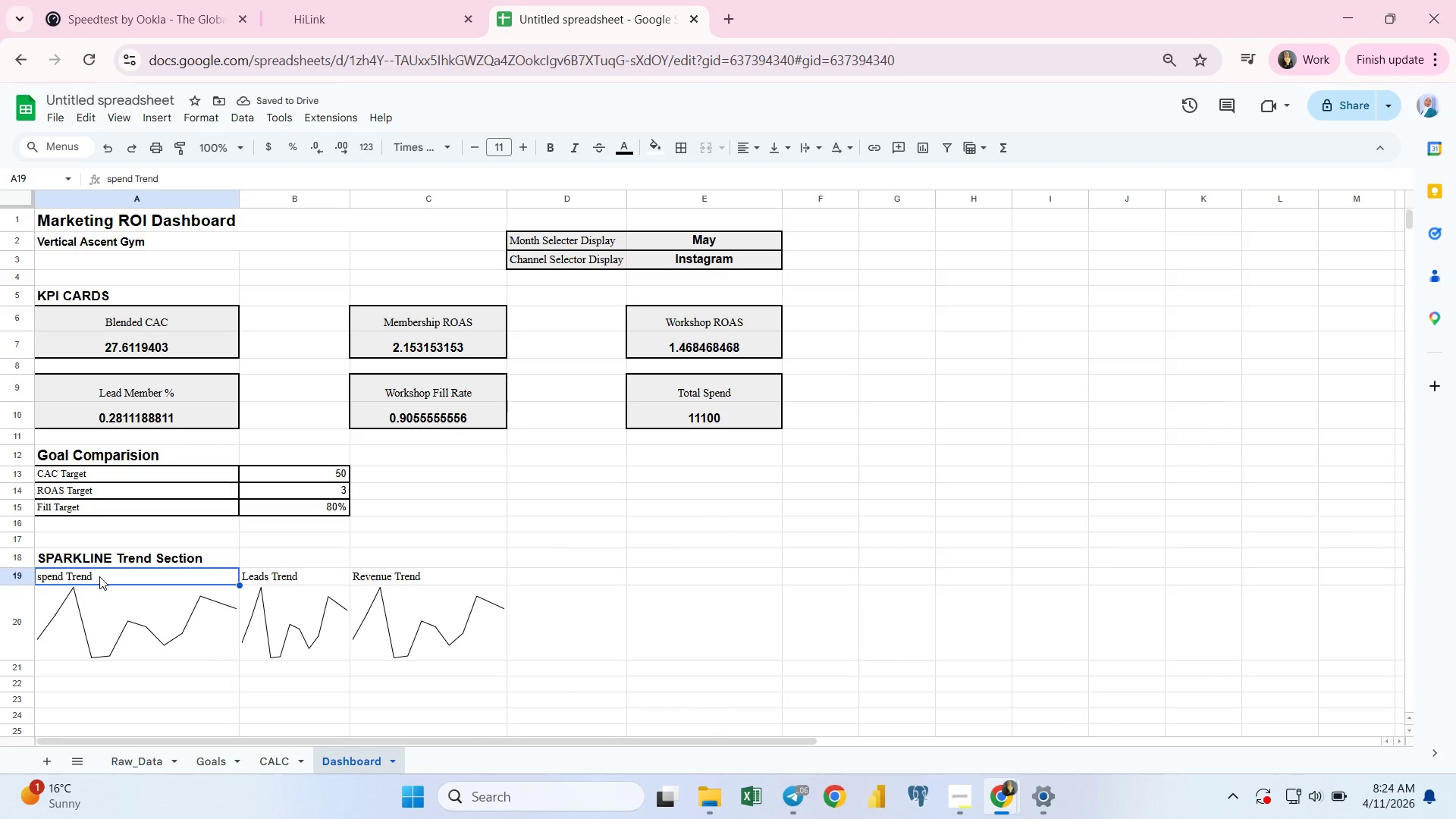 
key(Shift+ArrowDown)
 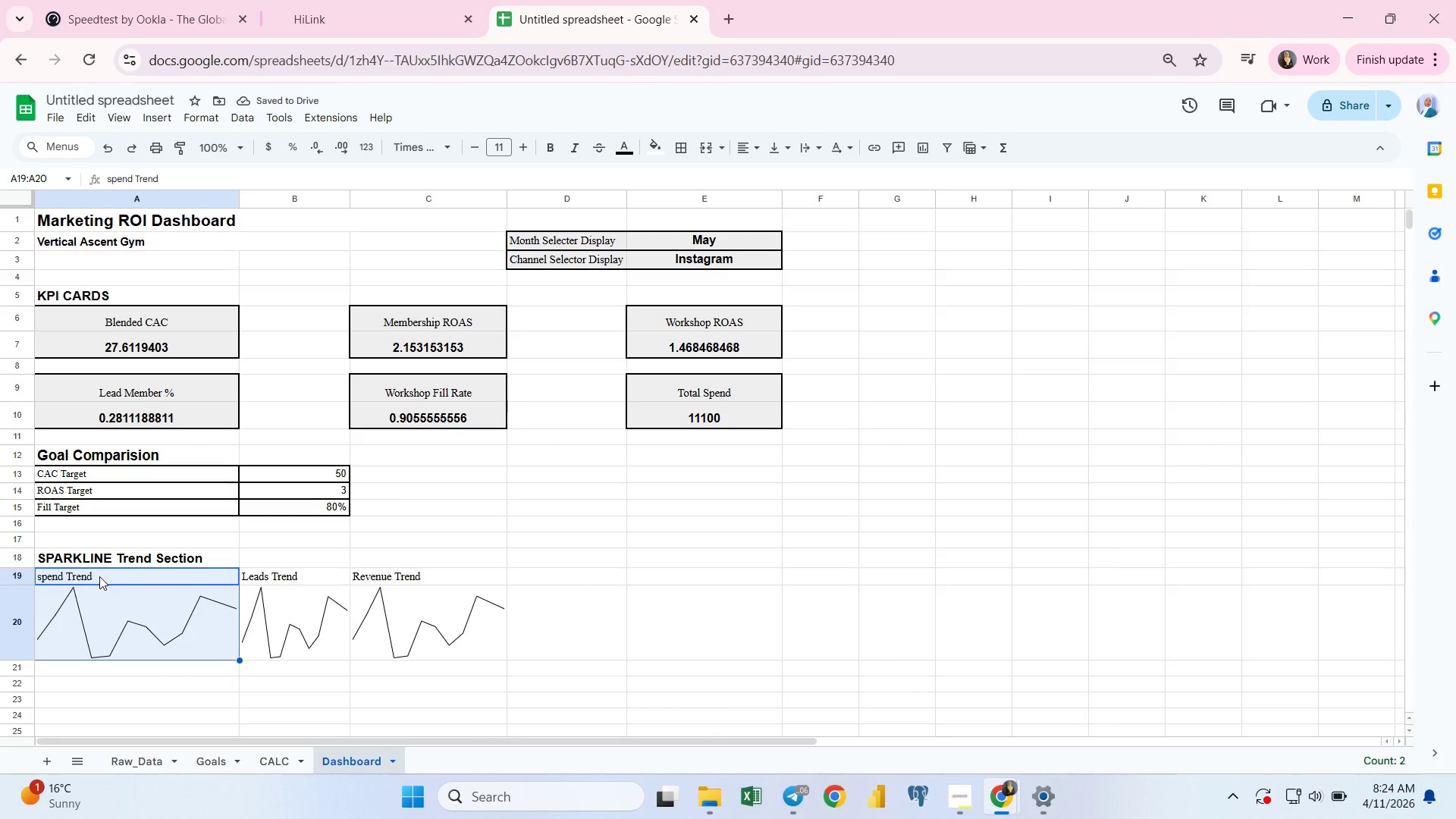 
key(Shift+ArrowRight)
 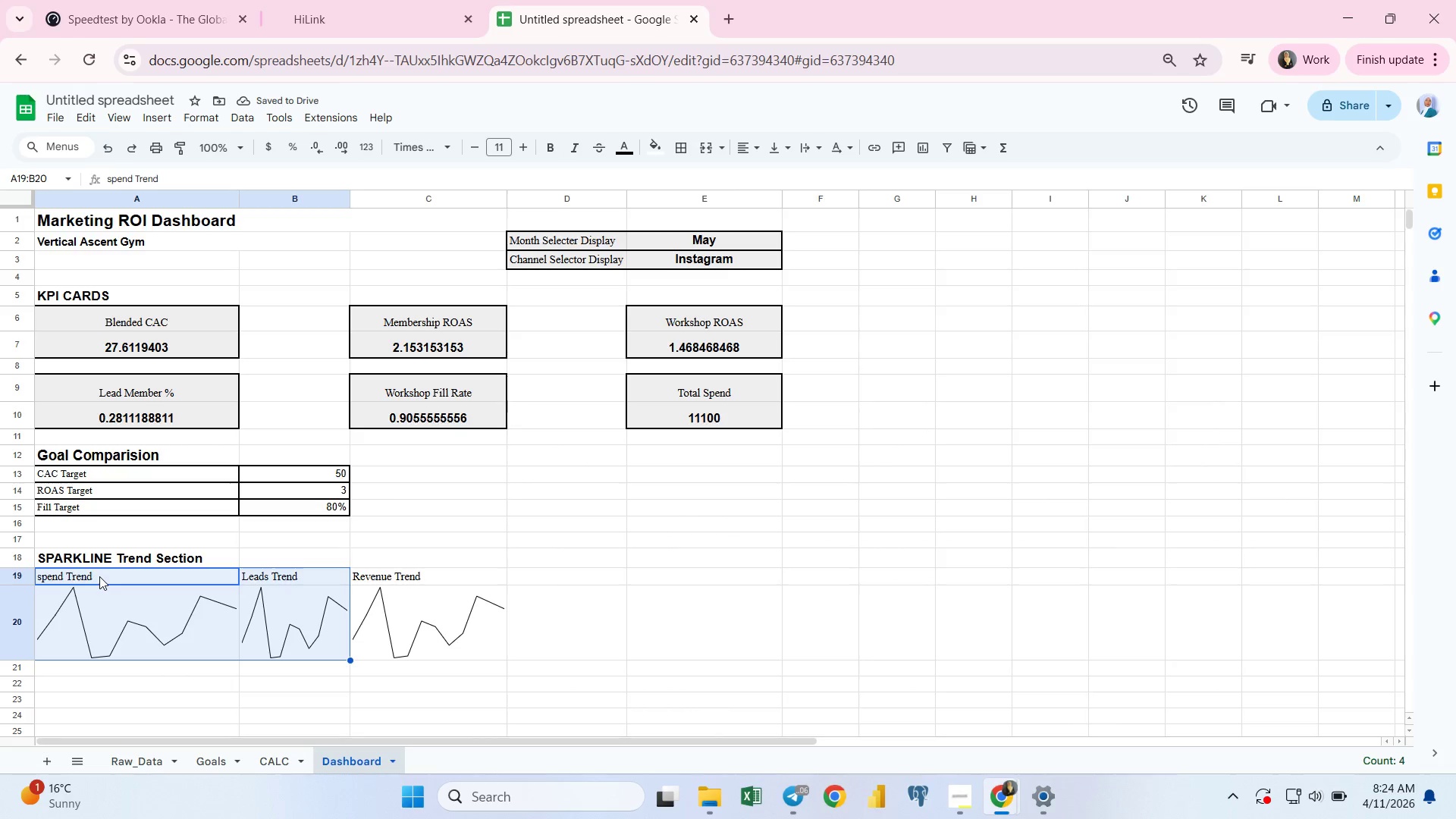 
key(Shift+ArrowRight)
 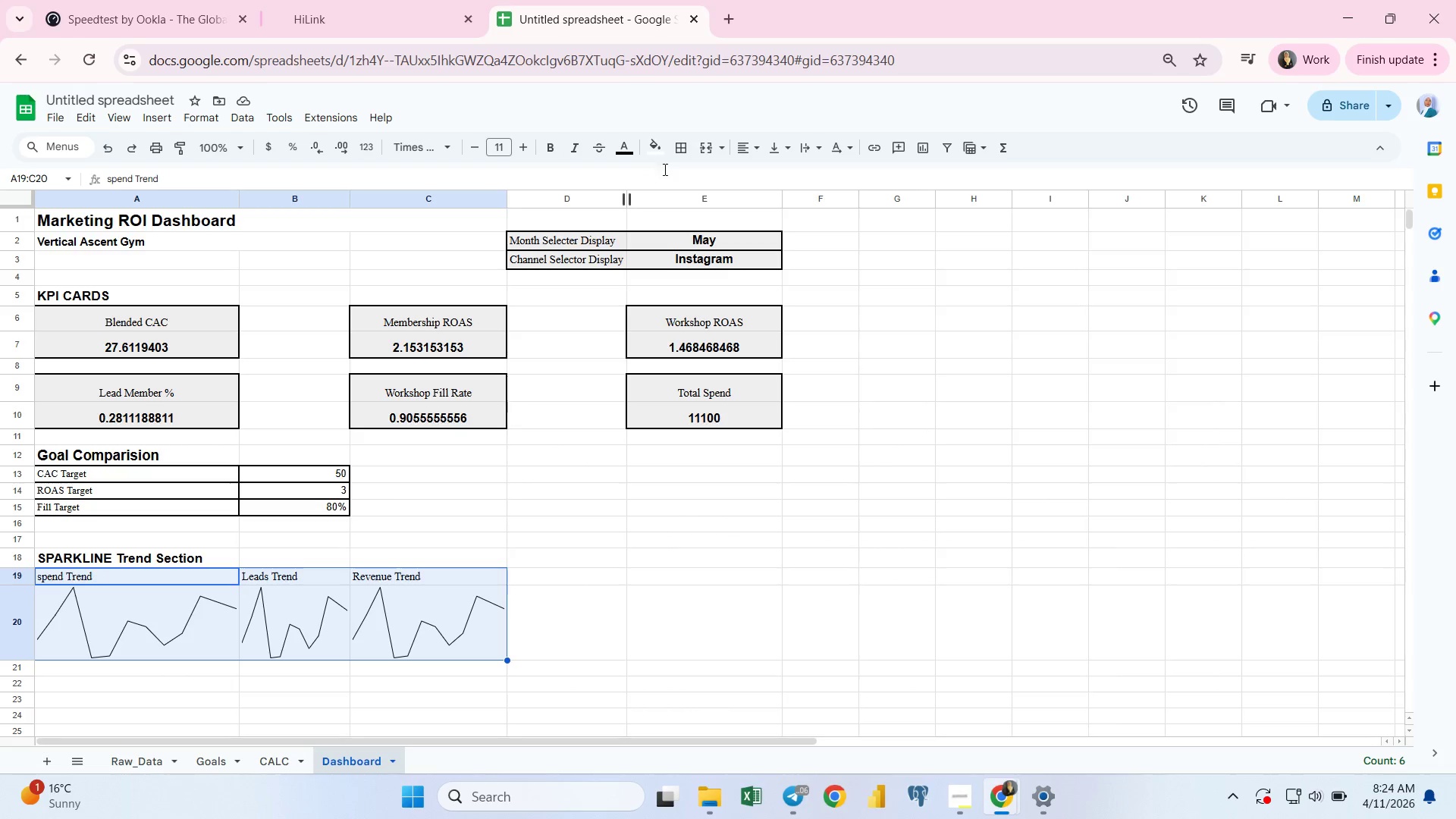 
left_click([682, 145])
 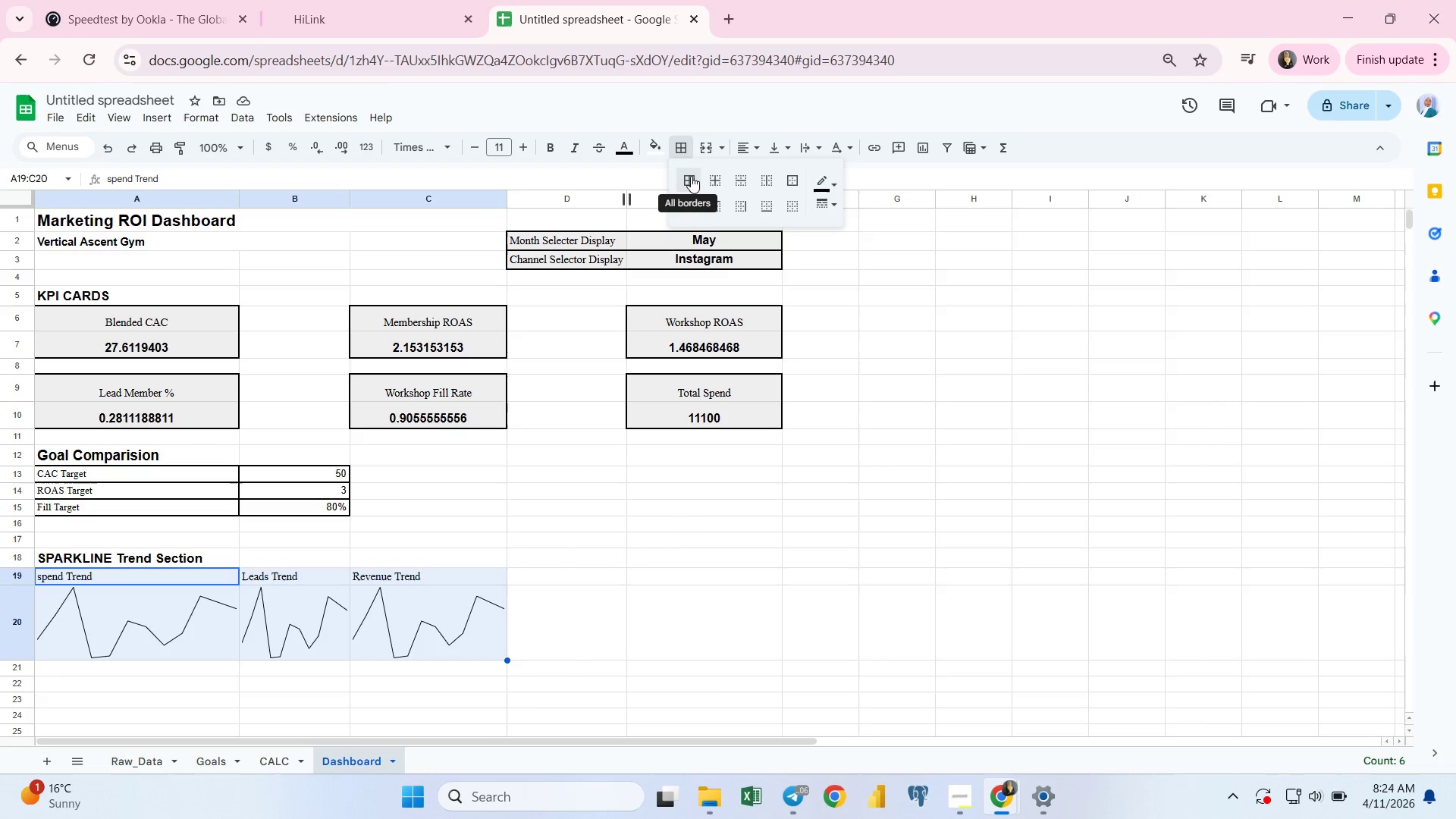 
left_click([690, 176])
 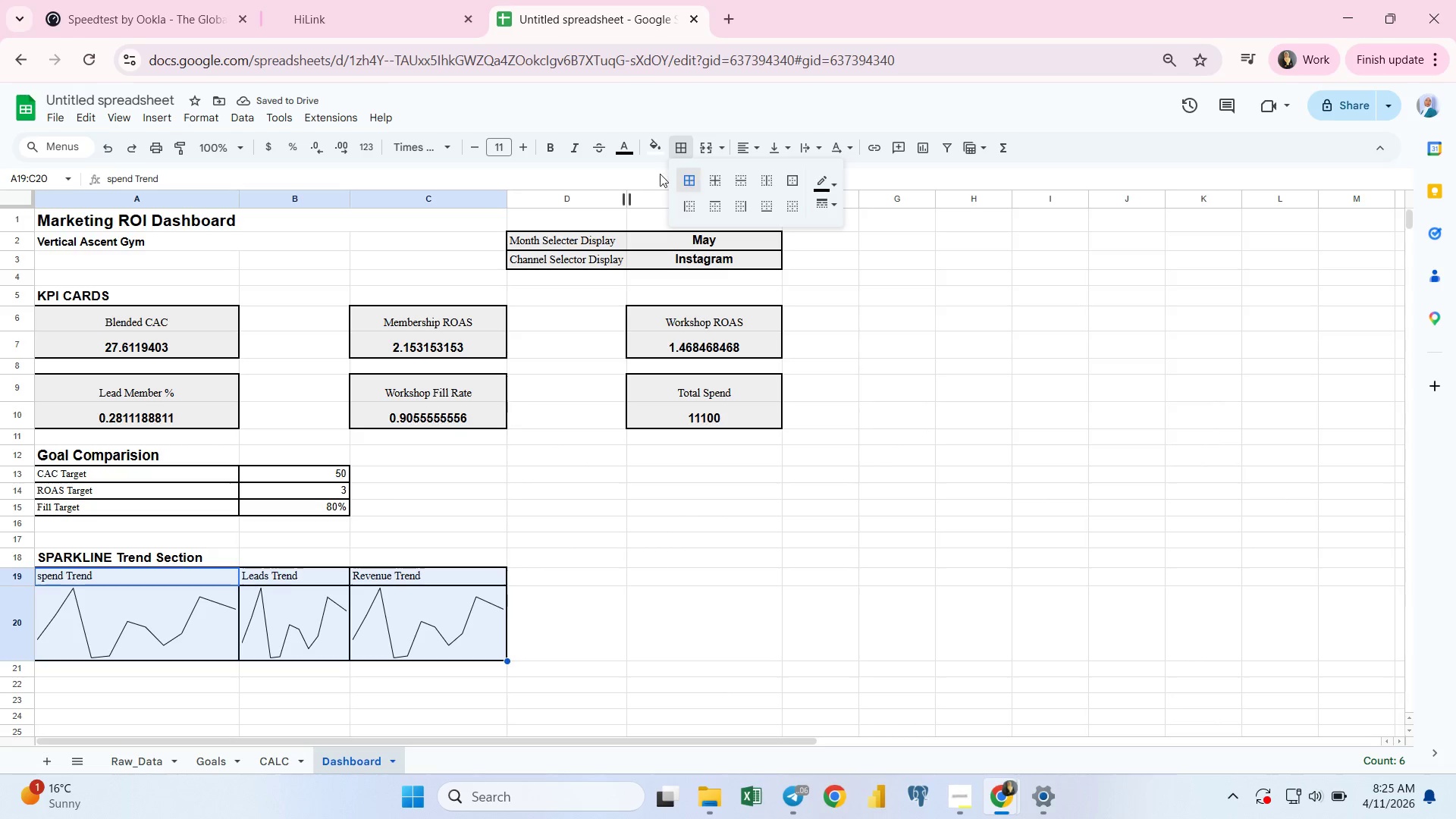 
wait(5.67)
 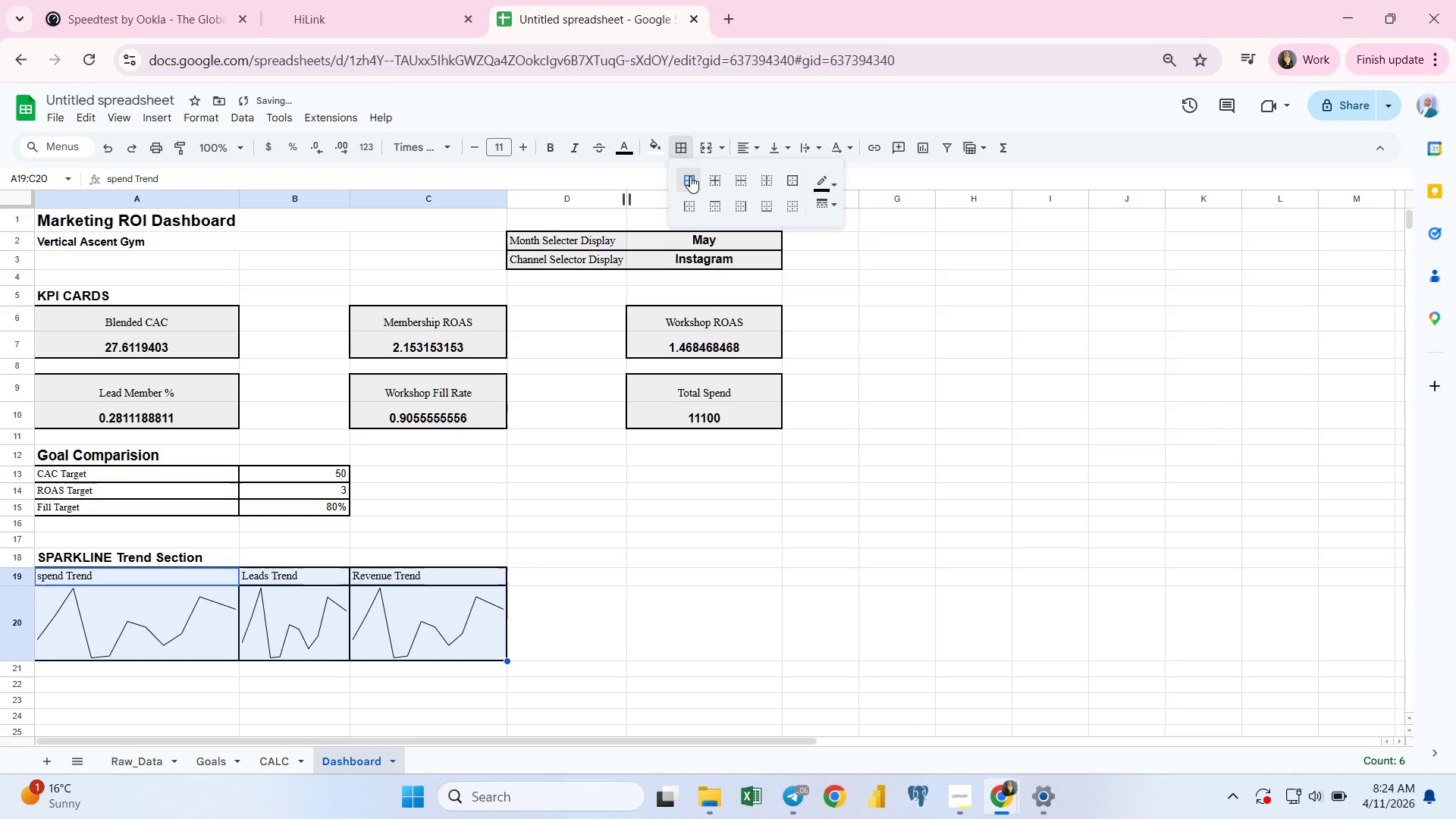 
left_click([548, 148])
 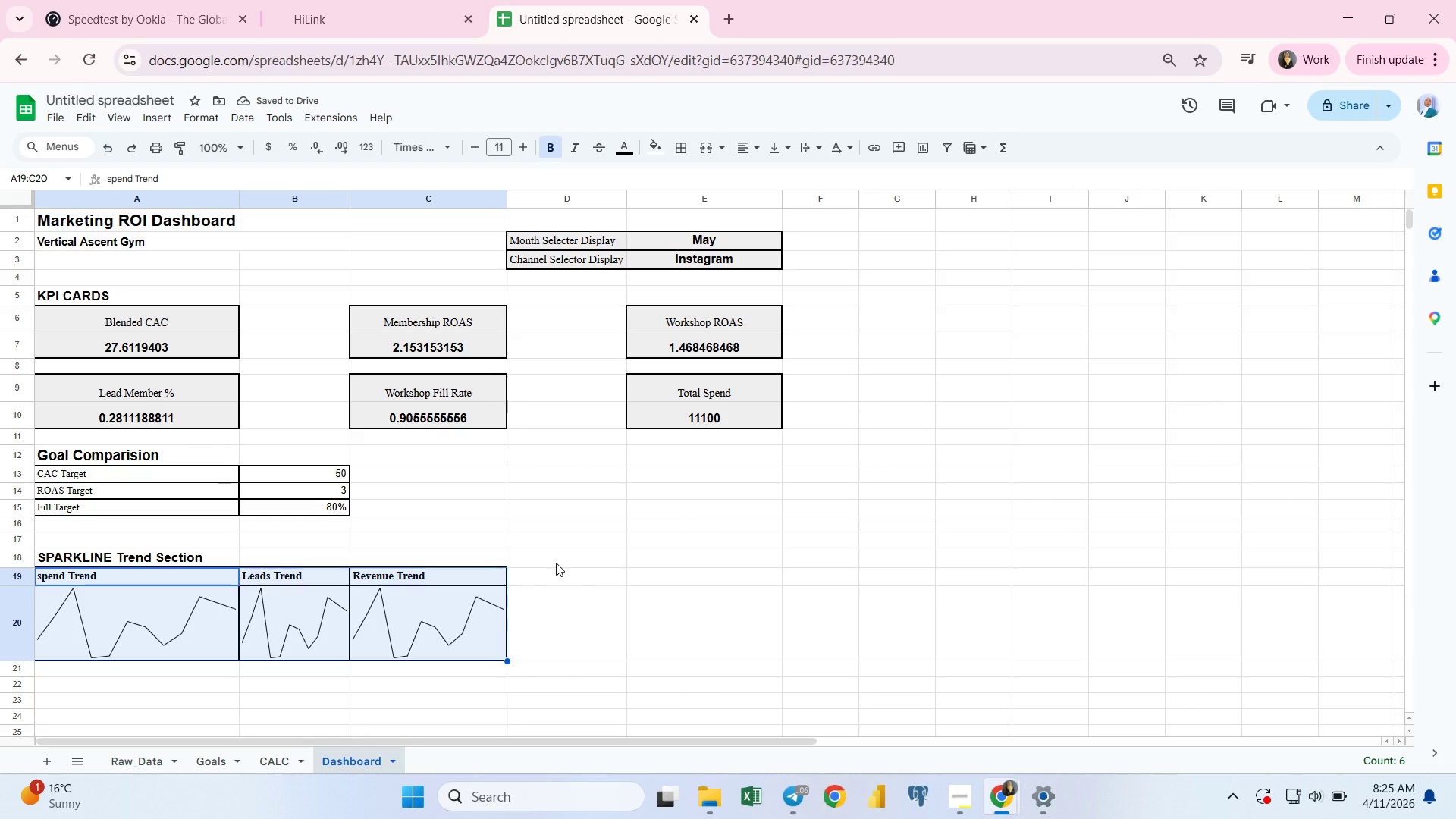 
wait(5.45)
 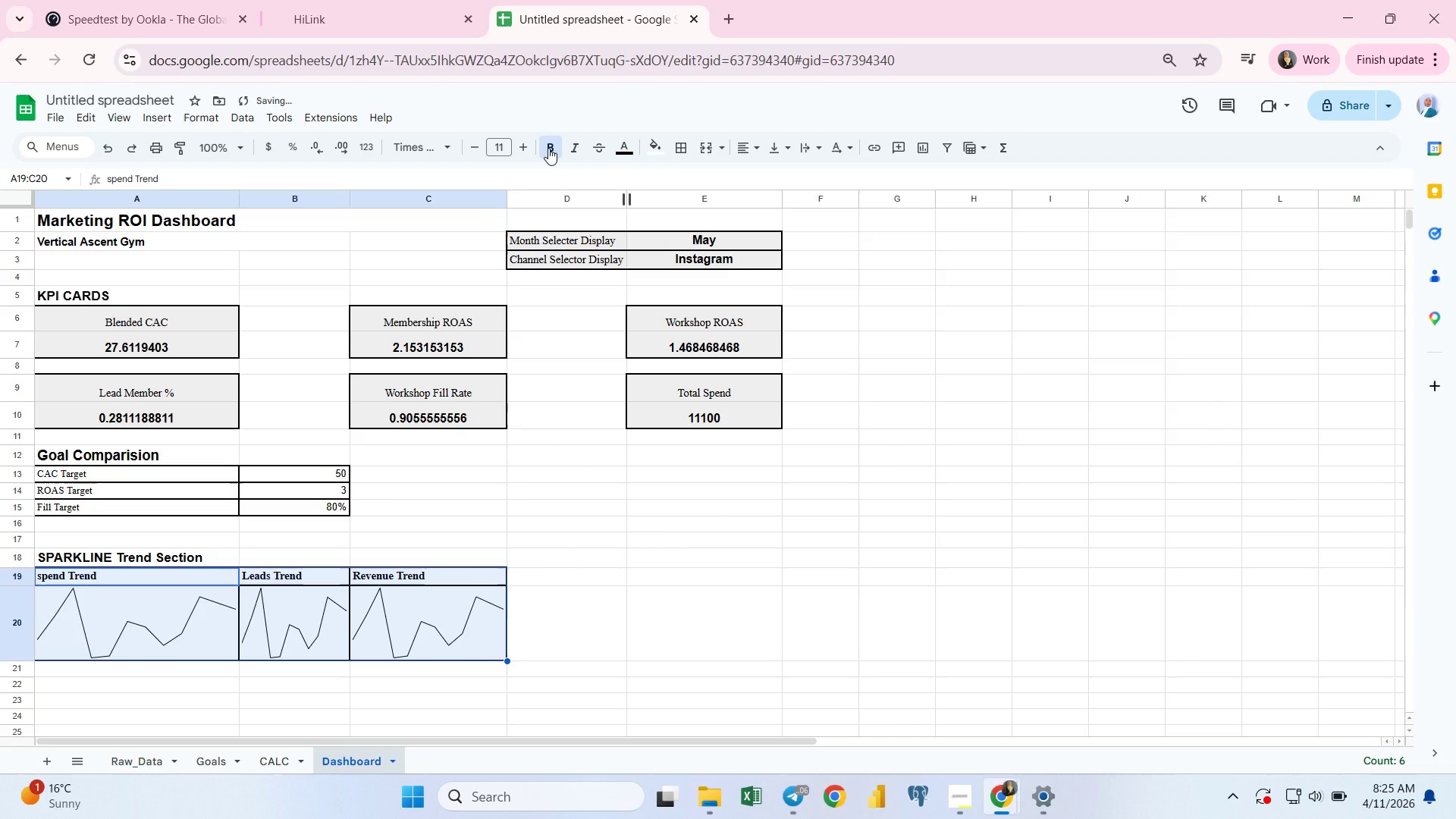 
left_click([447, 574])
 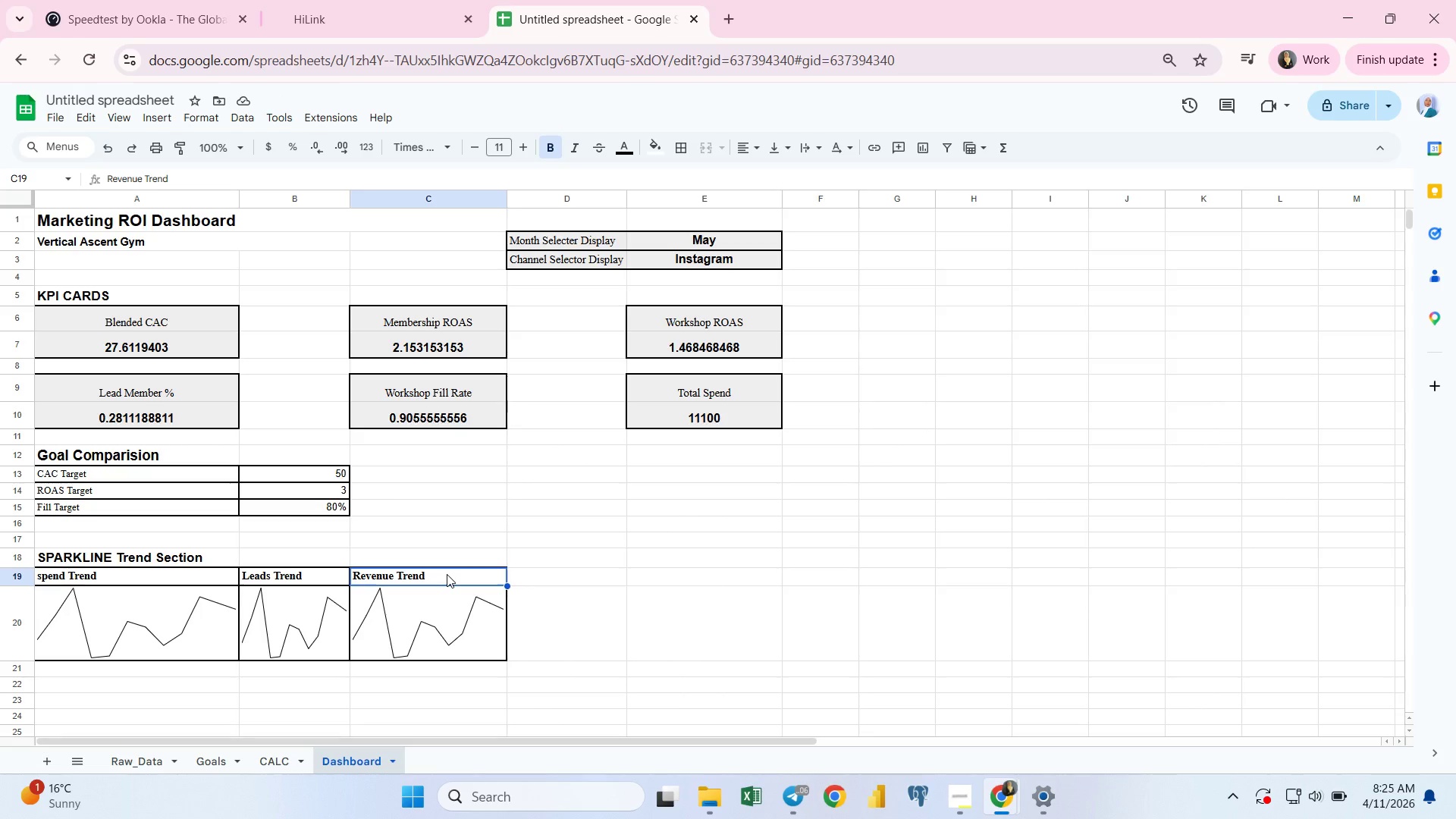 
double_click([447, 574])
 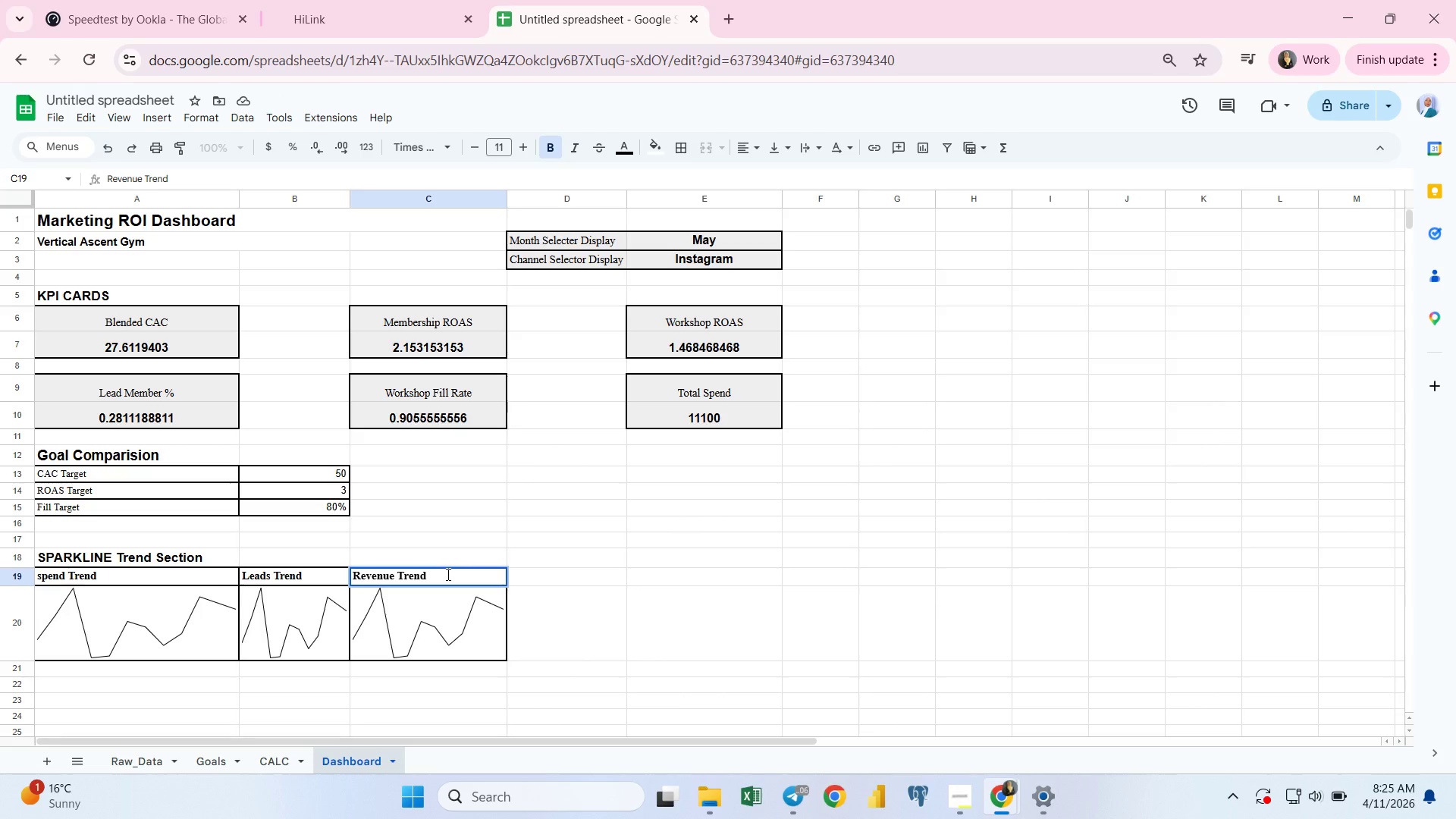 
key(Space)
 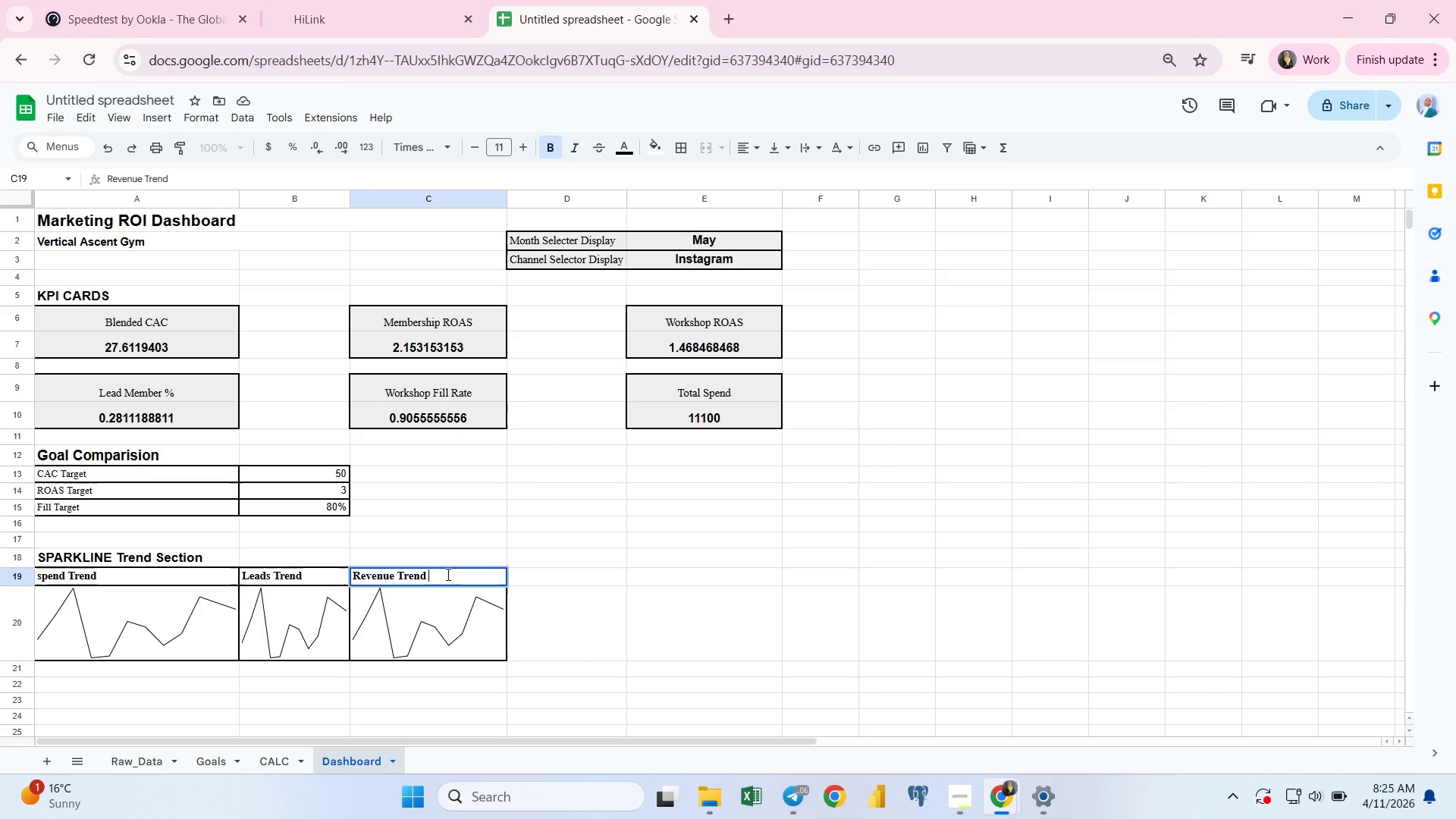 
key(Meta+MetaLeft)
 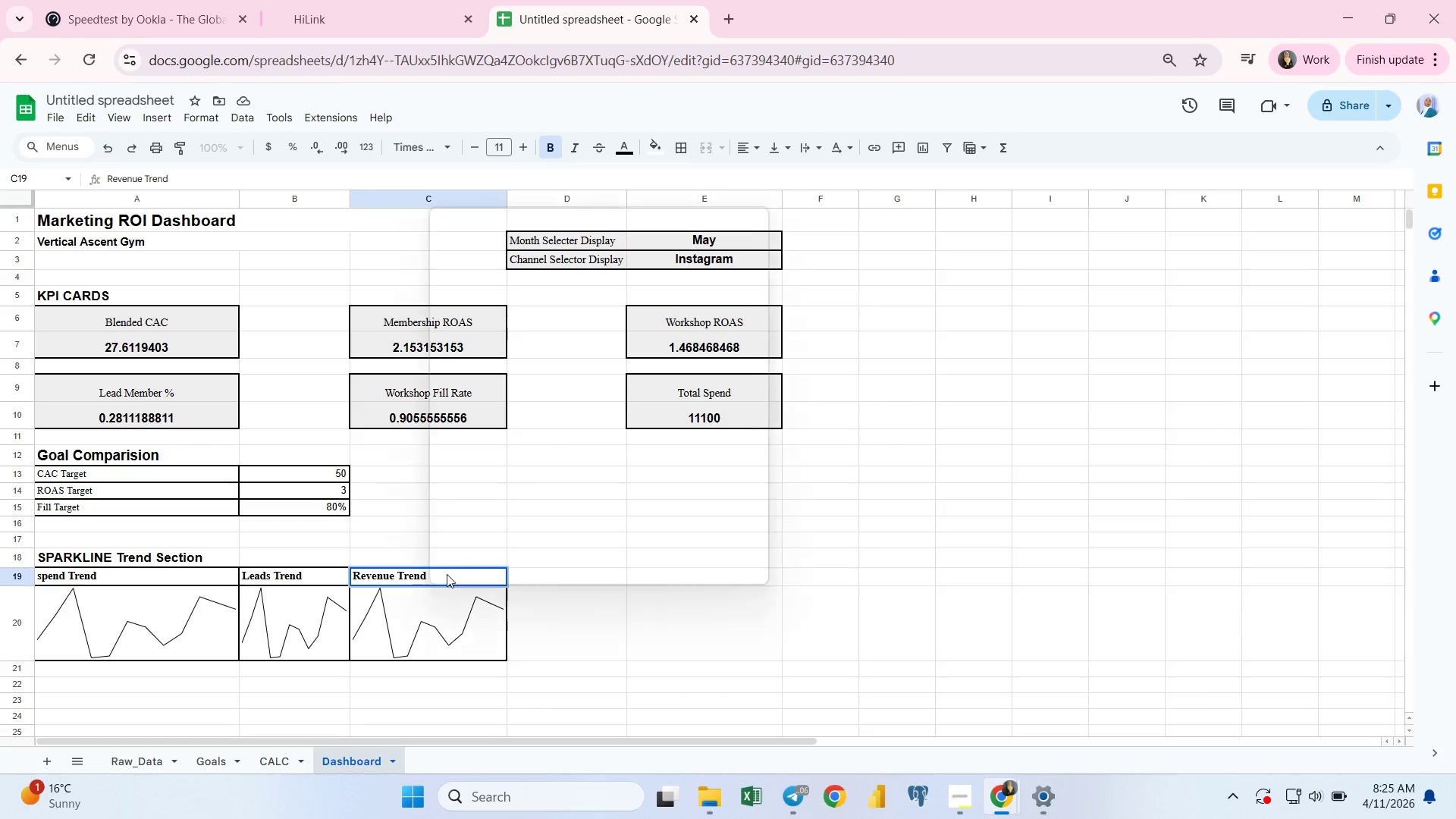 
key(Meta+Period)
 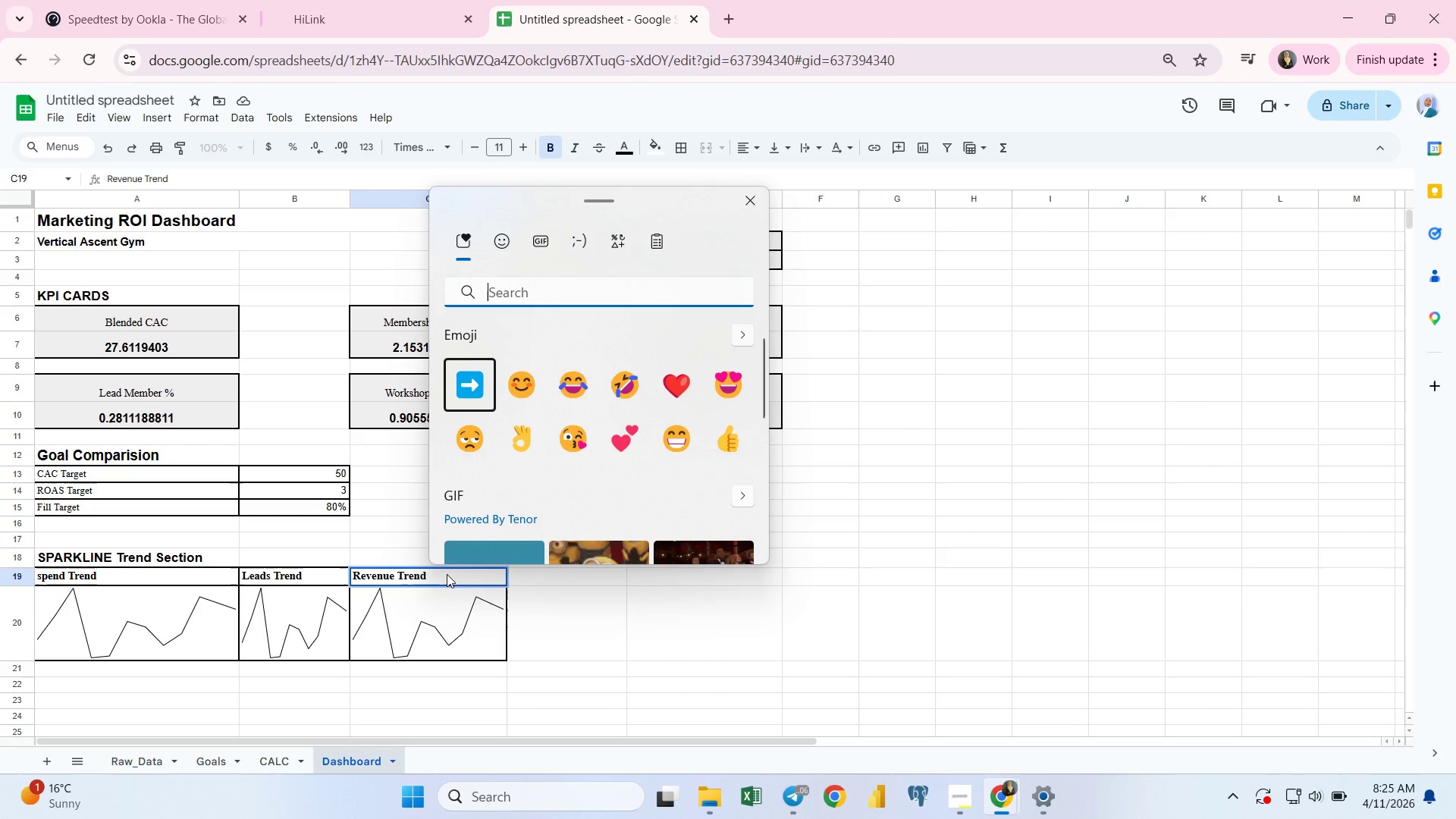 
type(ARR)
 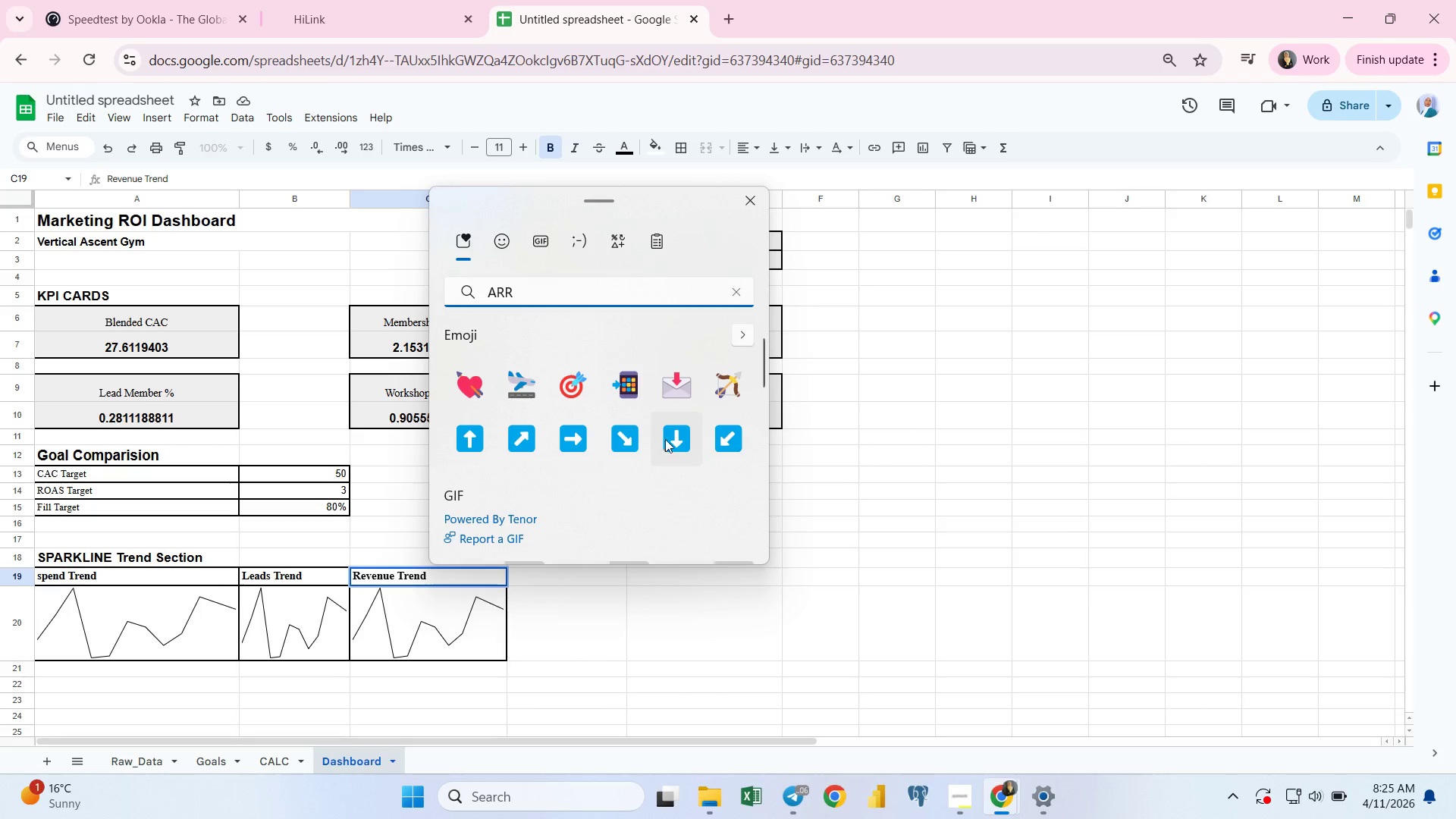 
left_click([672, 435])
 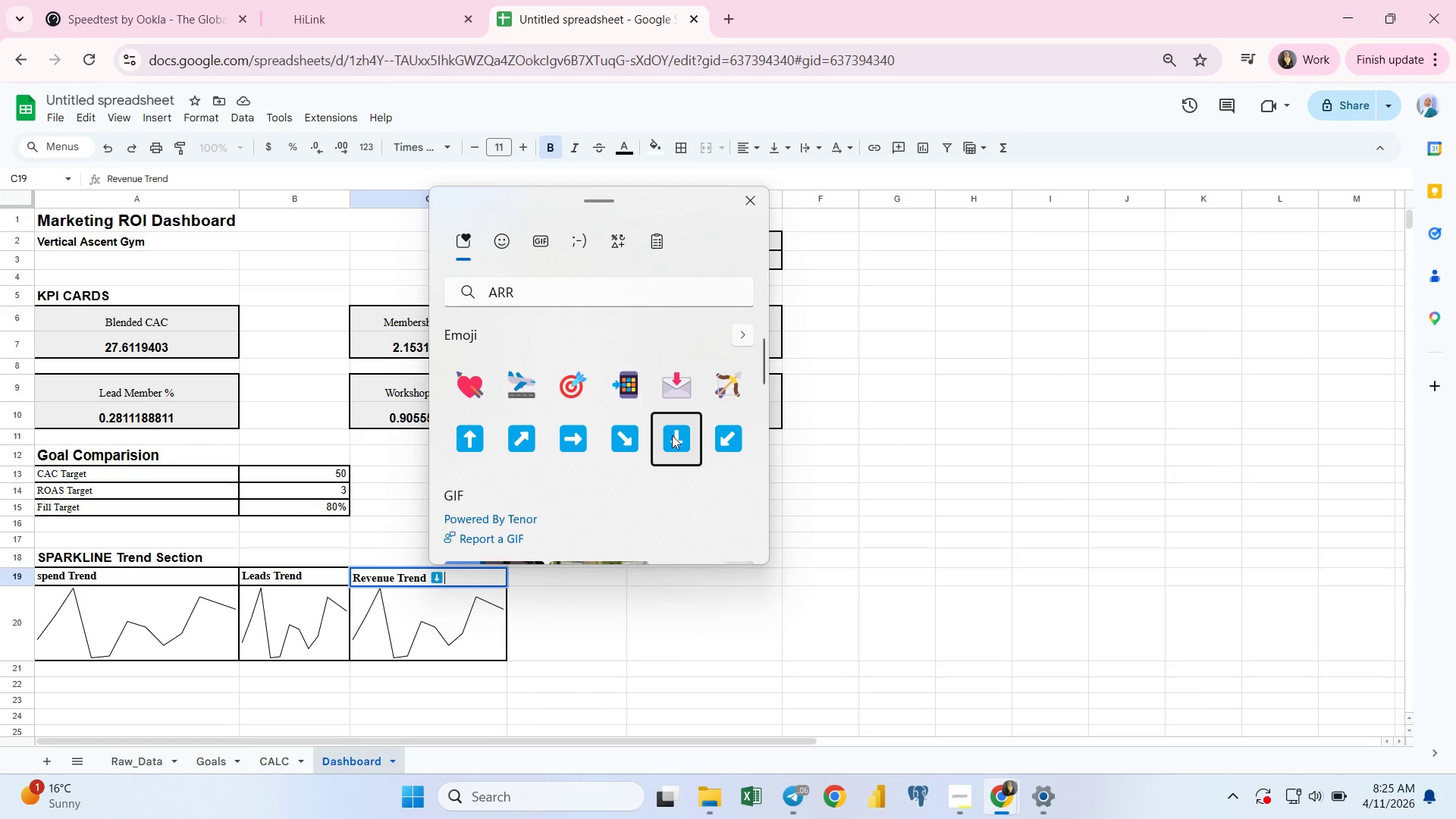 
key(Enter)
 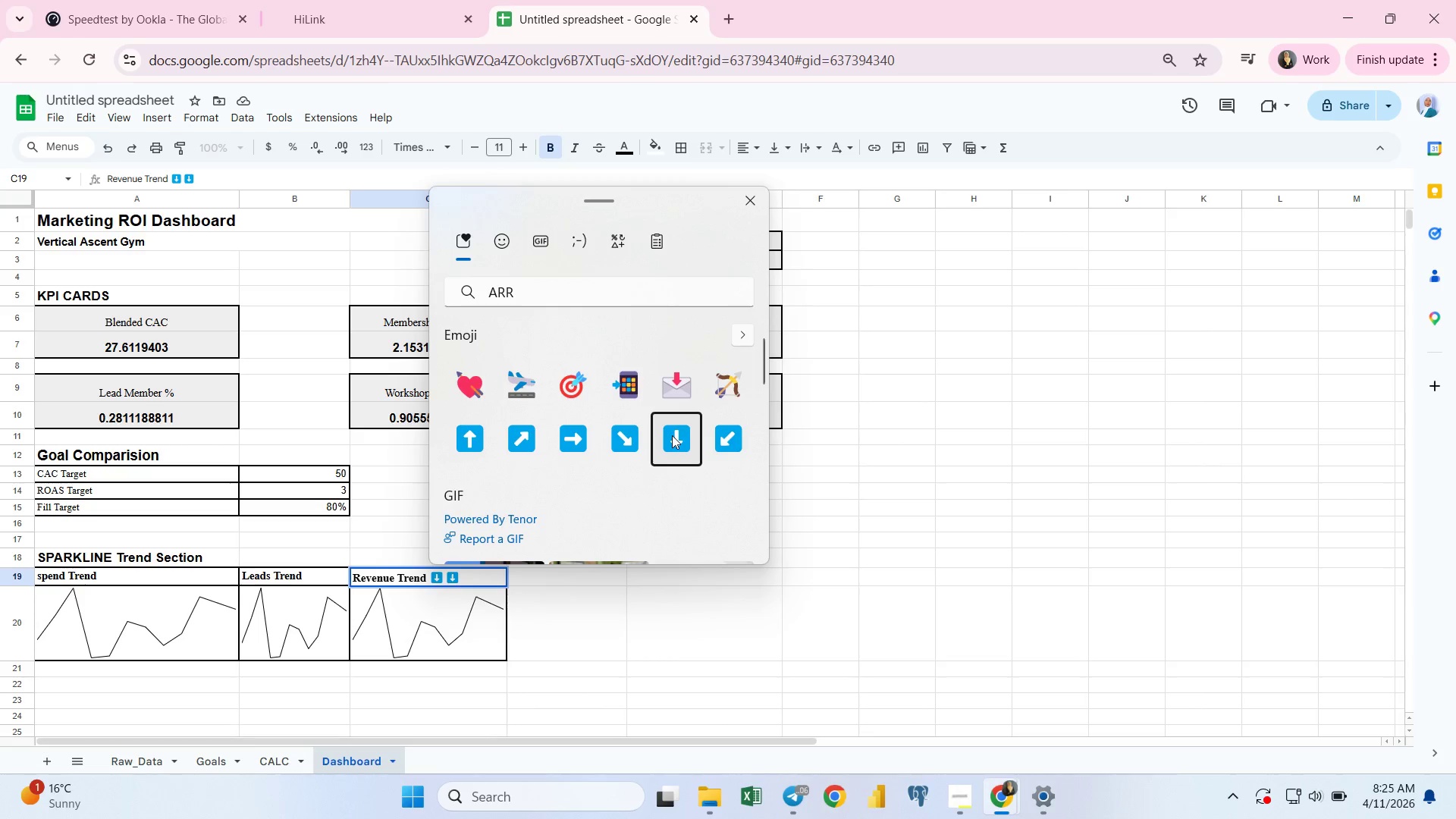 
key(Backspace)
 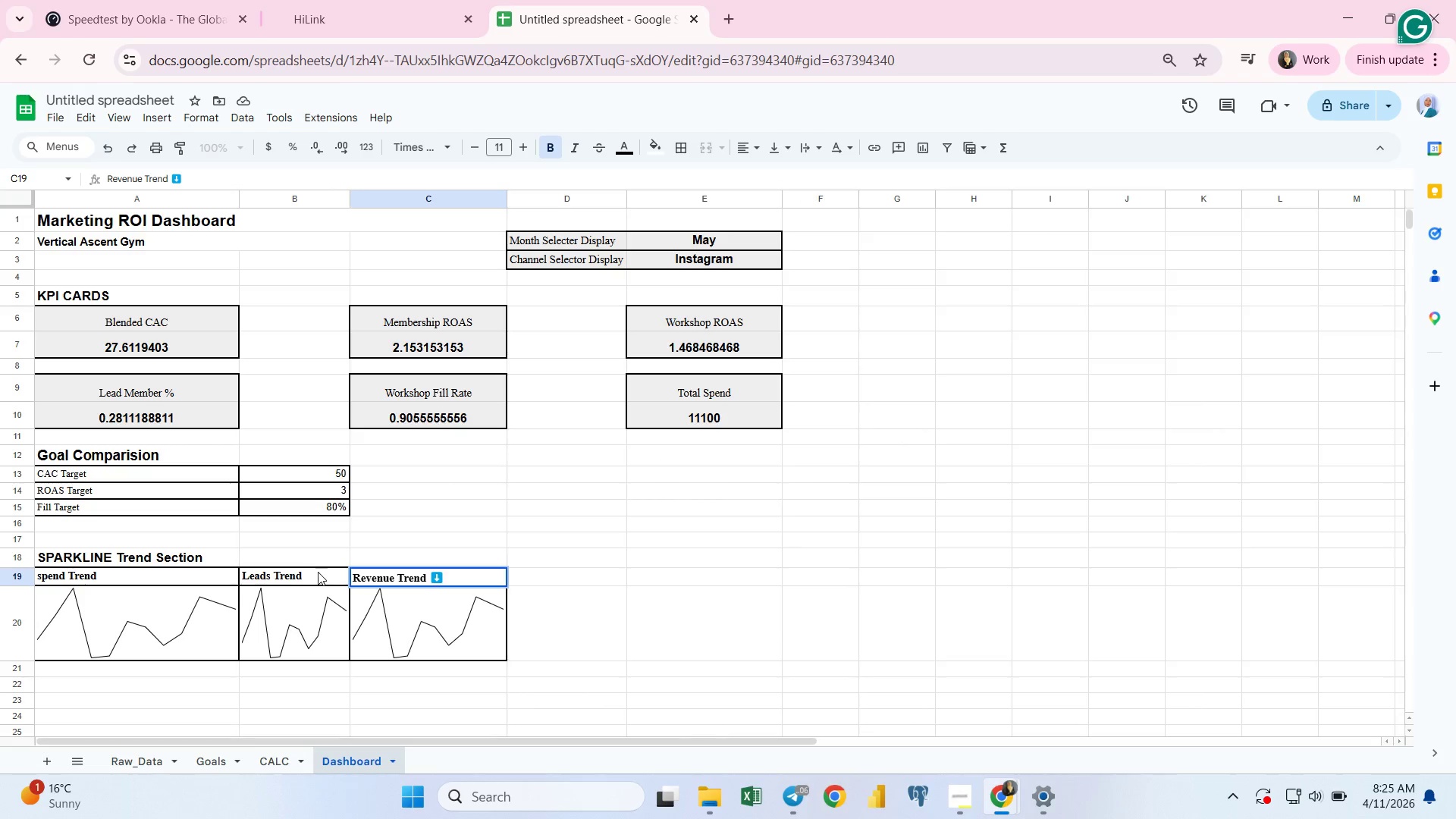 
double_click([315, 573])
 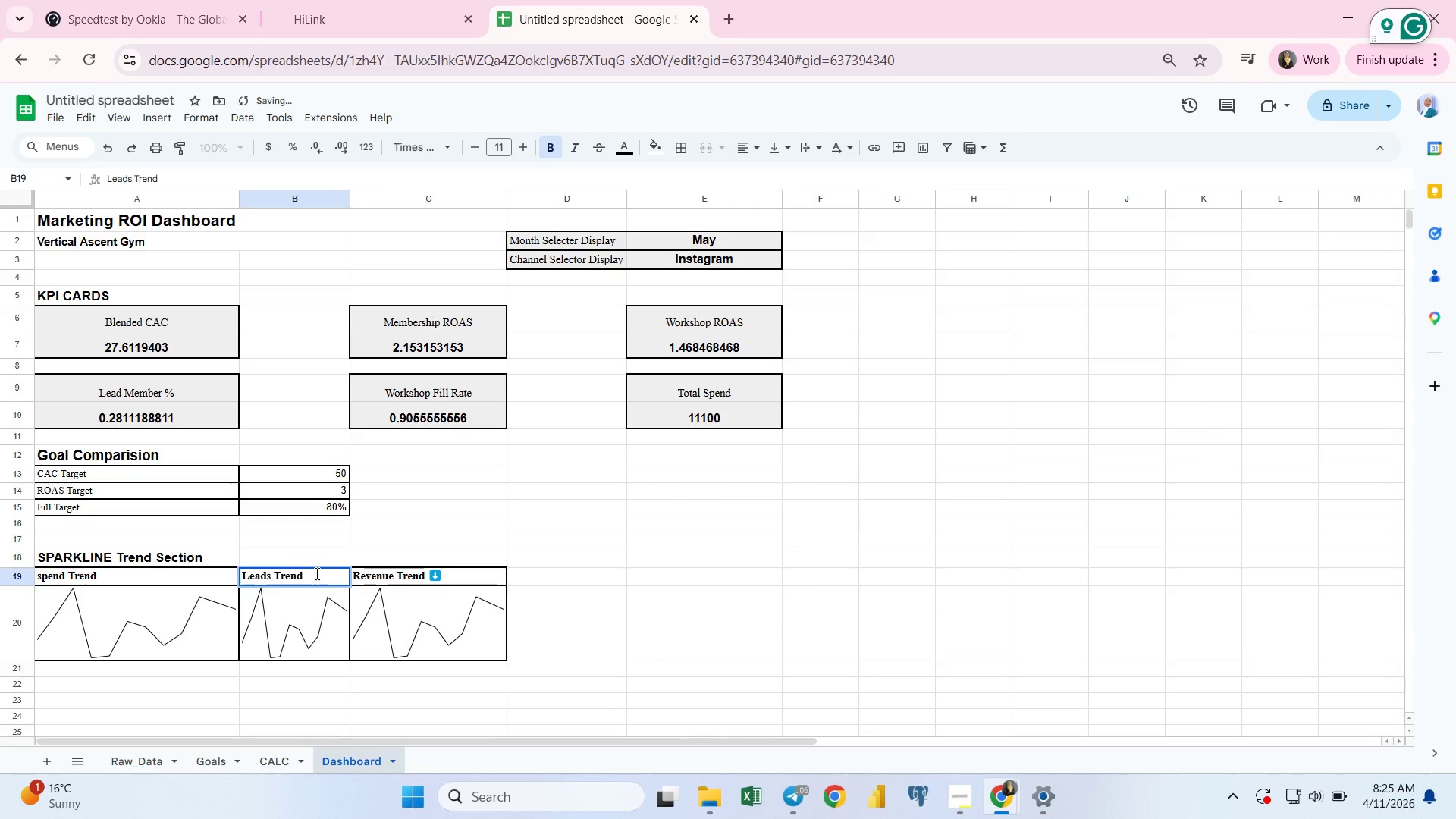 
key(Space)
 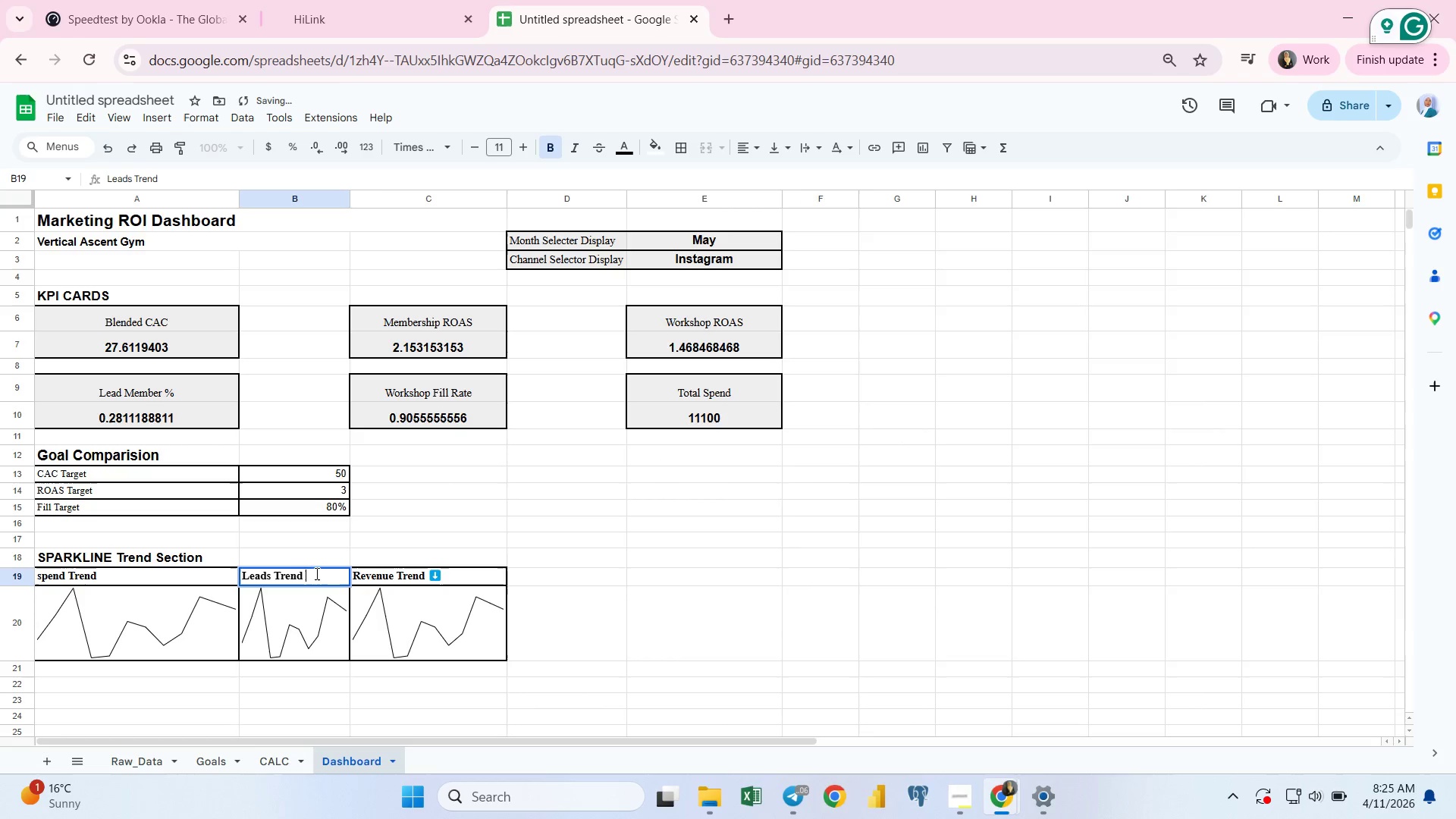 
key(Meta+MetaLeft)
 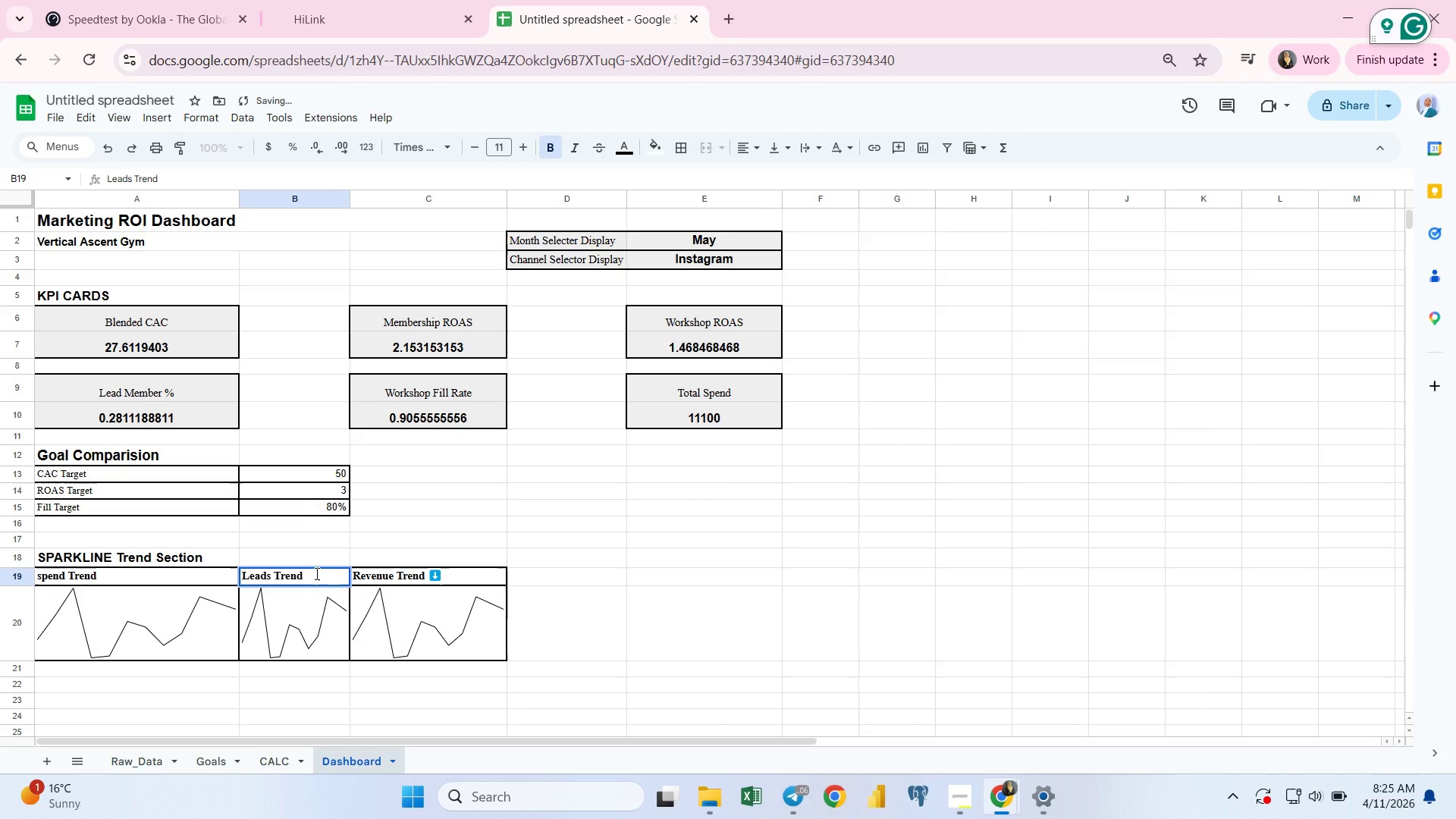 
key(Meta+Period)
 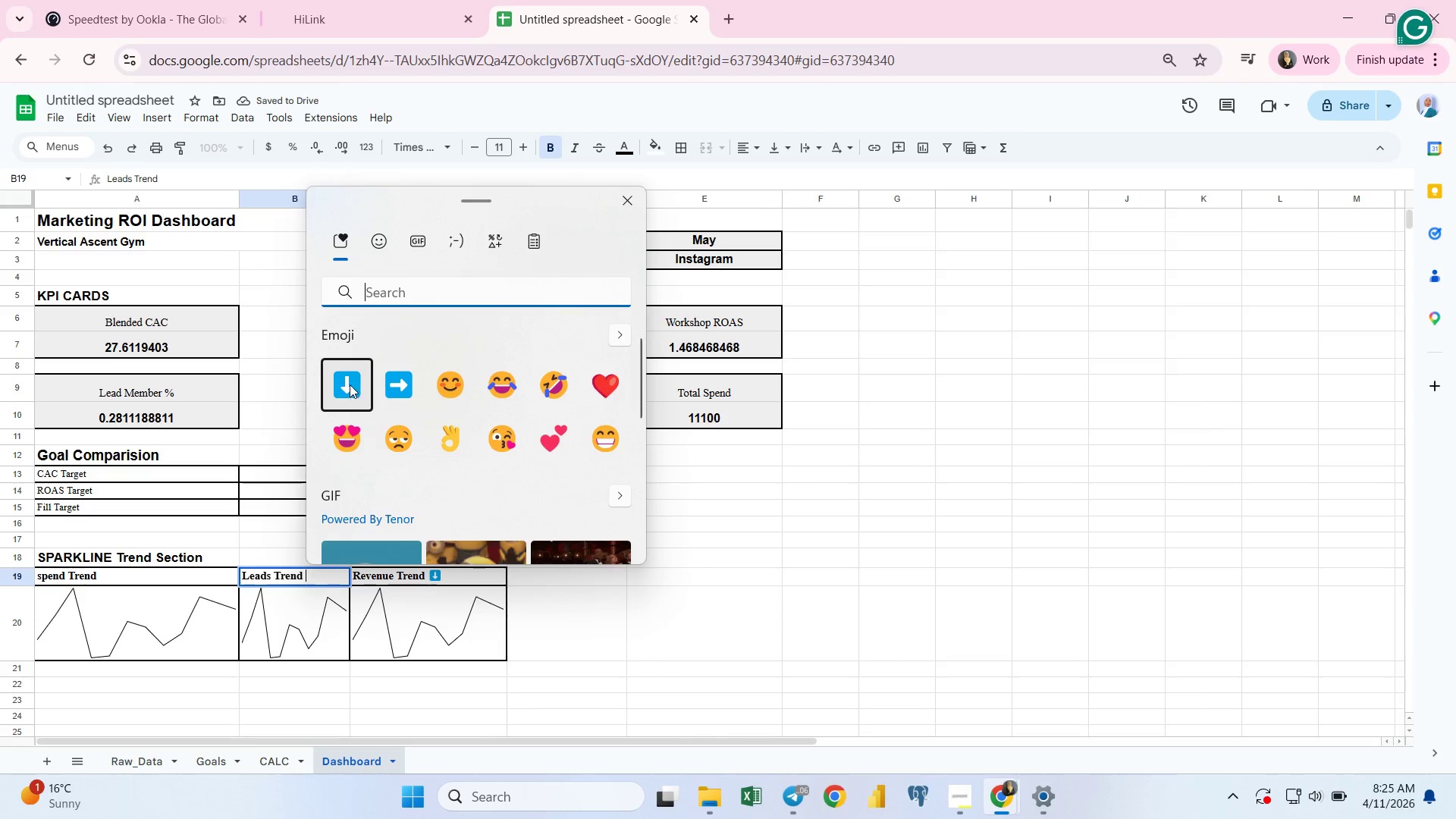 
left_click([351, 383])
 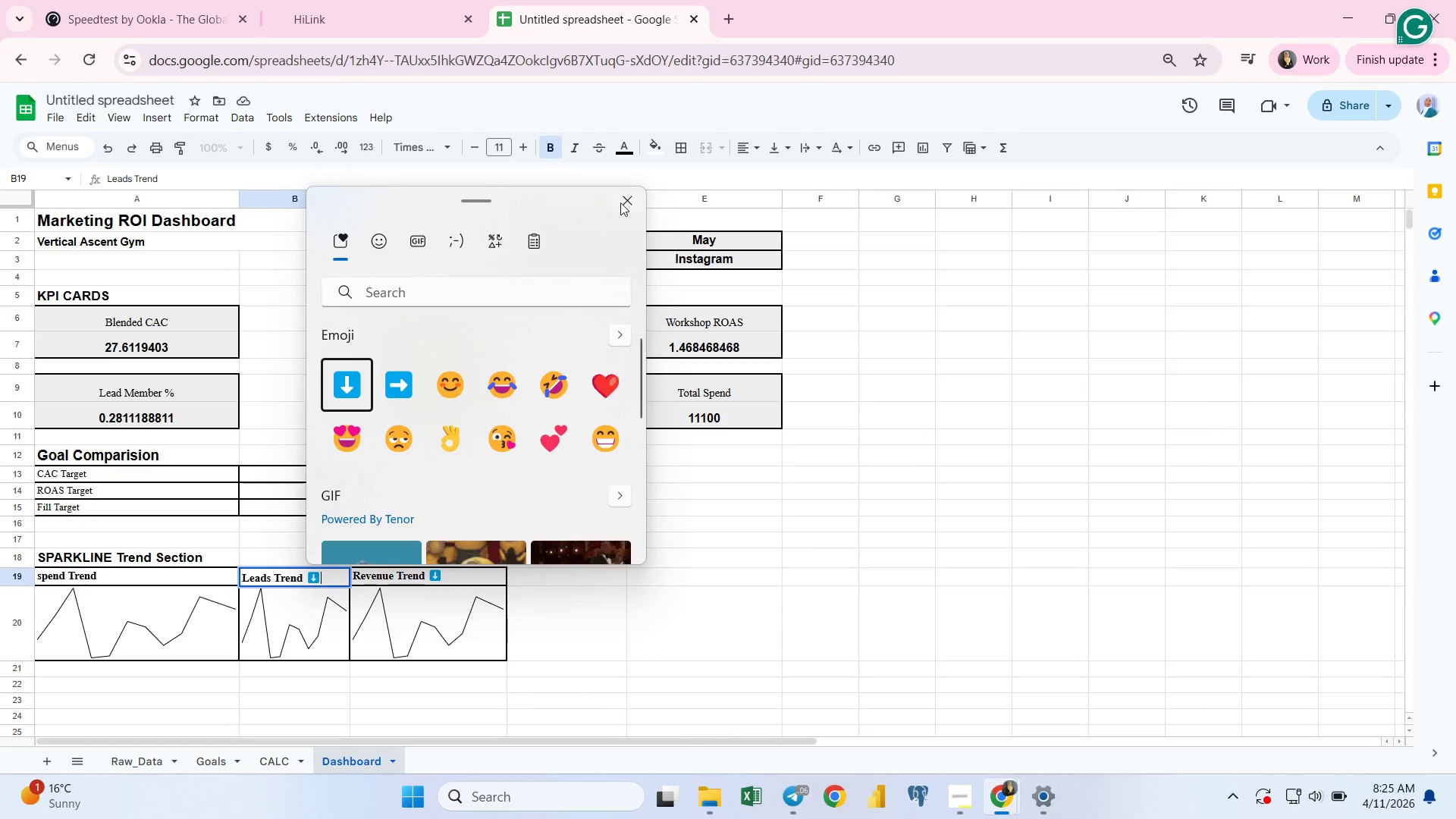 
left_click([626, 197])
 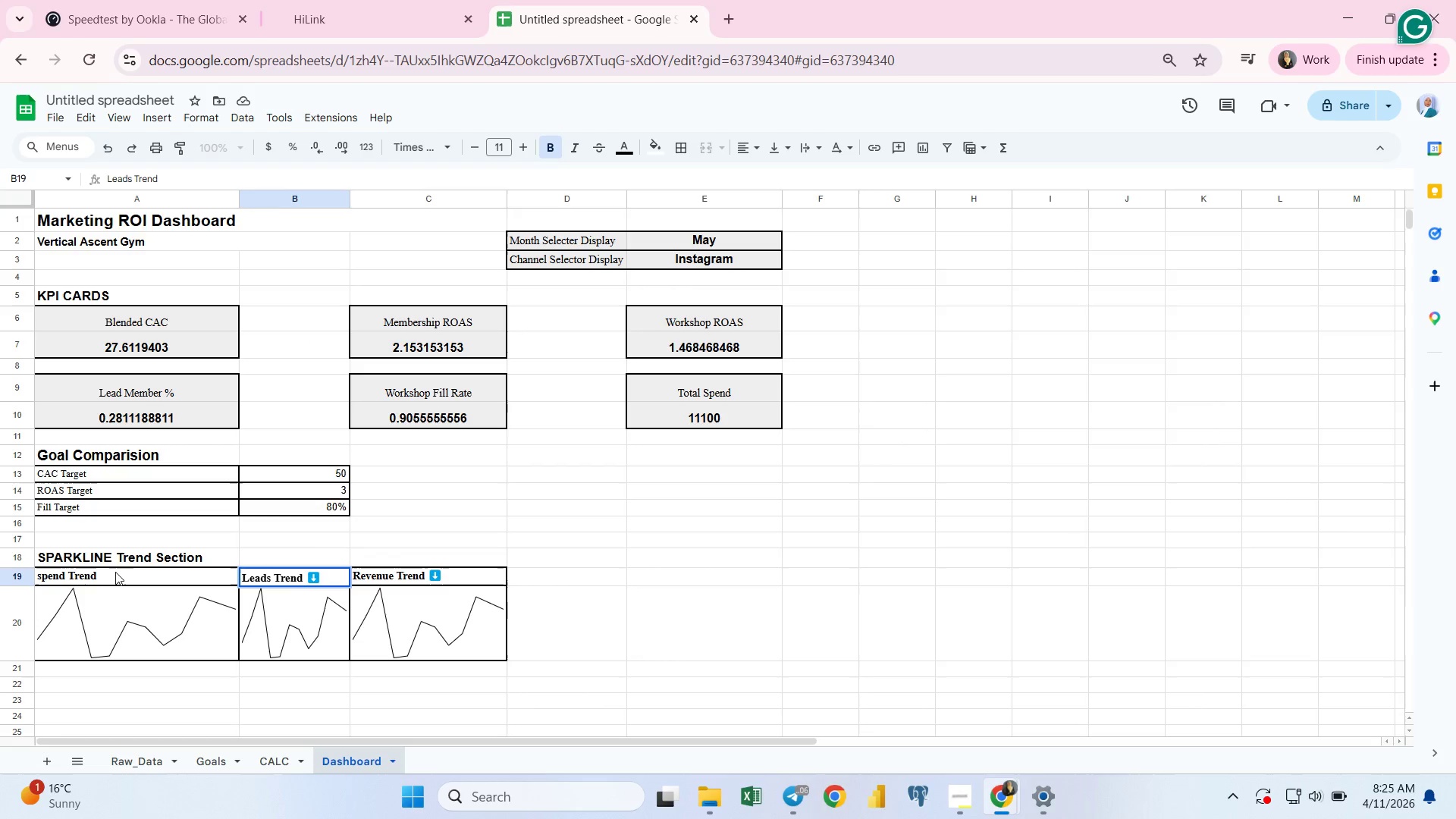 
double_click([115, 572])
 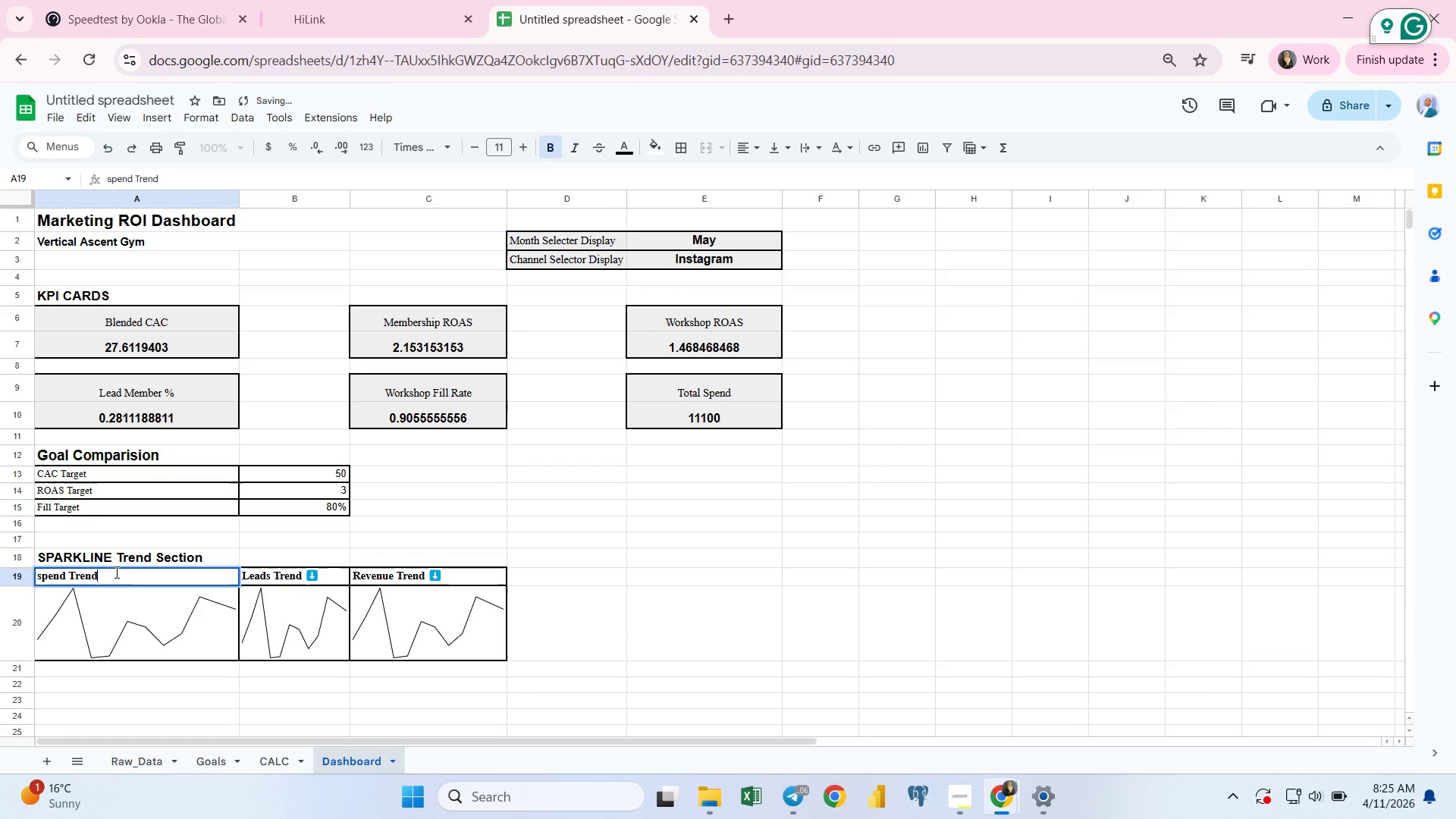 
key(Space)
 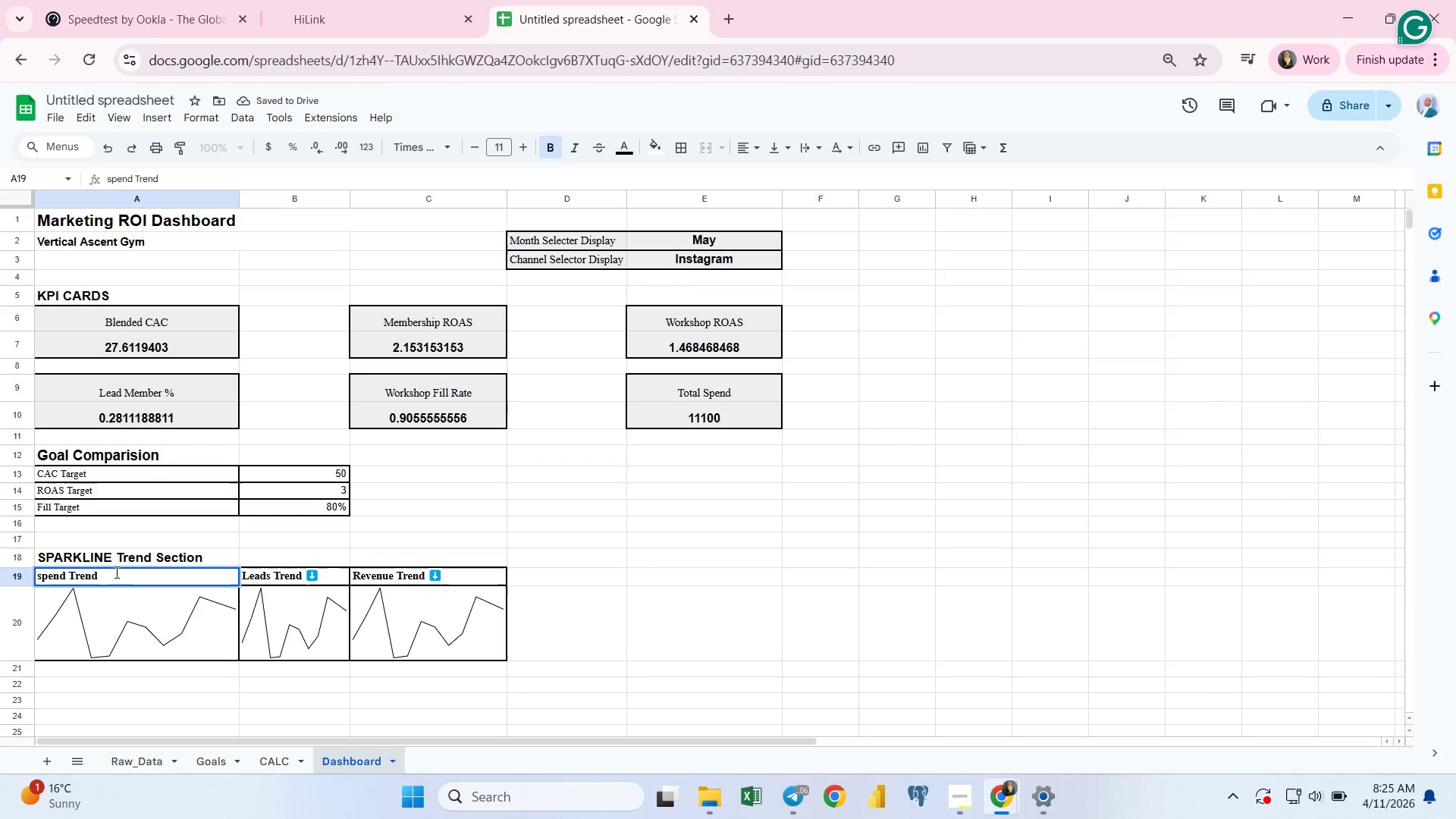 
key(Meta+MetaLeft)
 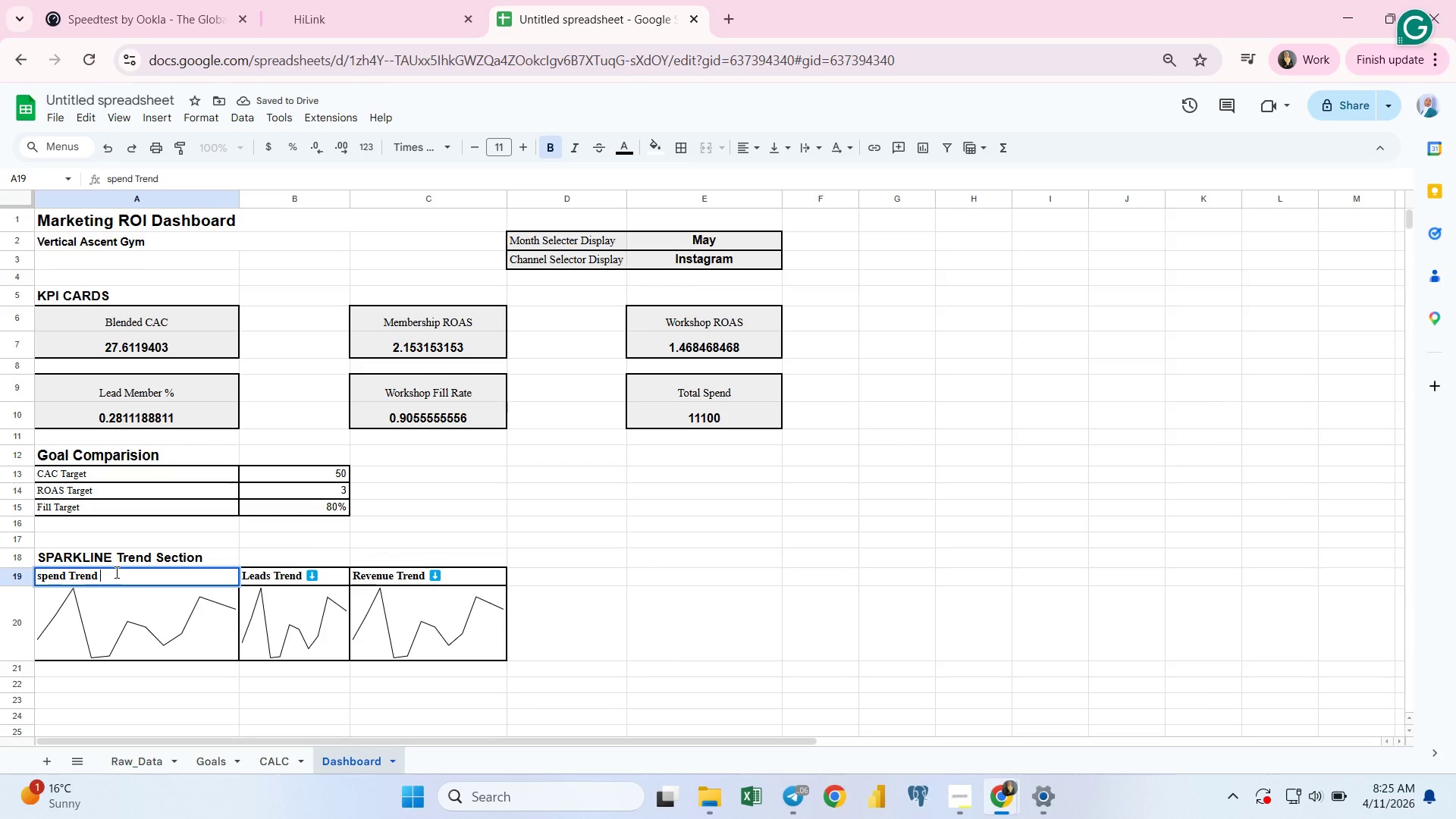 
key(Meta+Period)
 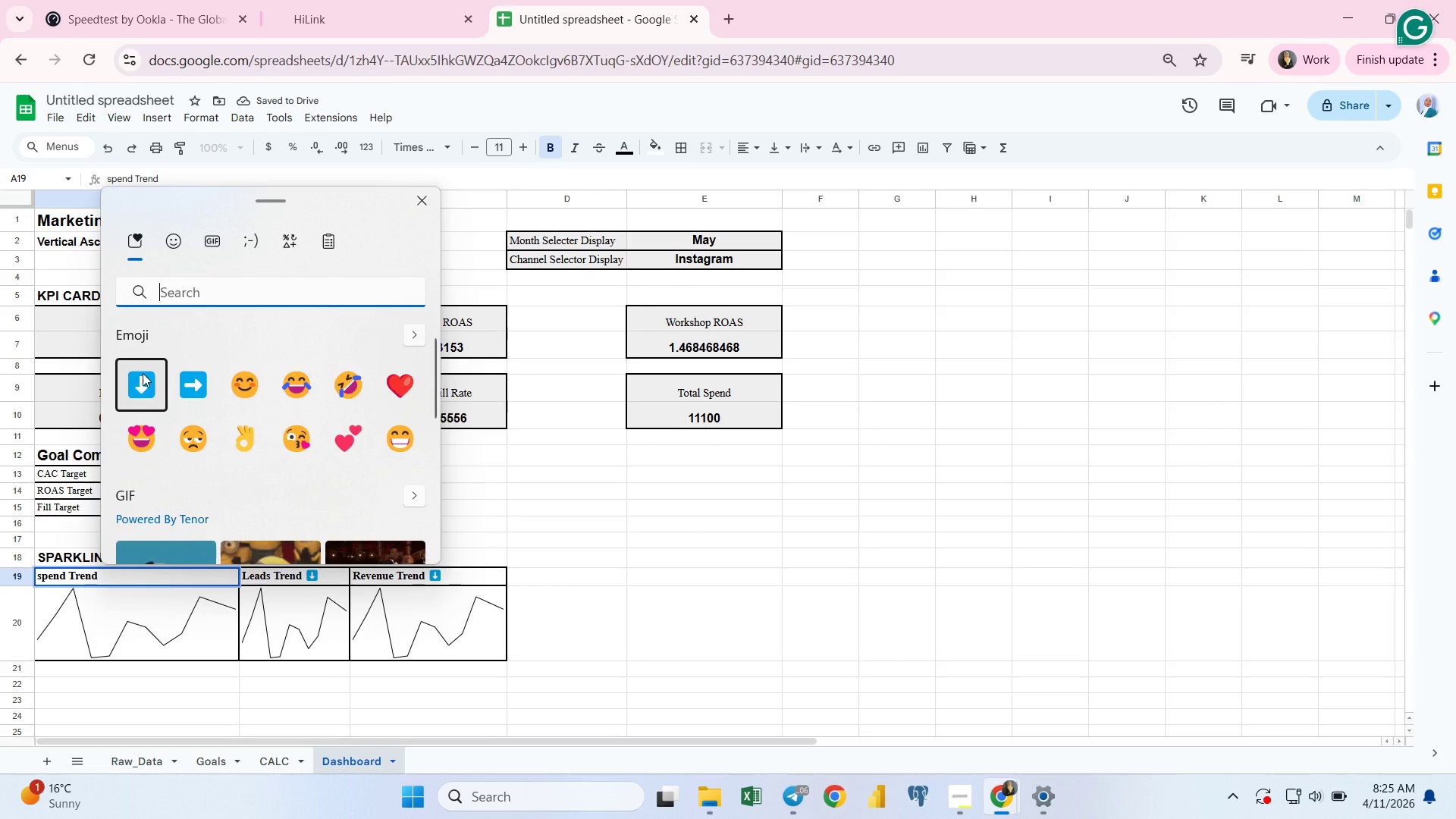 
left_click([143, 372])
 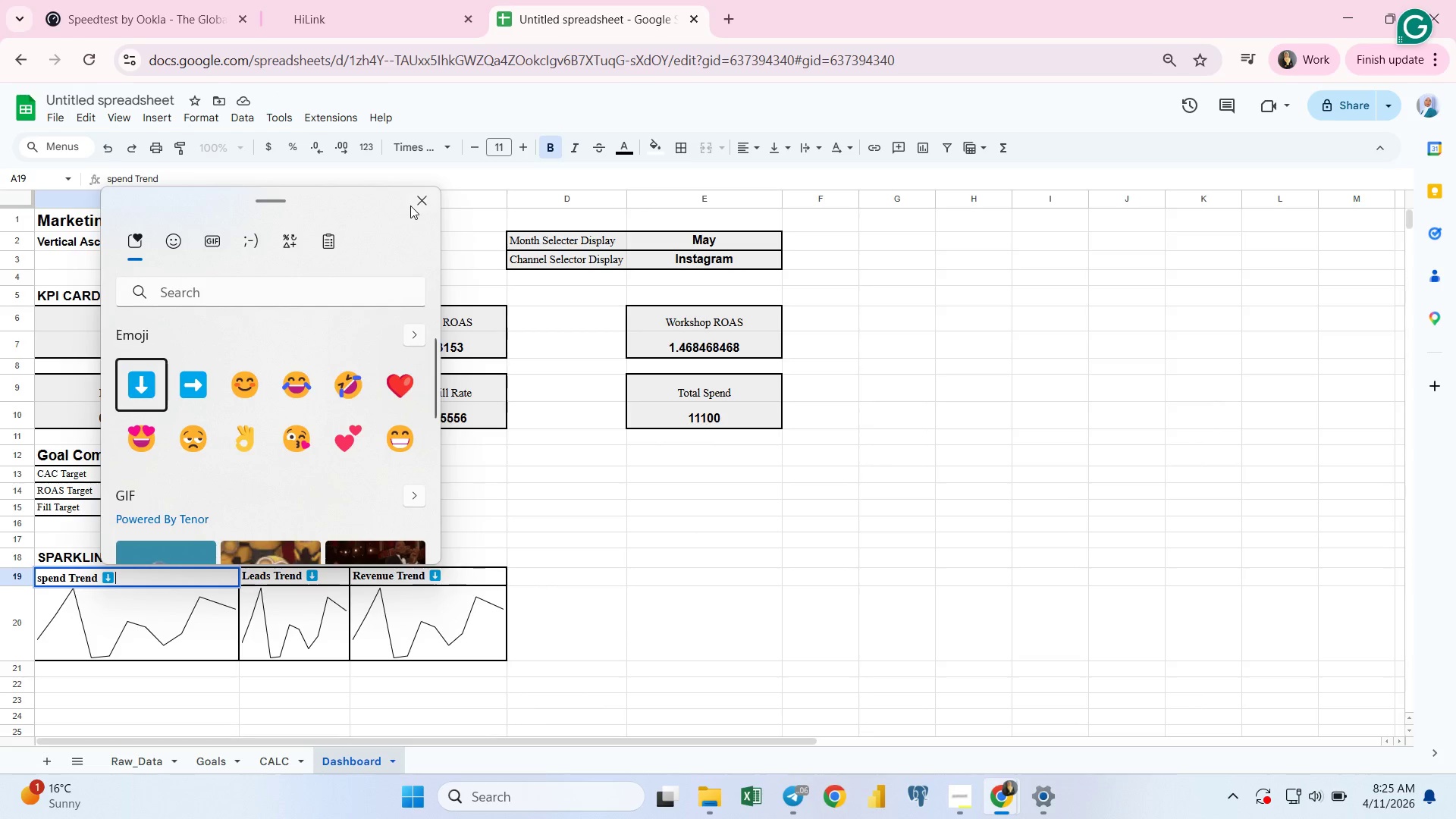 
left_click([419, 200])
 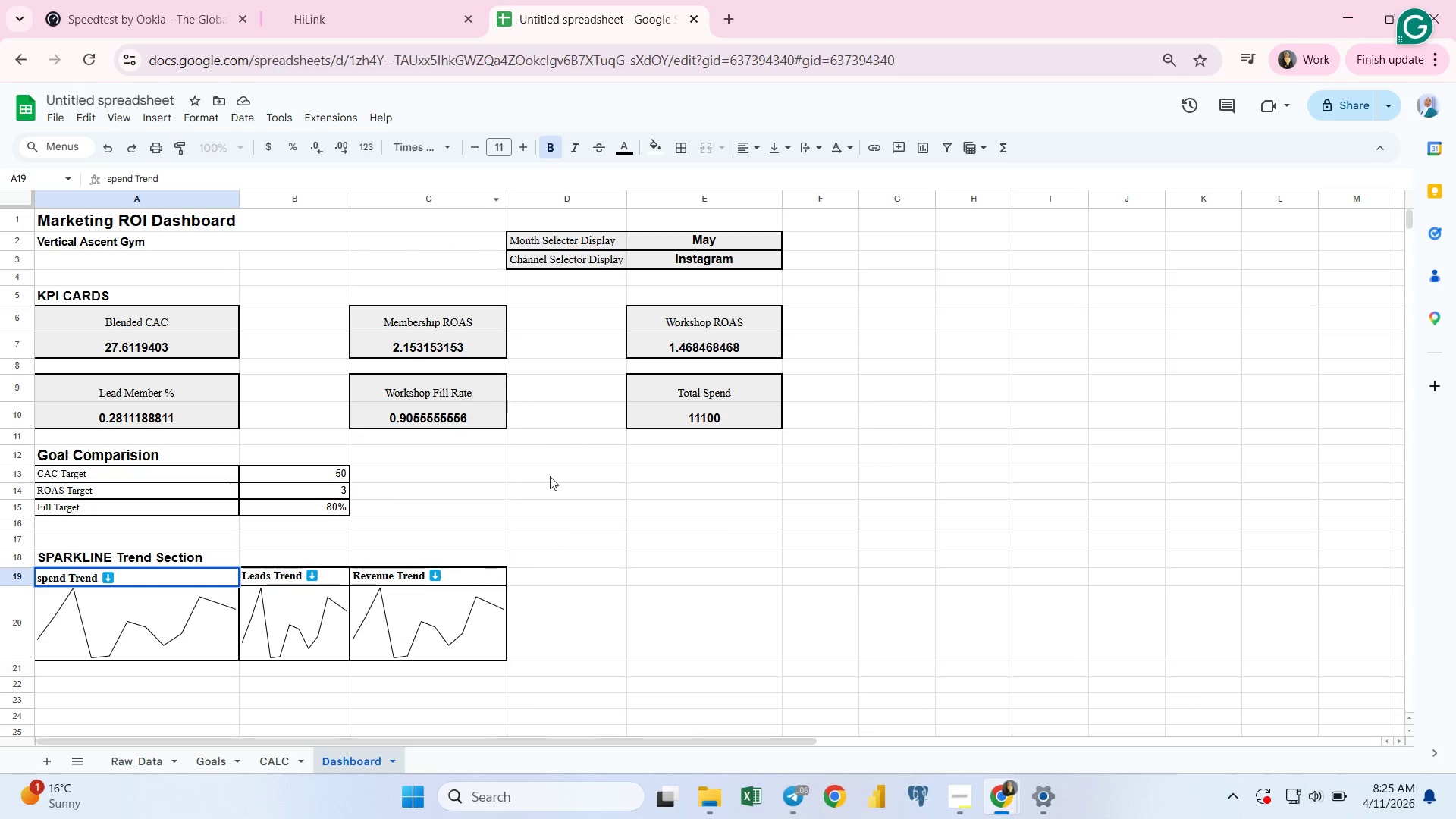 
left_click([562, 517])
 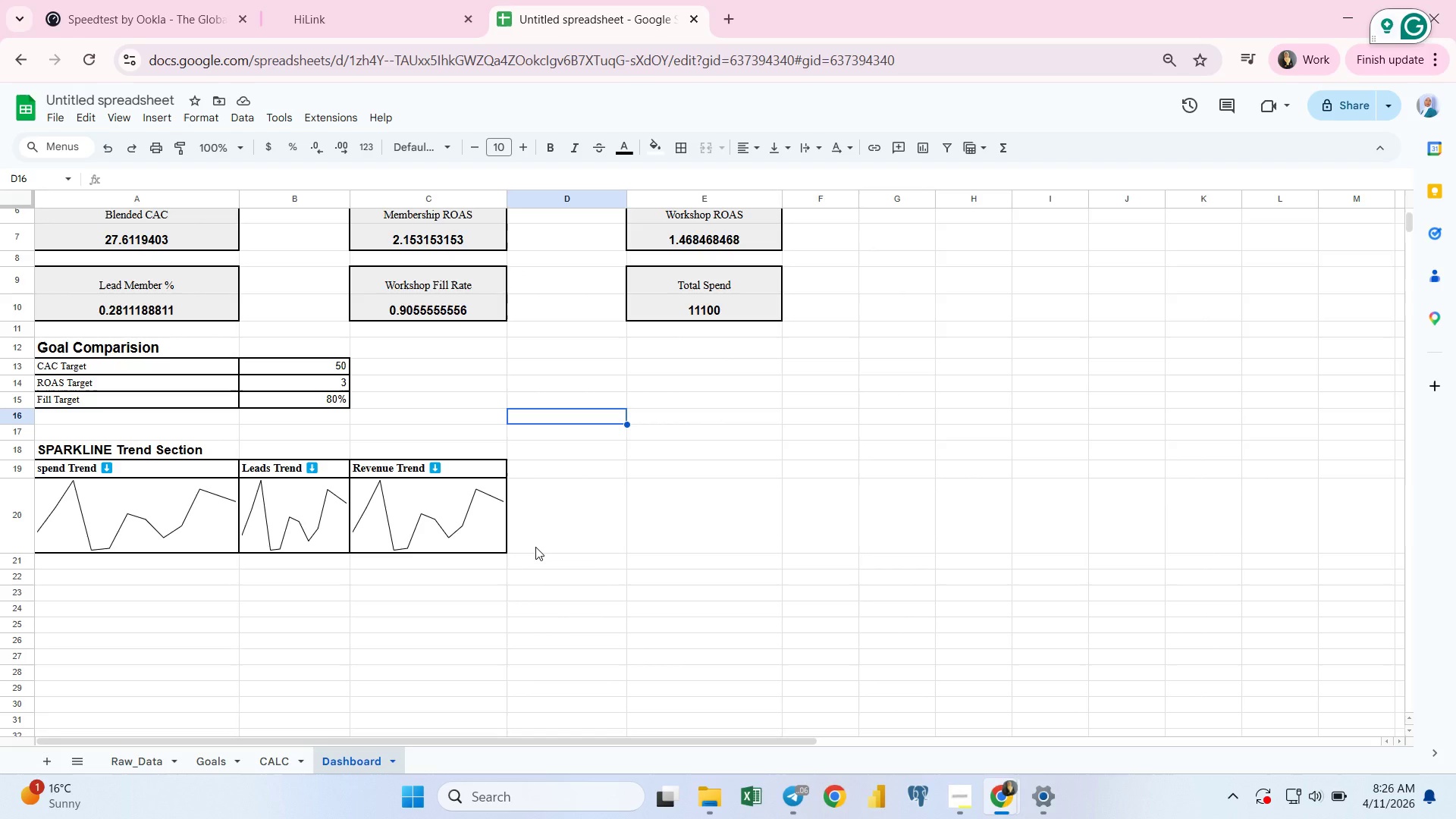 
wait(40.34)
 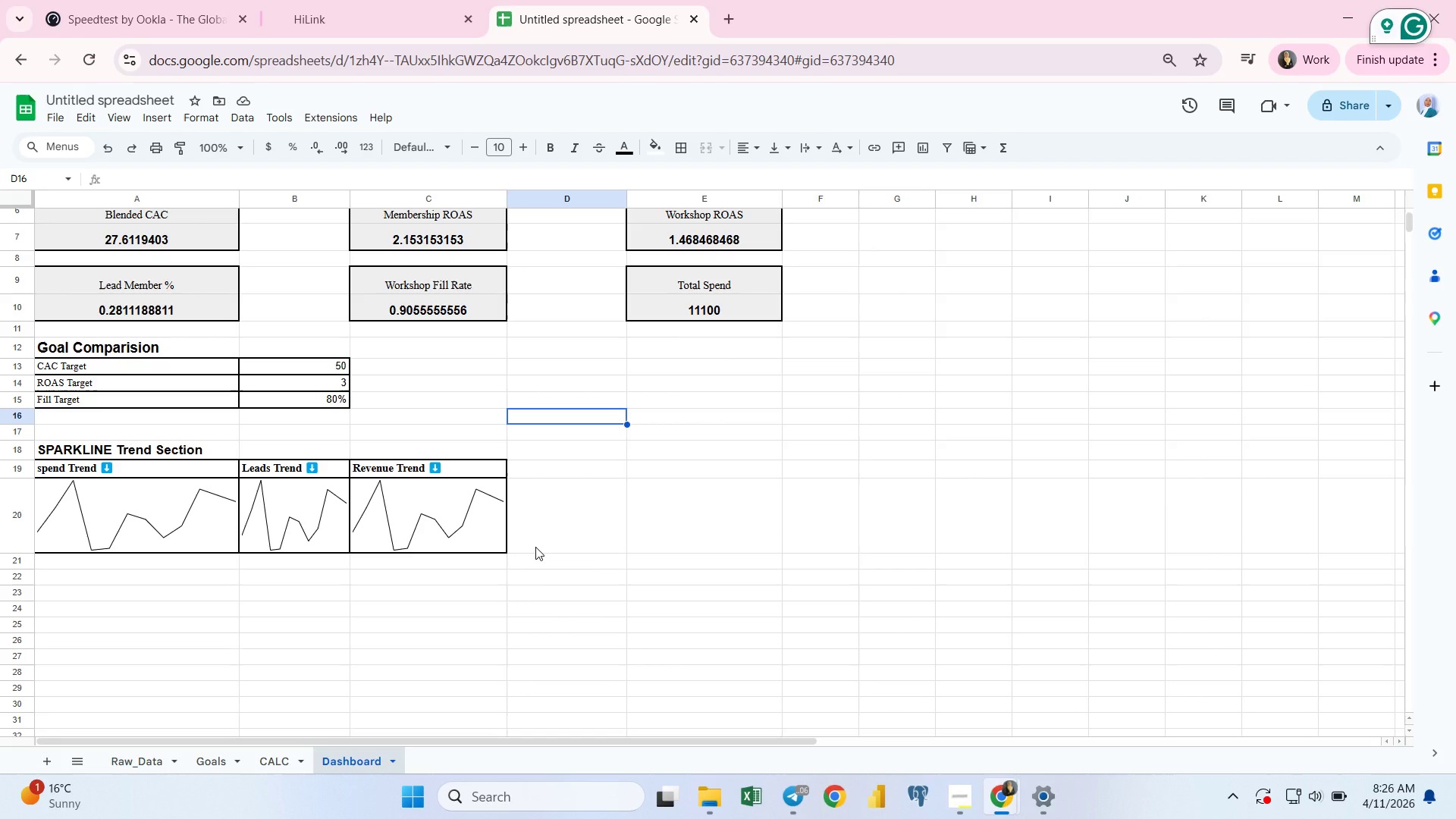 
left_click([39, 522])
 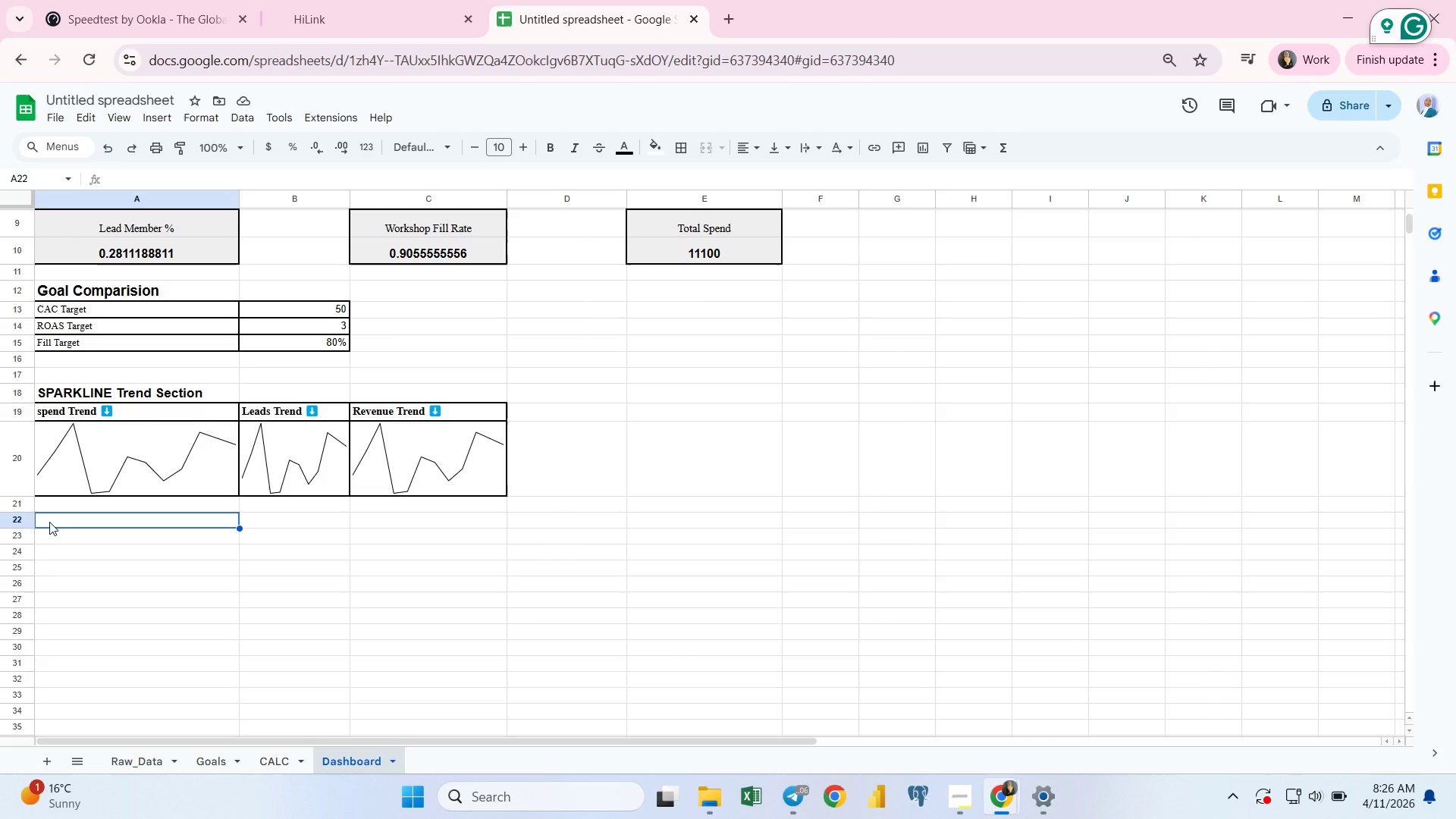 
type(Channel Performance)
 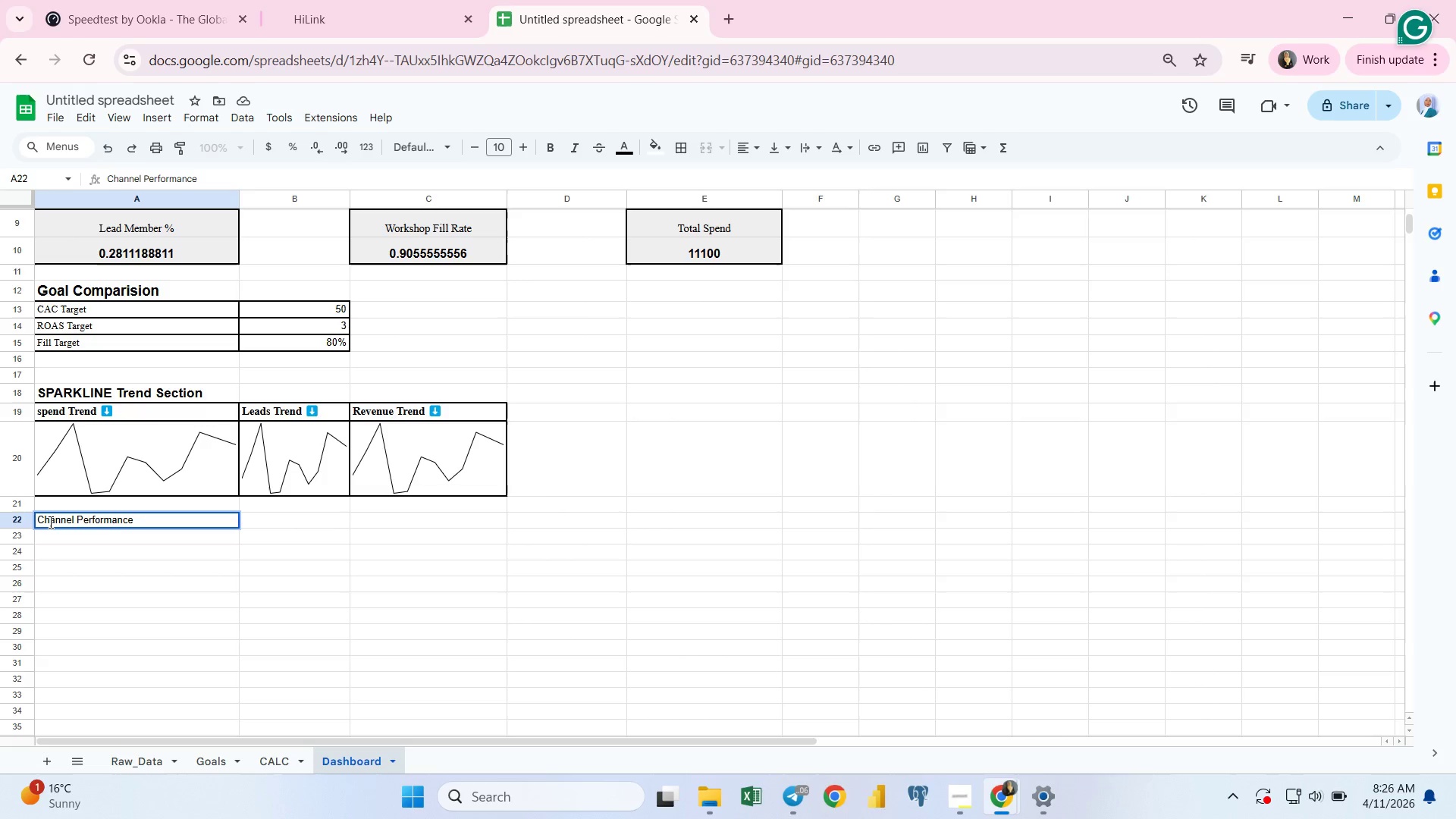 
key(Enter)
 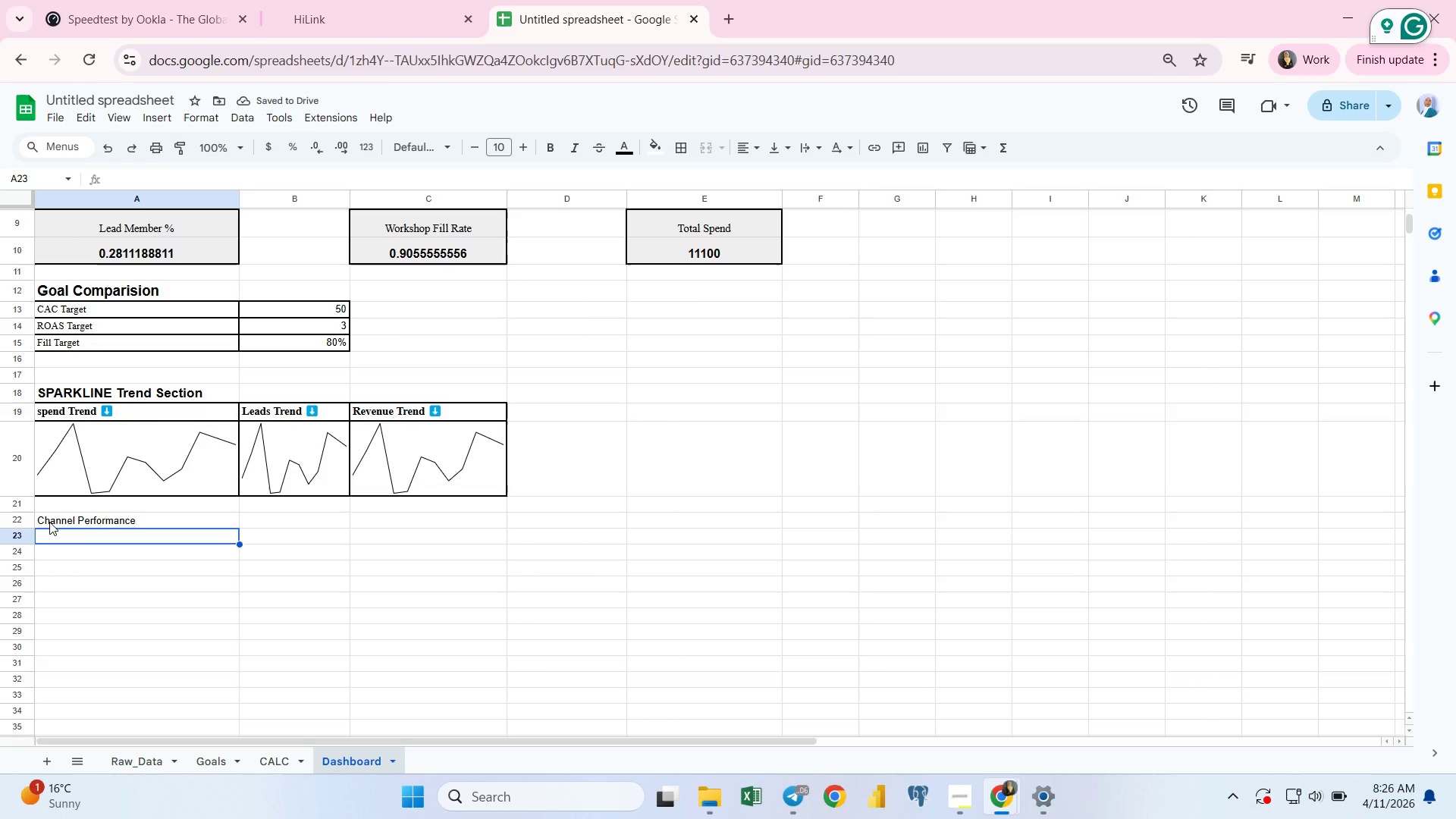 
wait(8.31)
 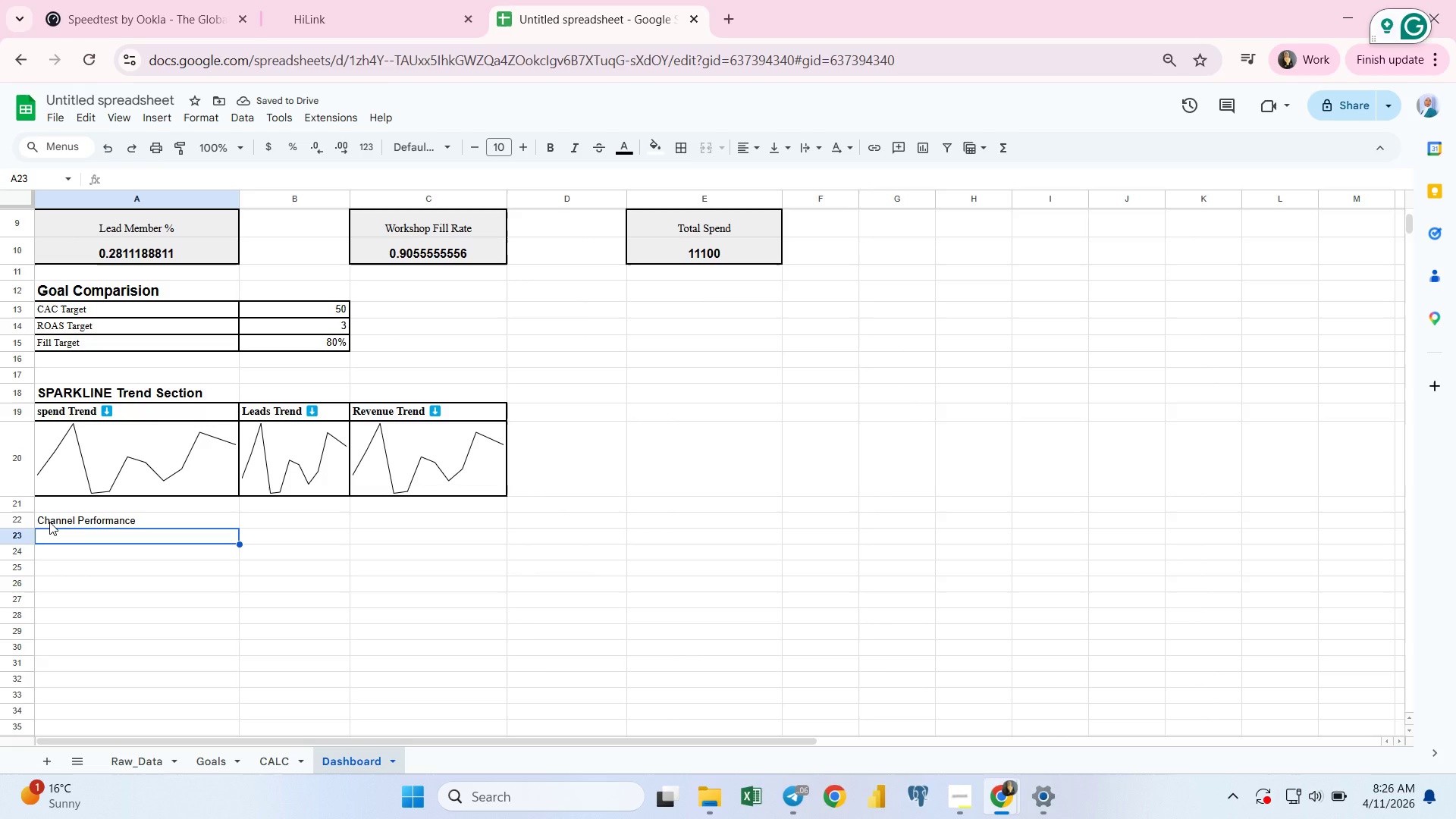 
type(Channel)
 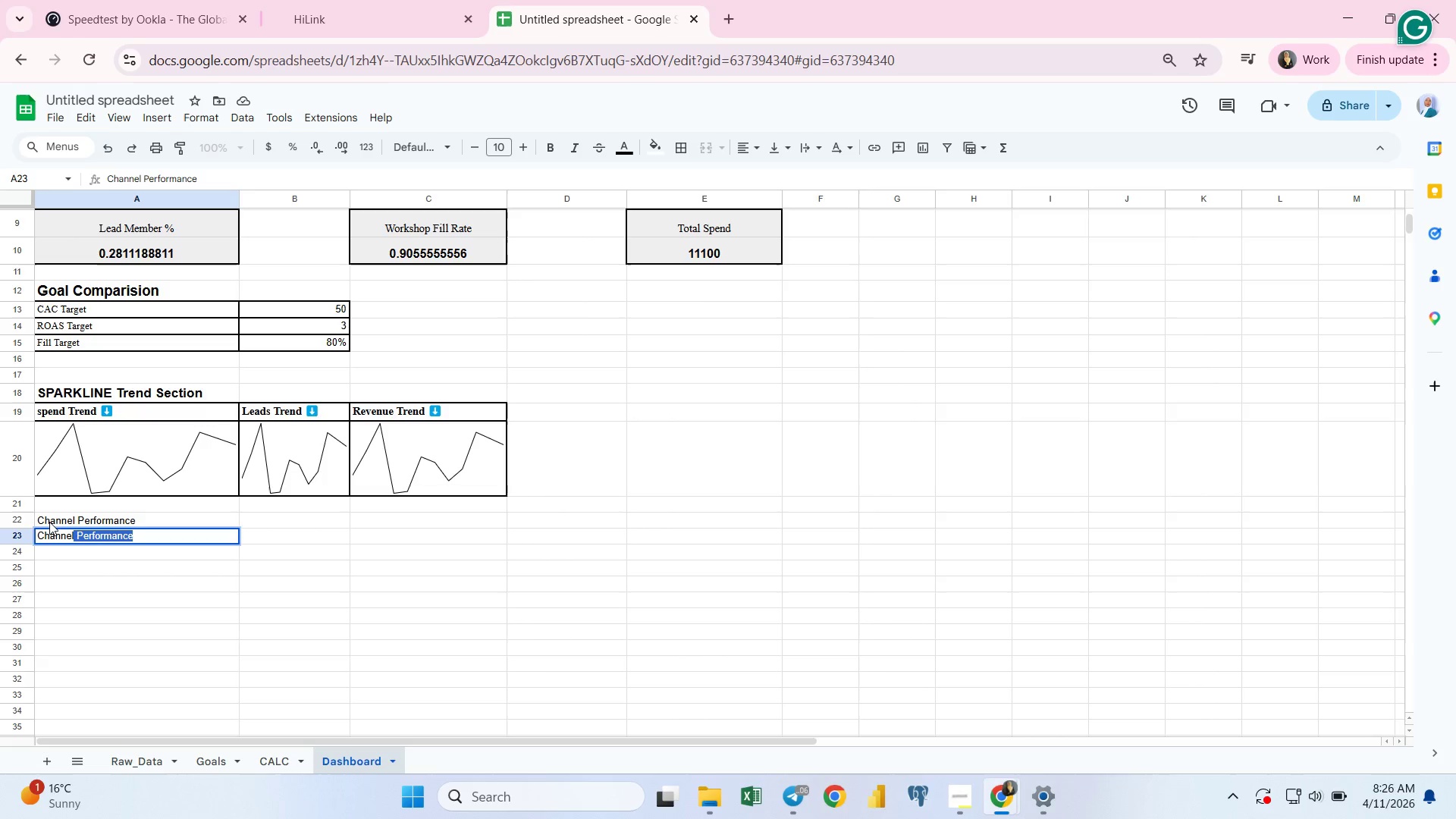 
key(Enter)
 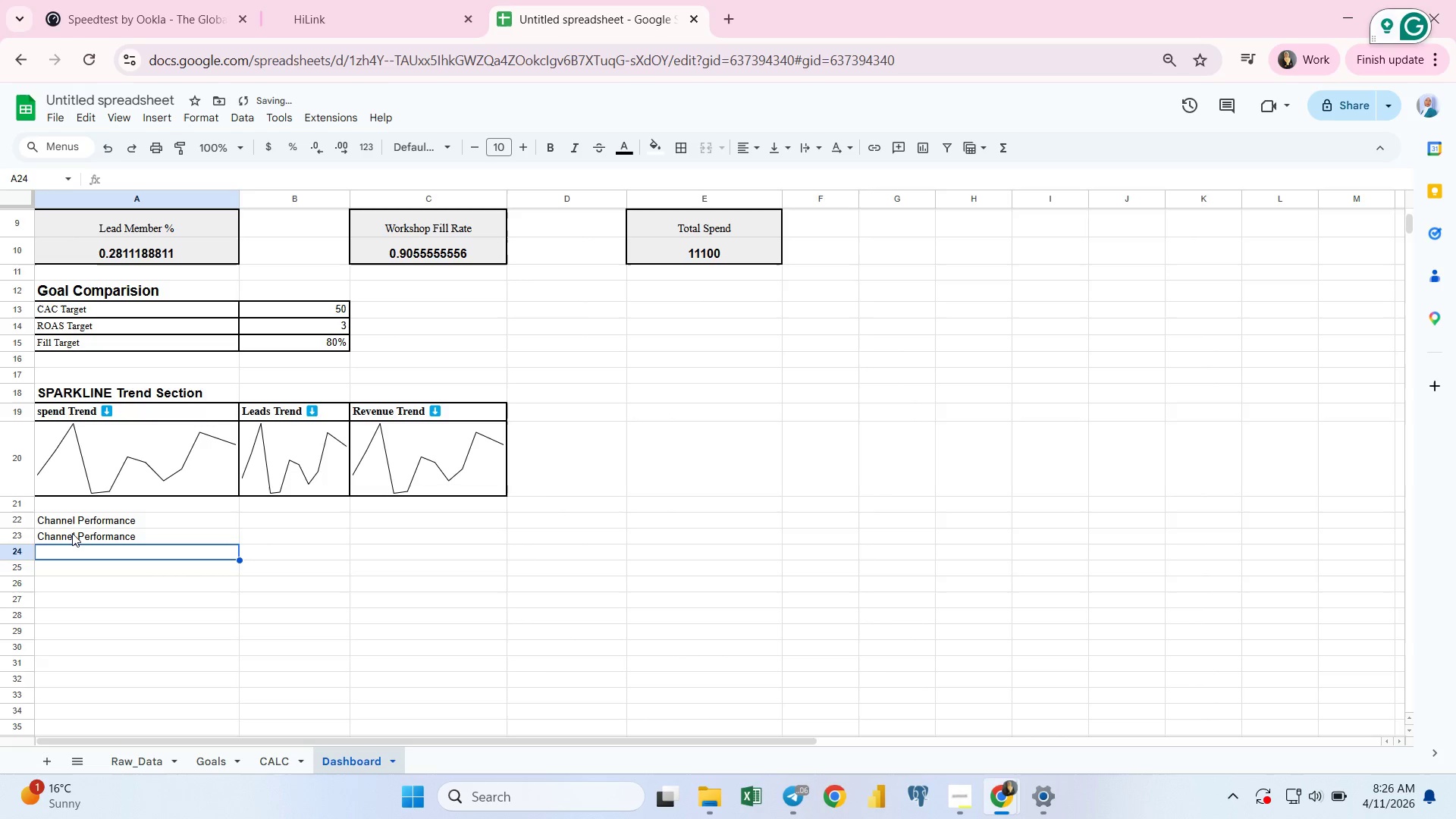 
double_click([73, 535])
 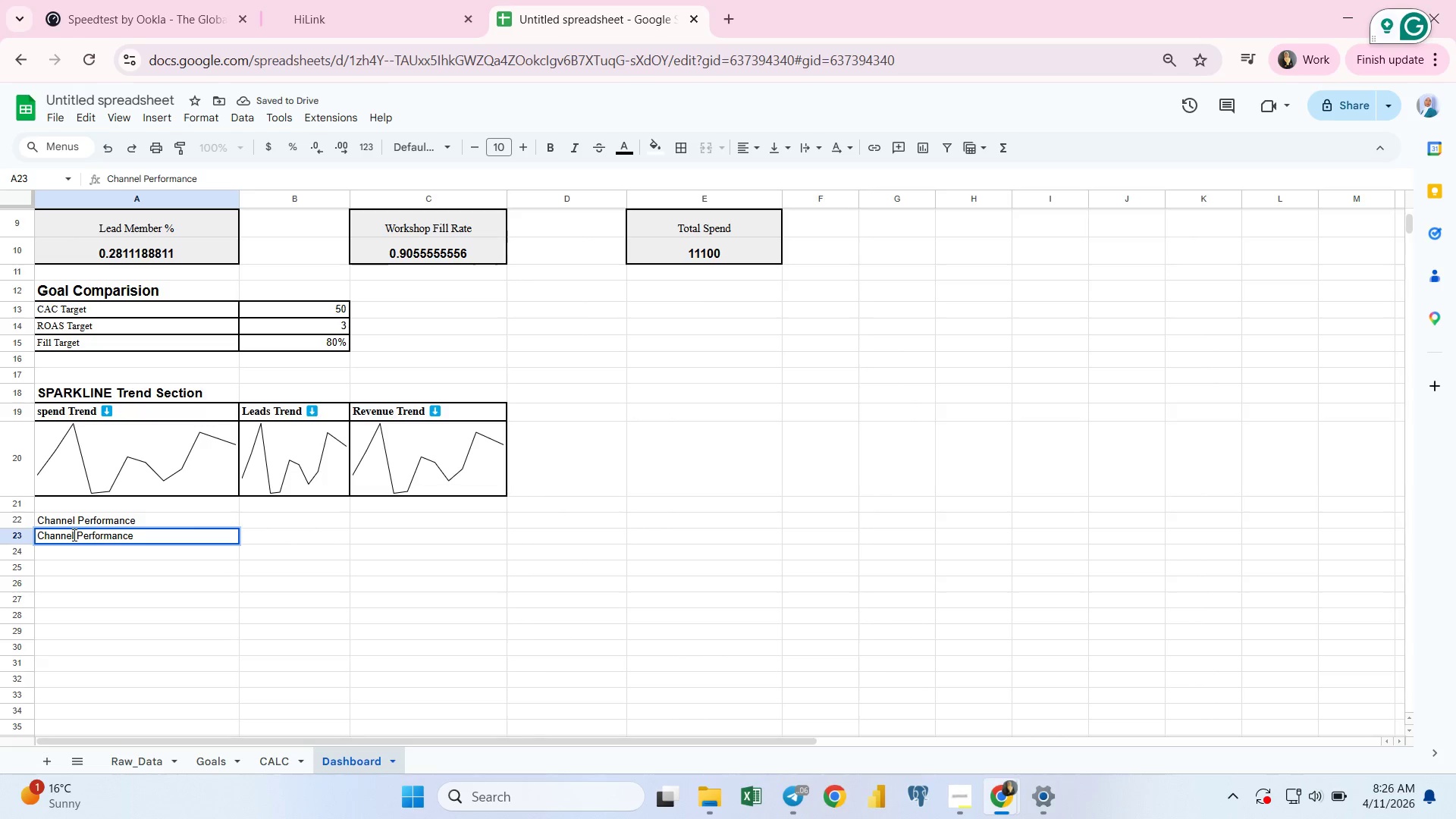 
hold_key(key=Backspace, duration=0.73)
 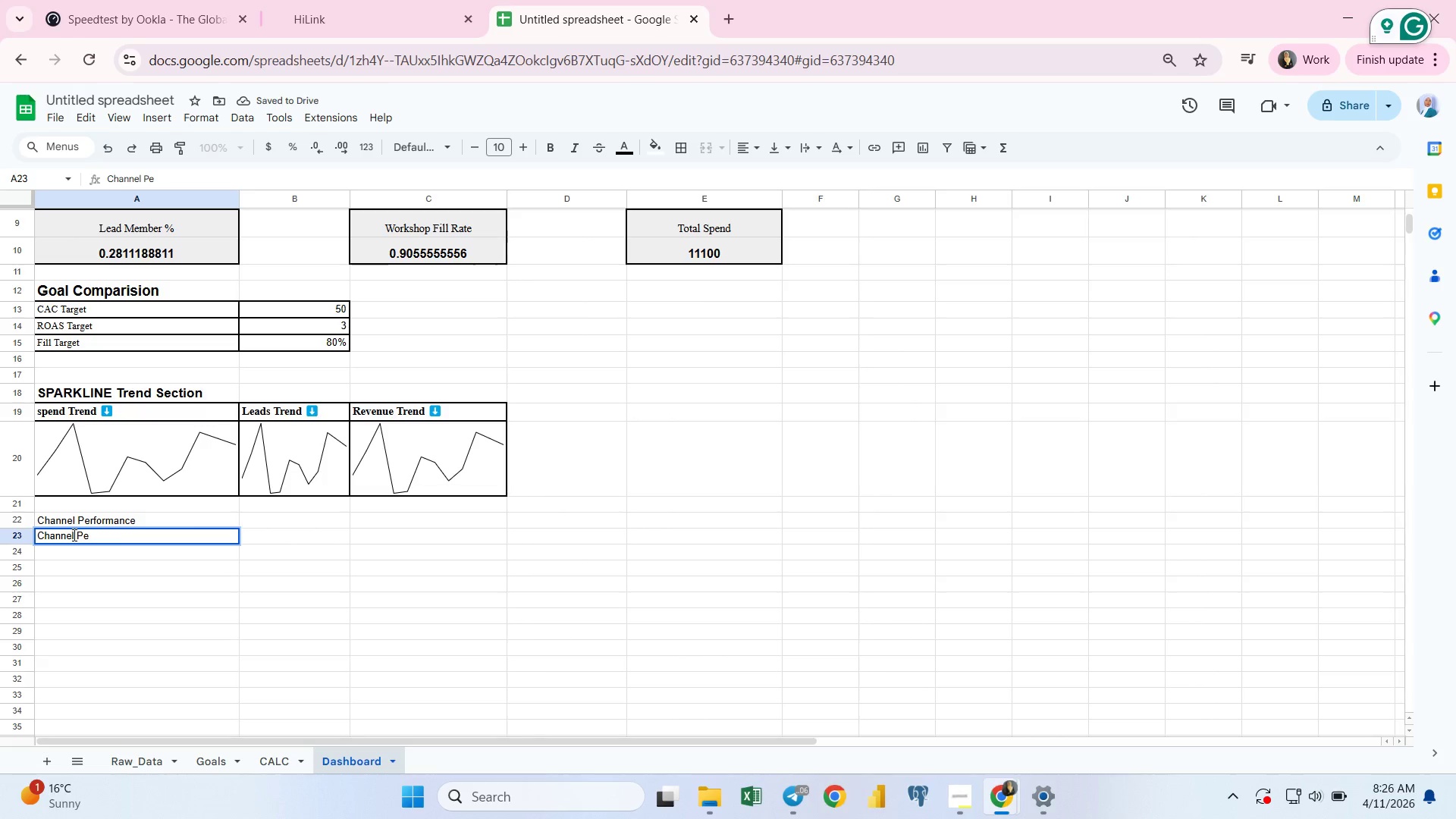 
key(Backspace)
 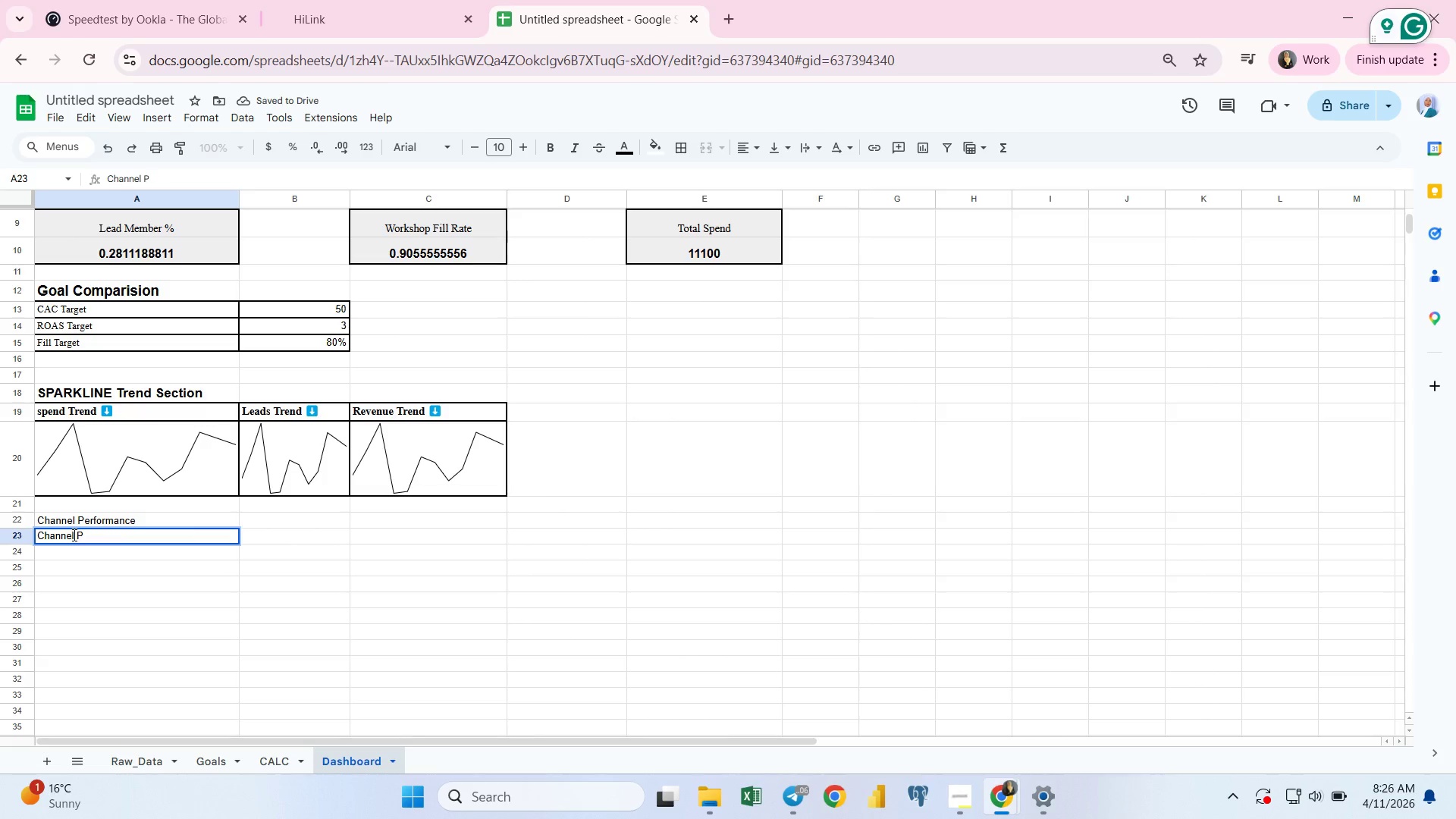 
key(Backspace)
 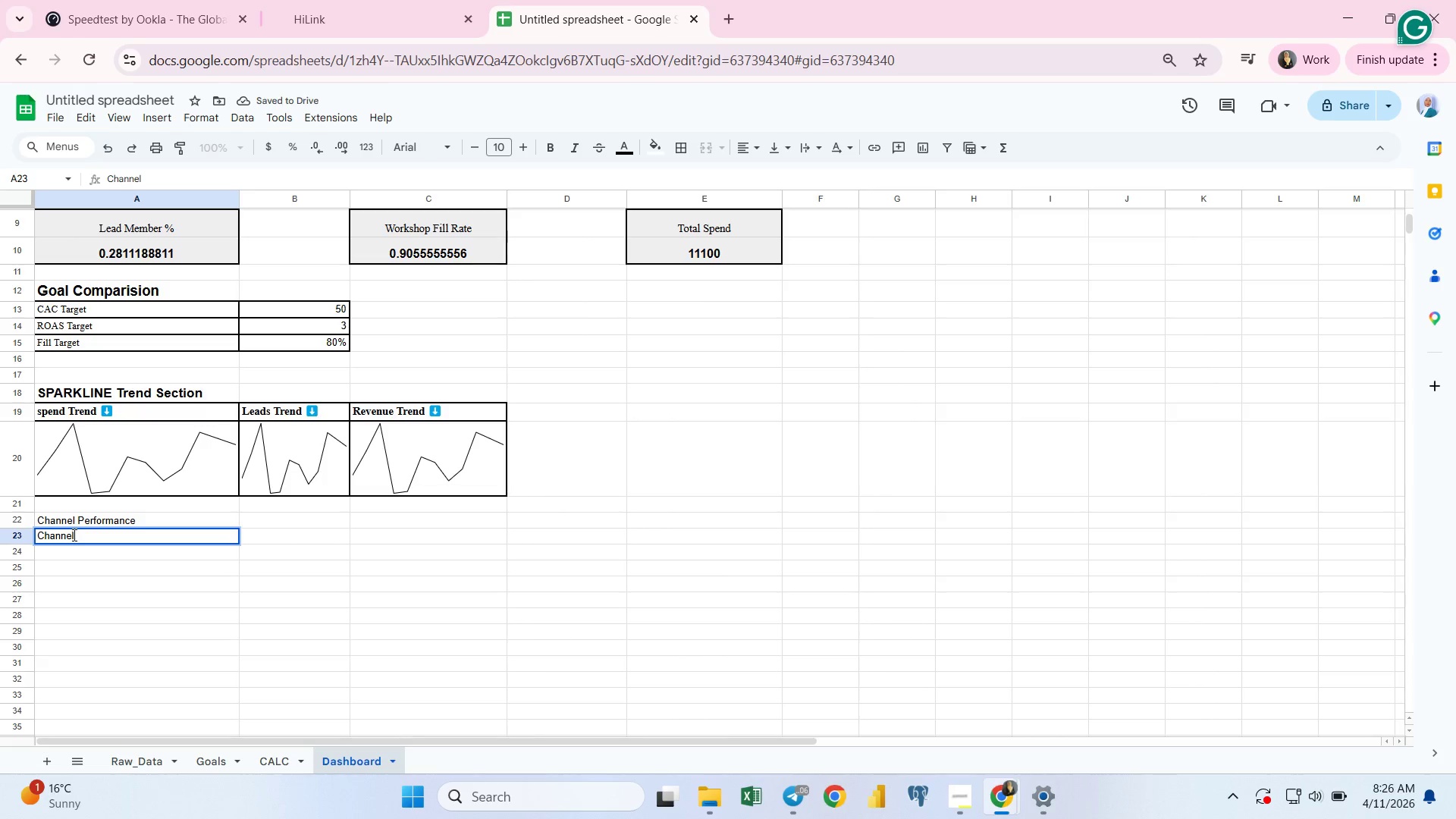 
wait(10.52)
 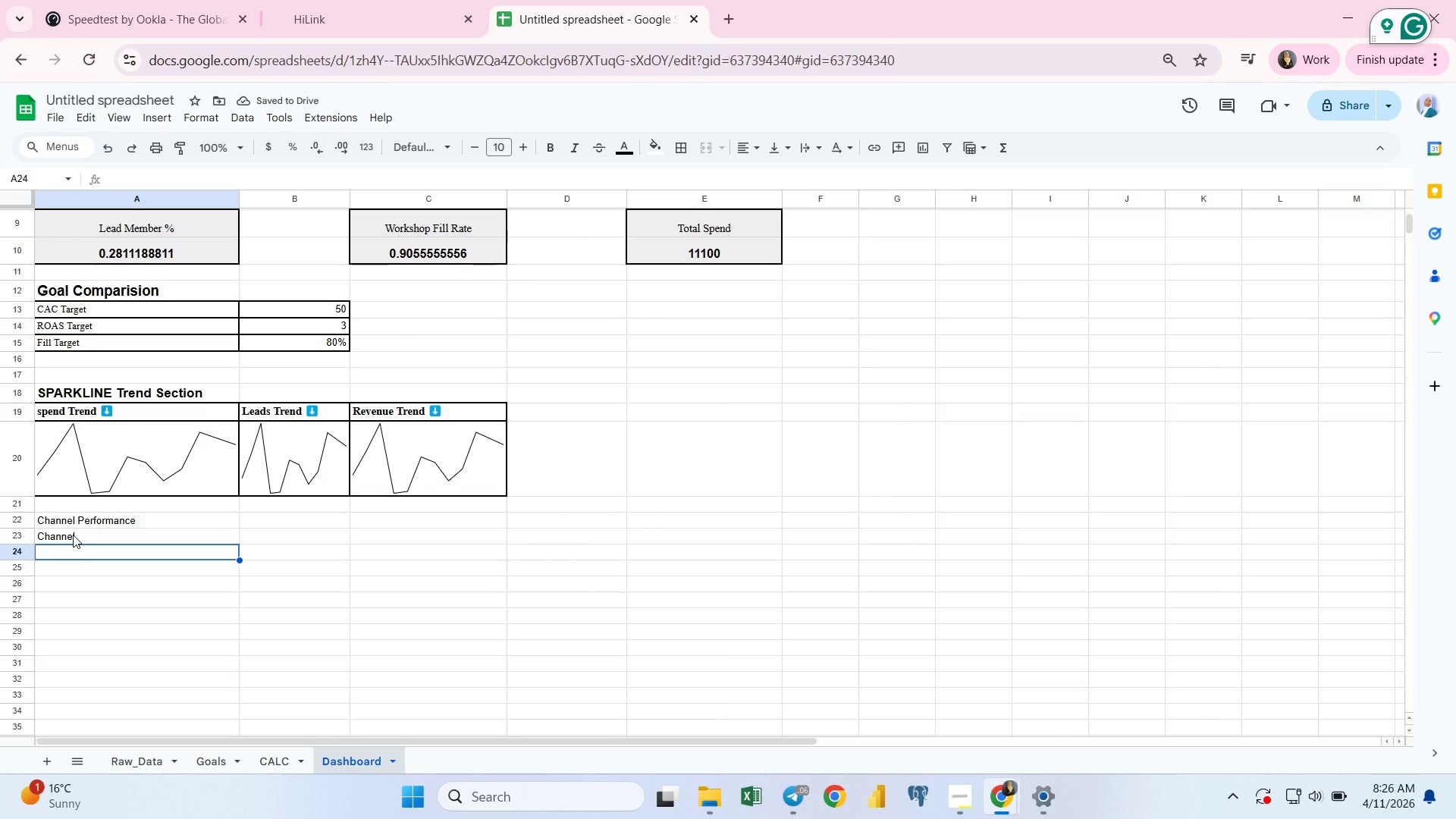 
left_click([74, 548])
 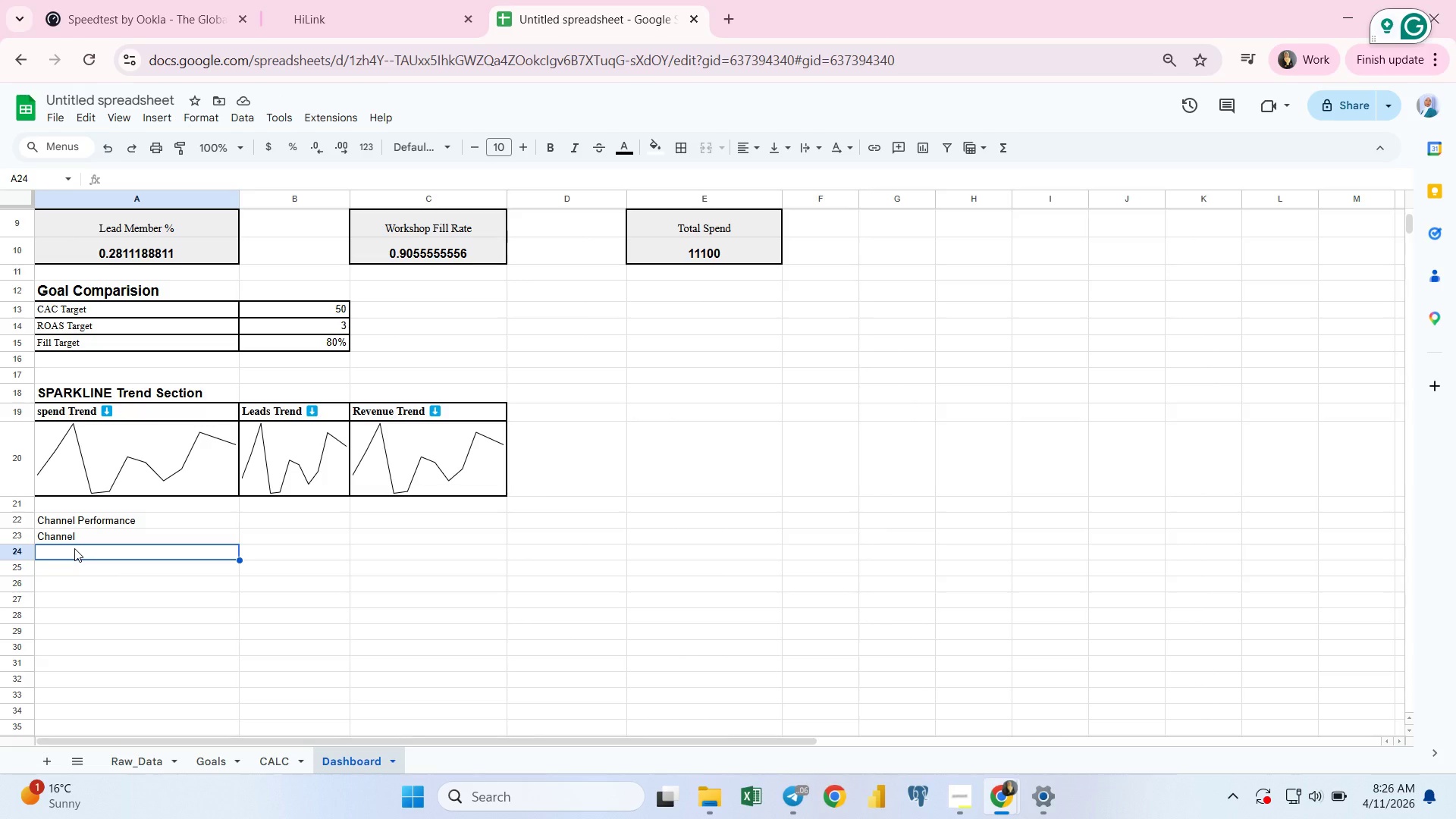 
key(Equal)
 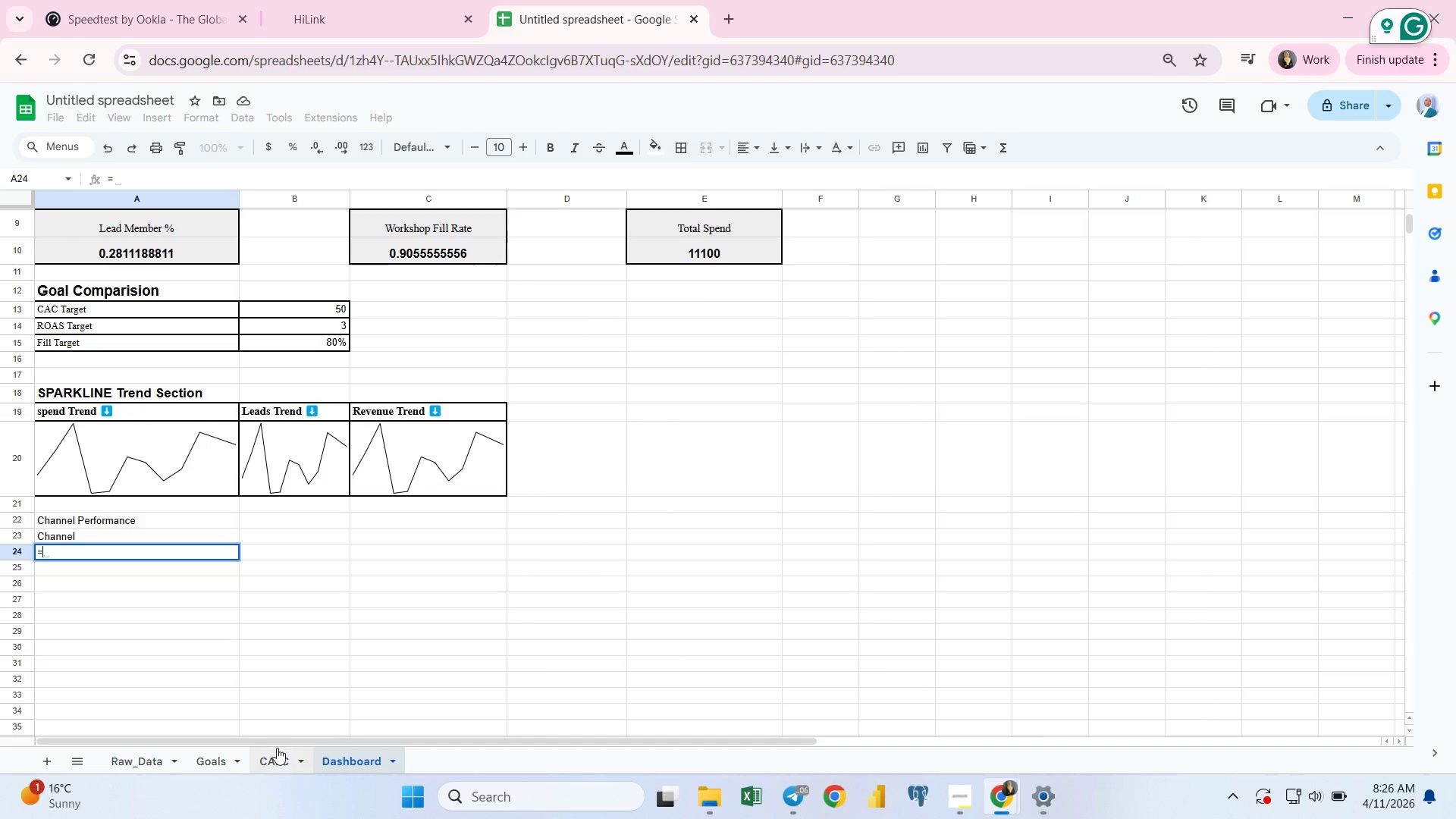 
left_click([274, 764])
 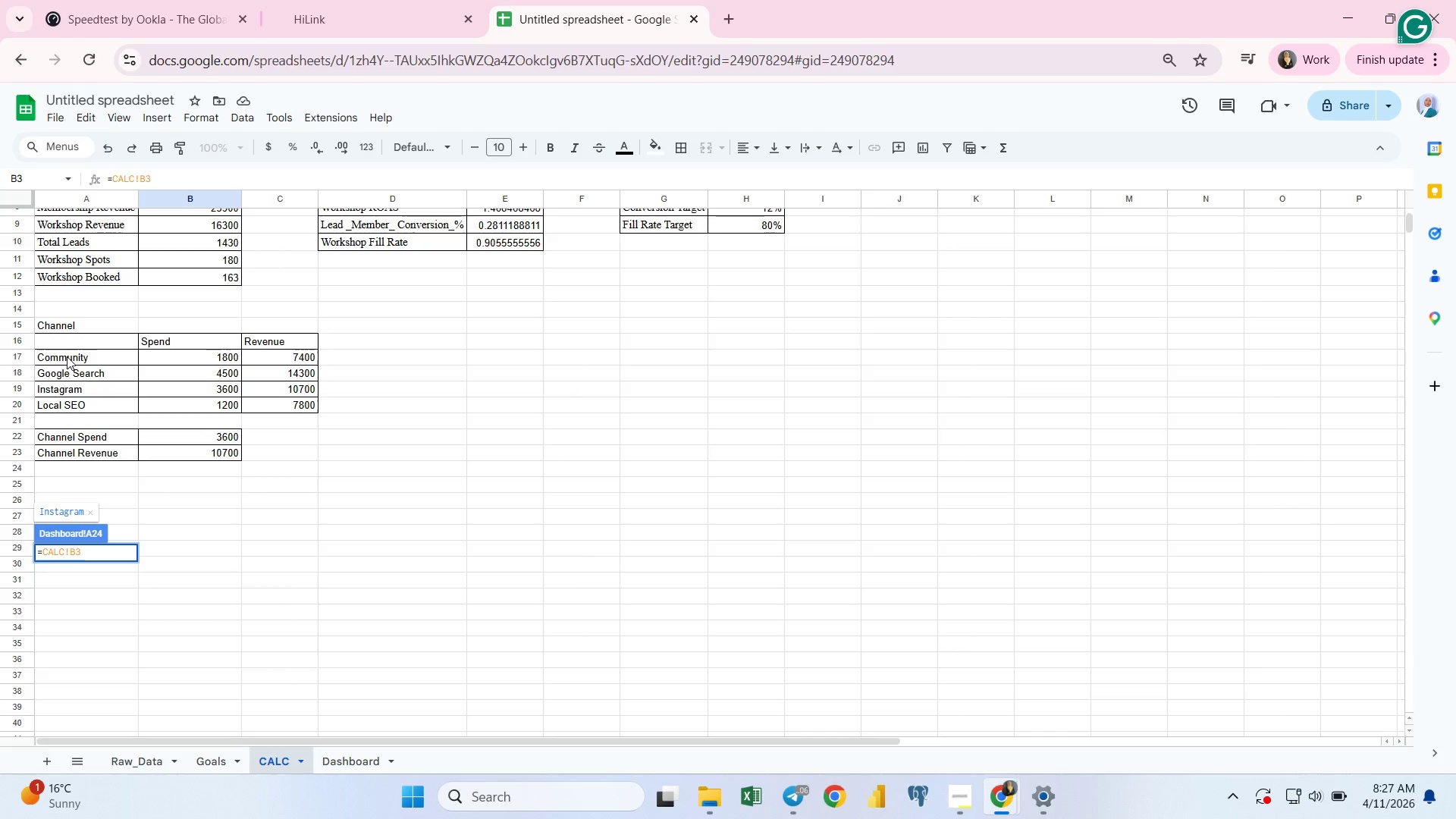 
wait(20.94)
 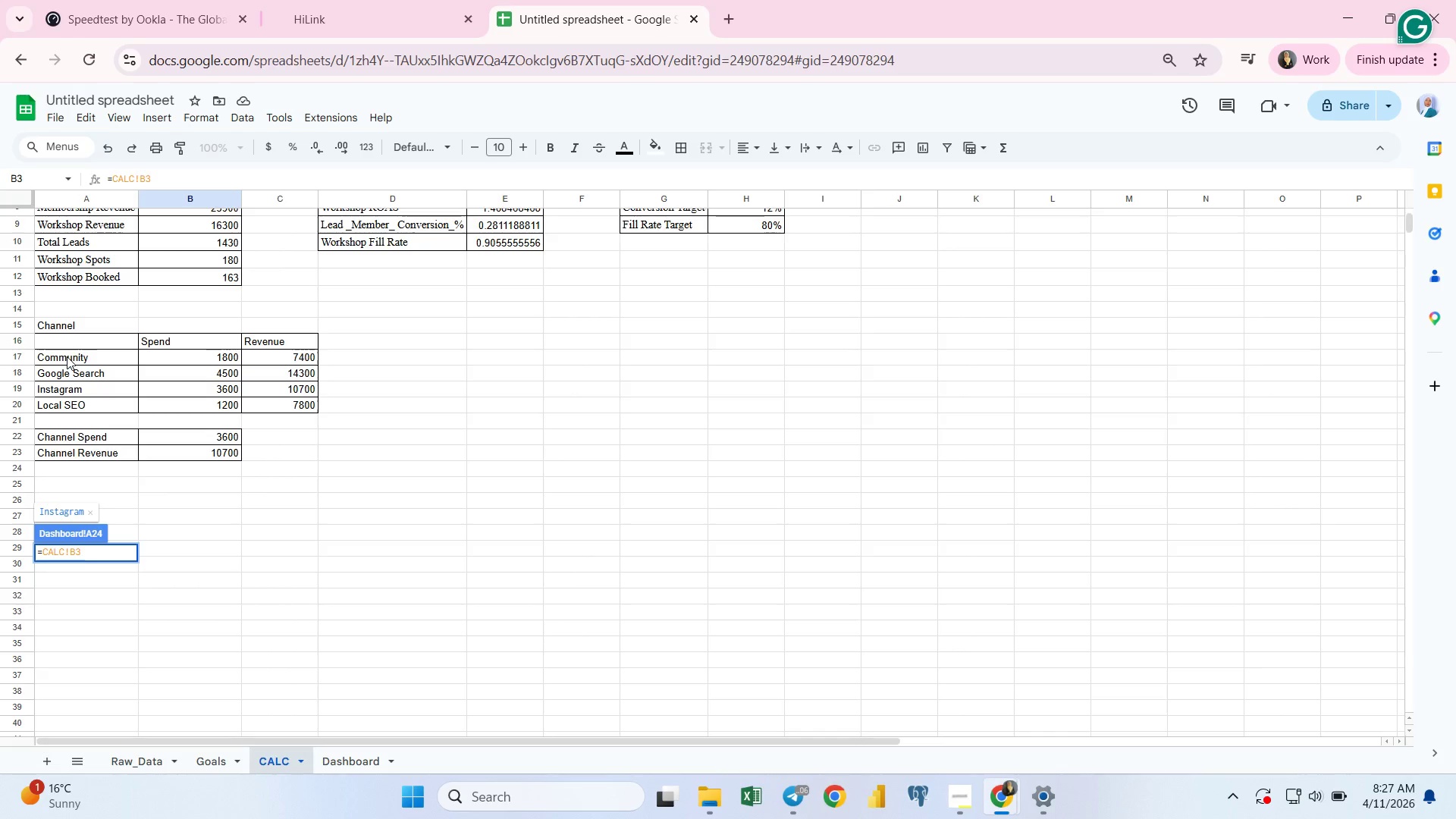 
left_click([58, 340])
 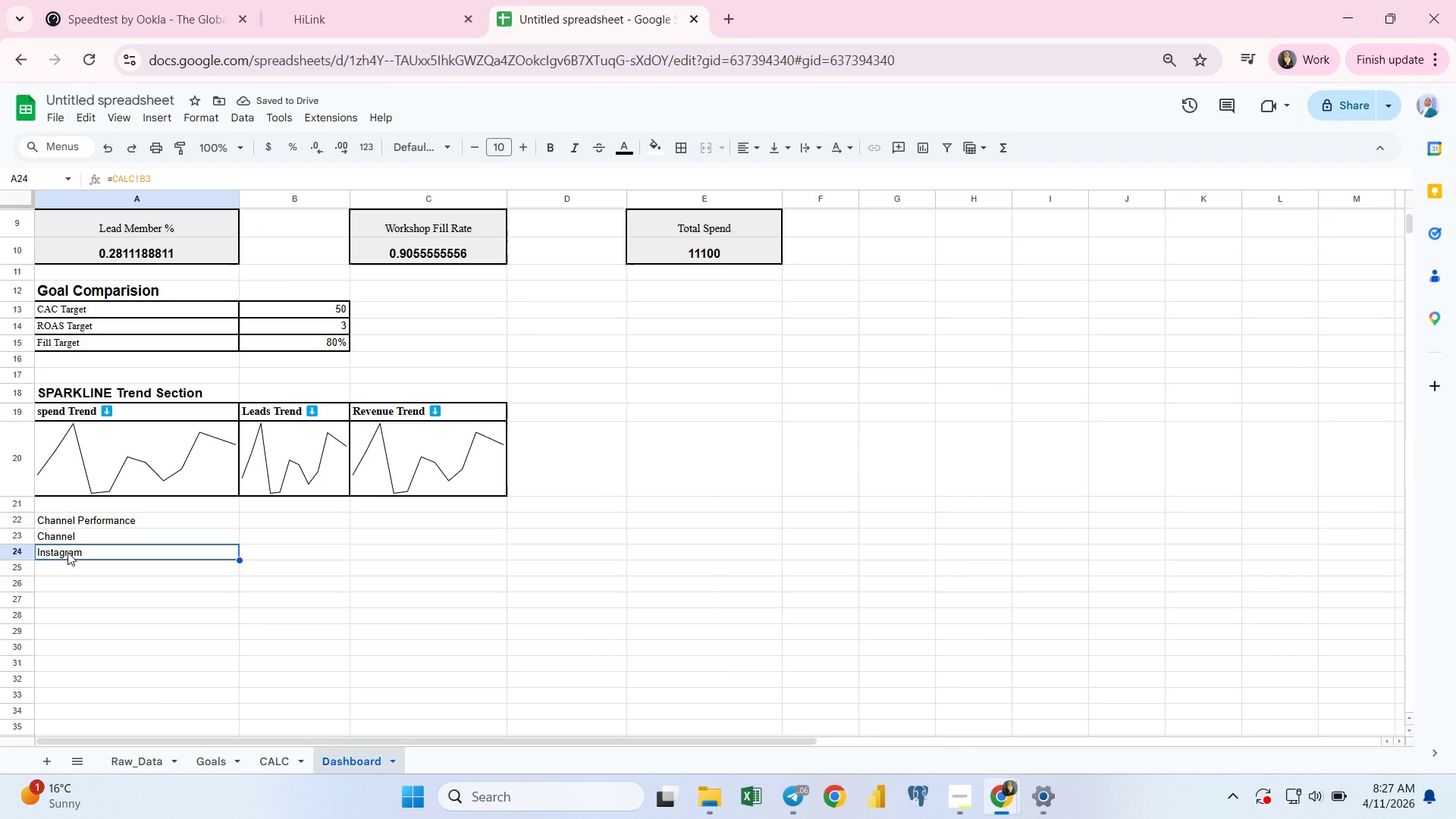 
wait(8.92)
 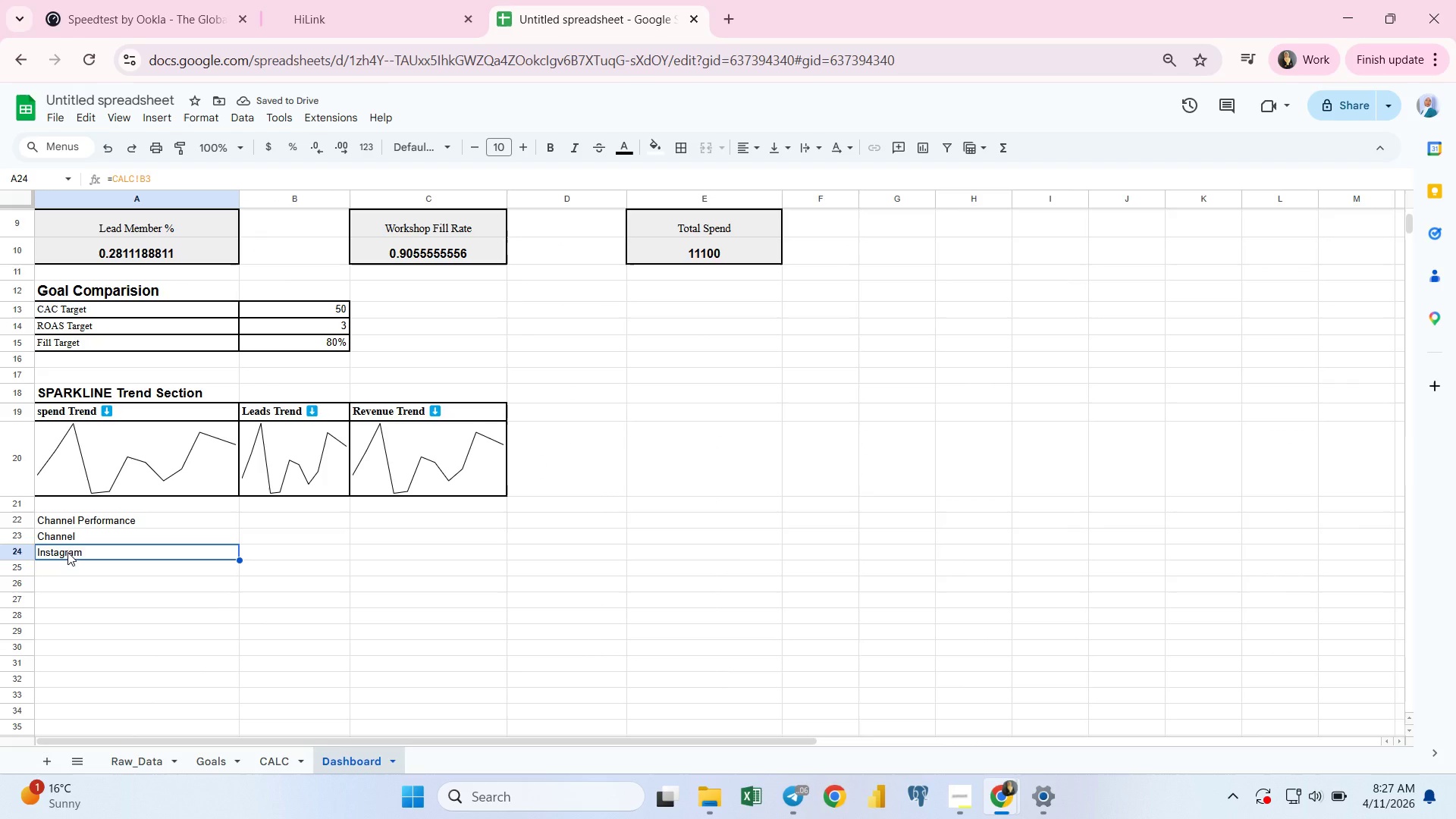 
left_click([278, 760])
 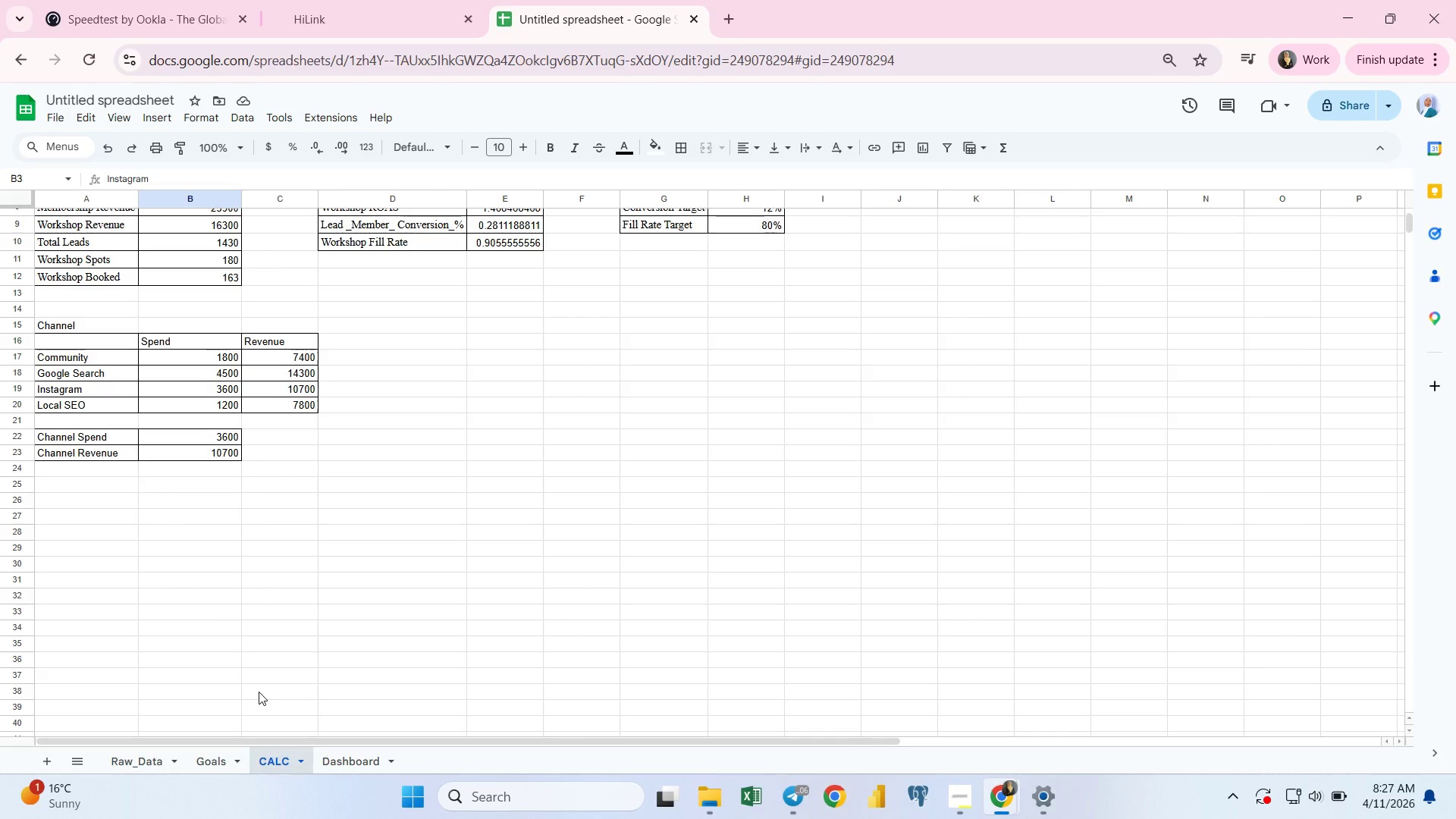 
wait(7.39)
 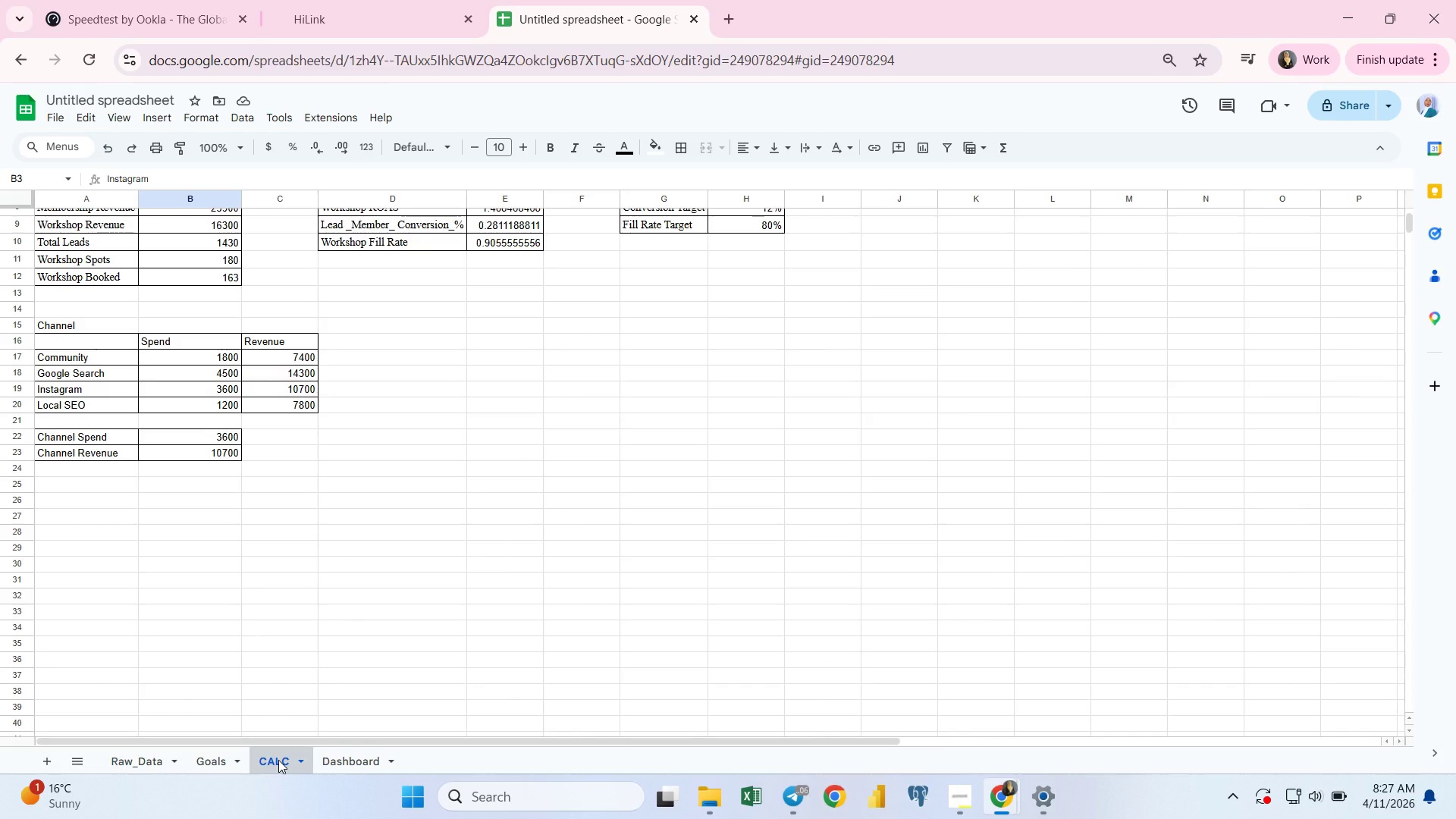 
left_click([344, 755])
 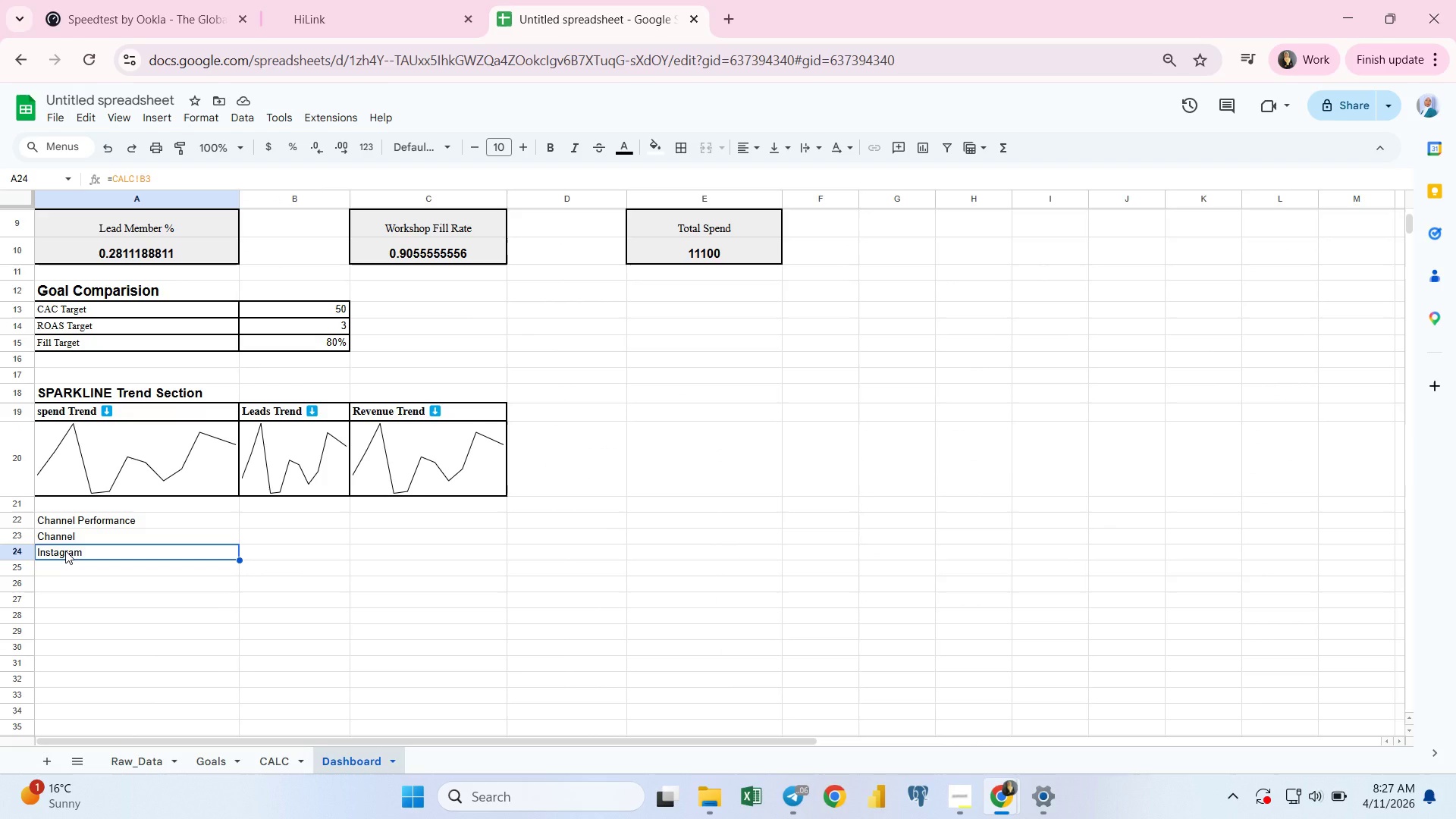 
key(Equal)
 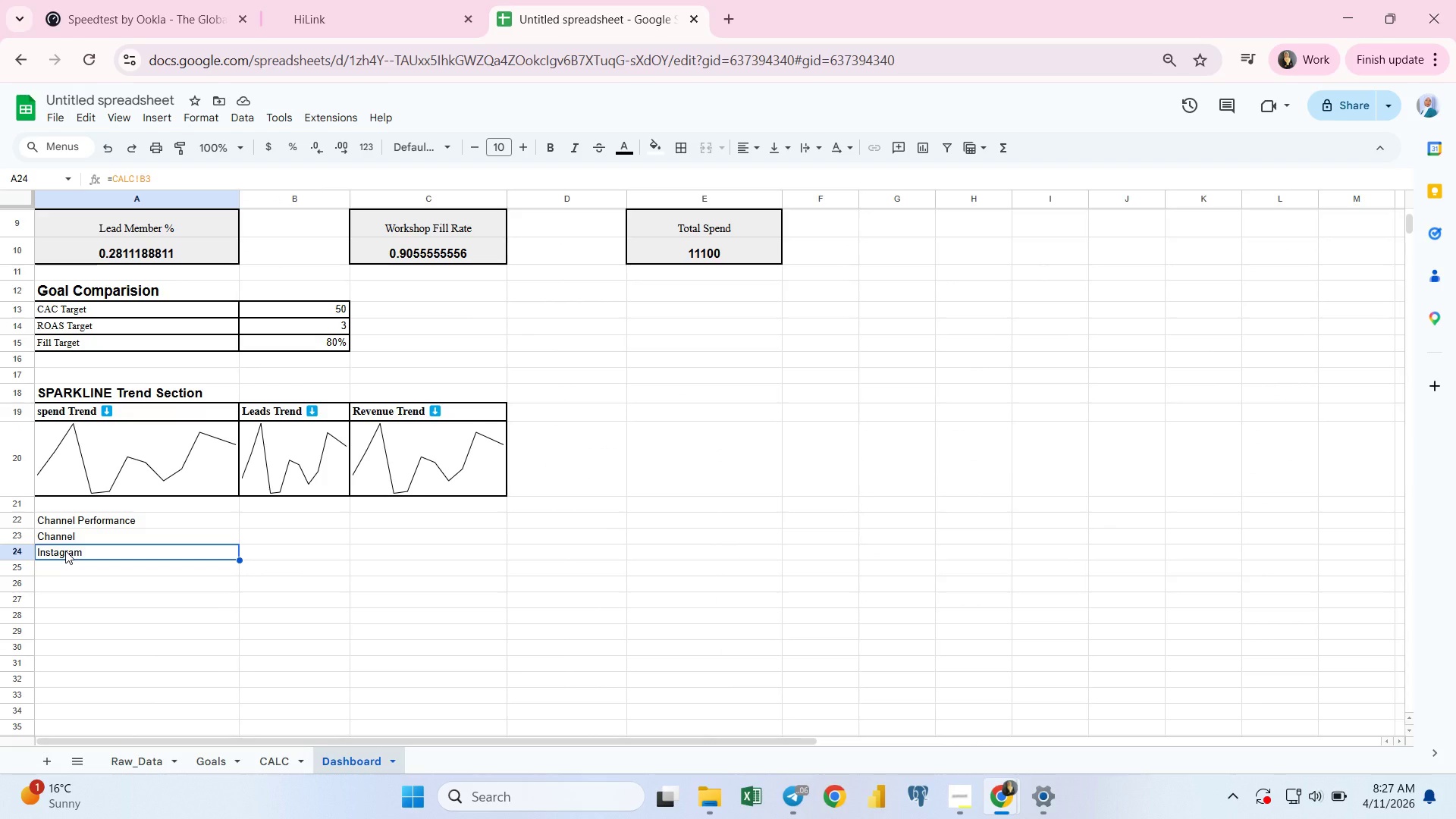 
left_click([65, 551])
 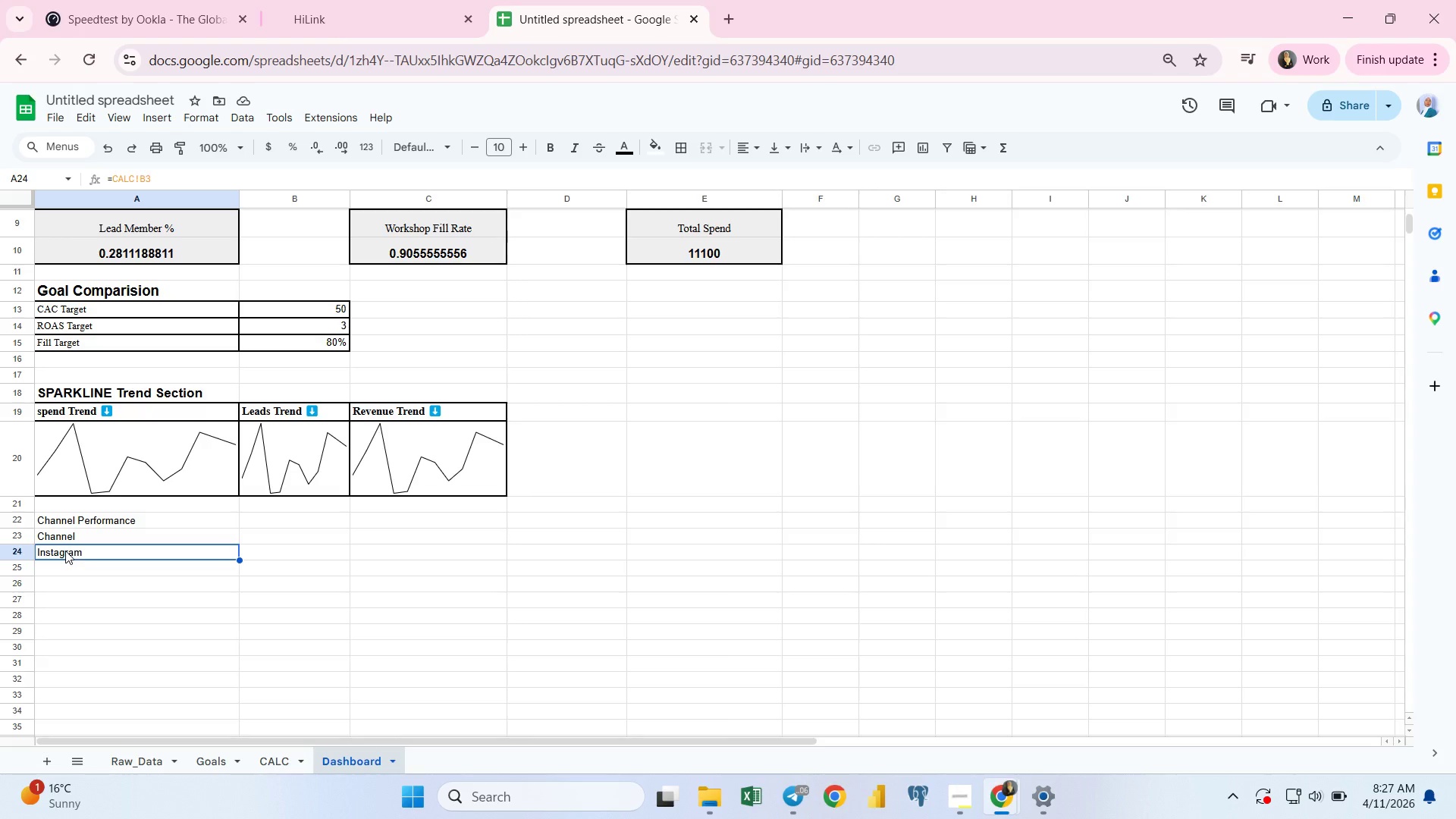 
key(Equal)
 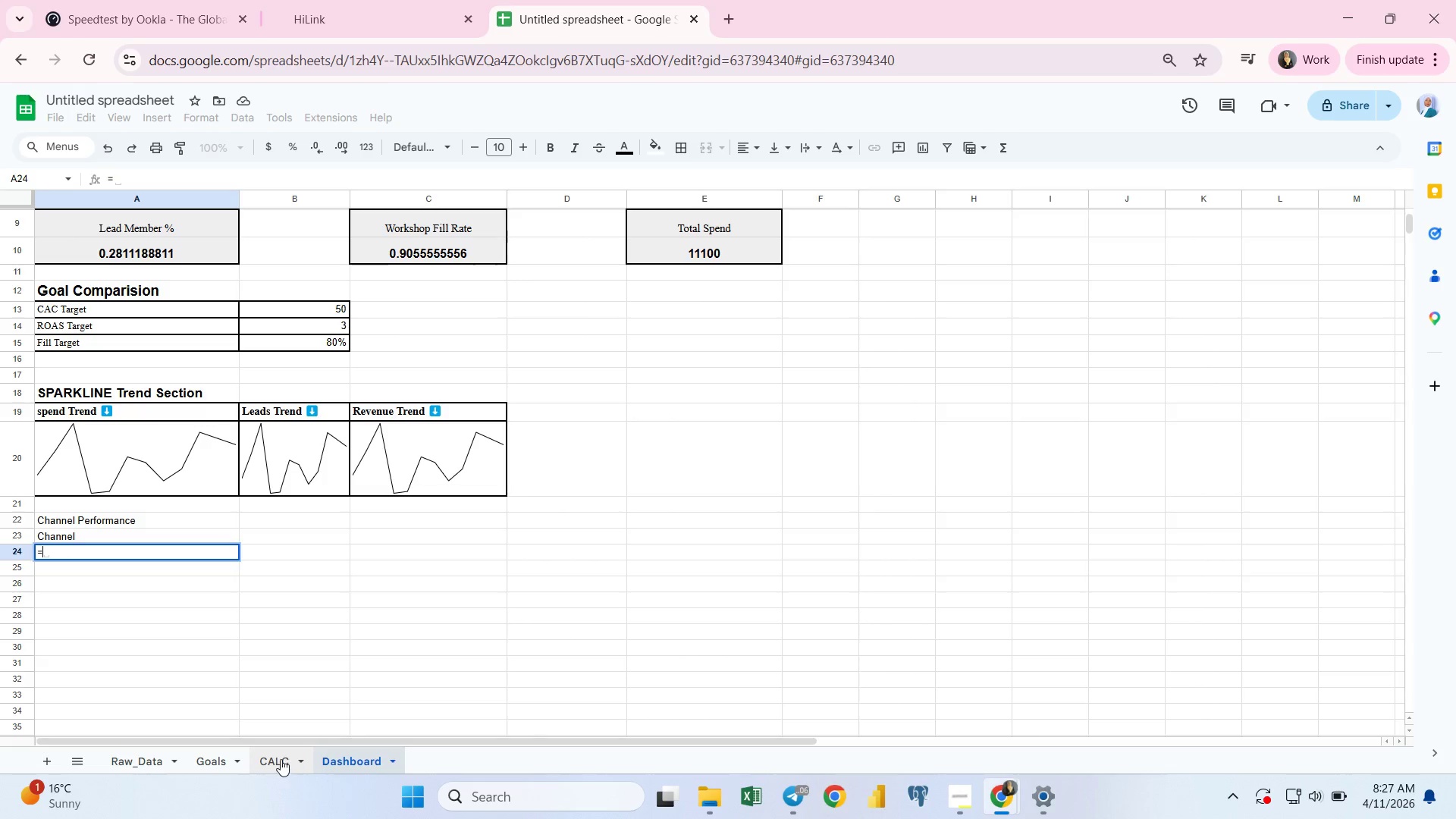 
left_click([280, 758])
 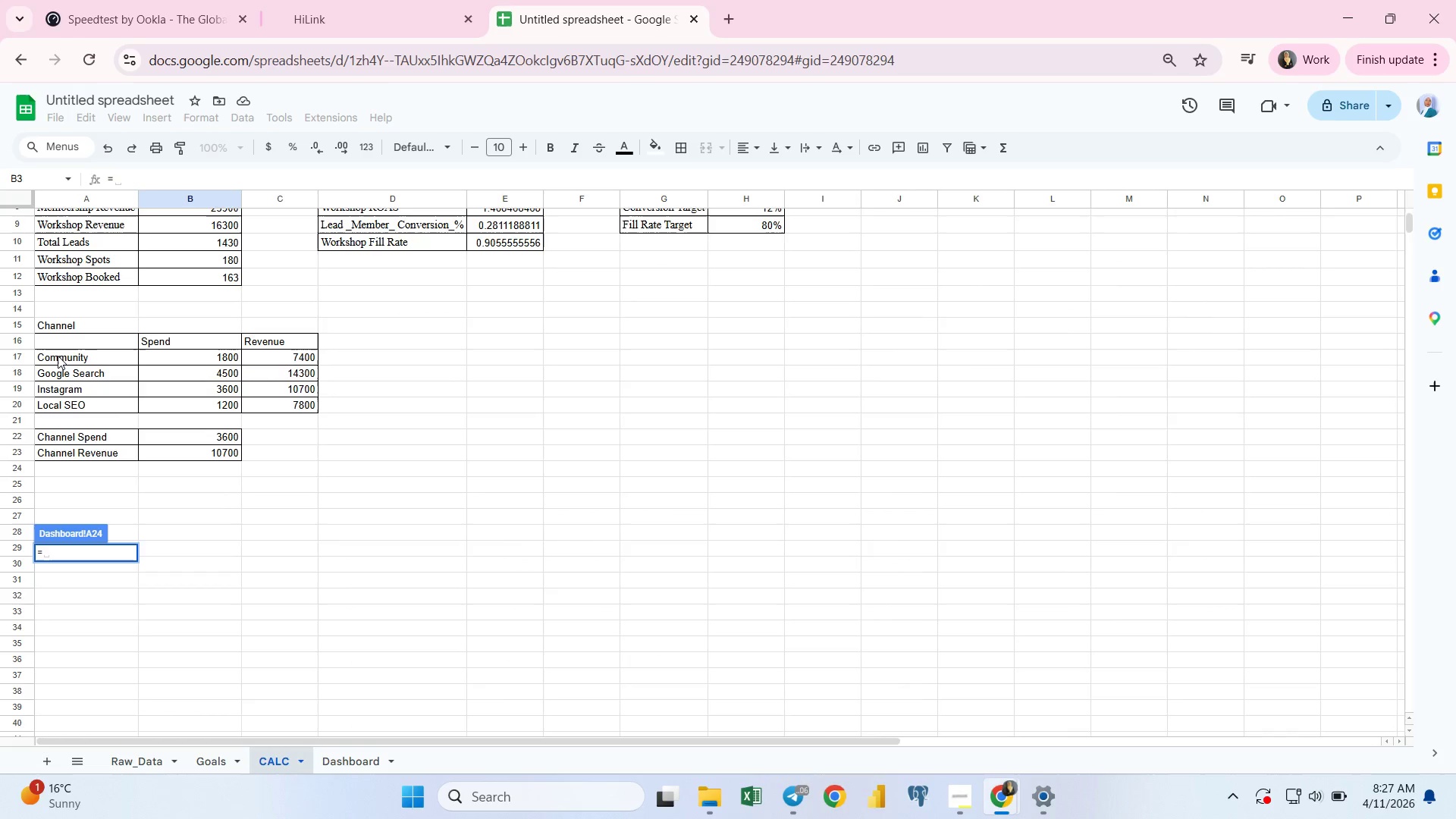 
left_click([58, 356])
 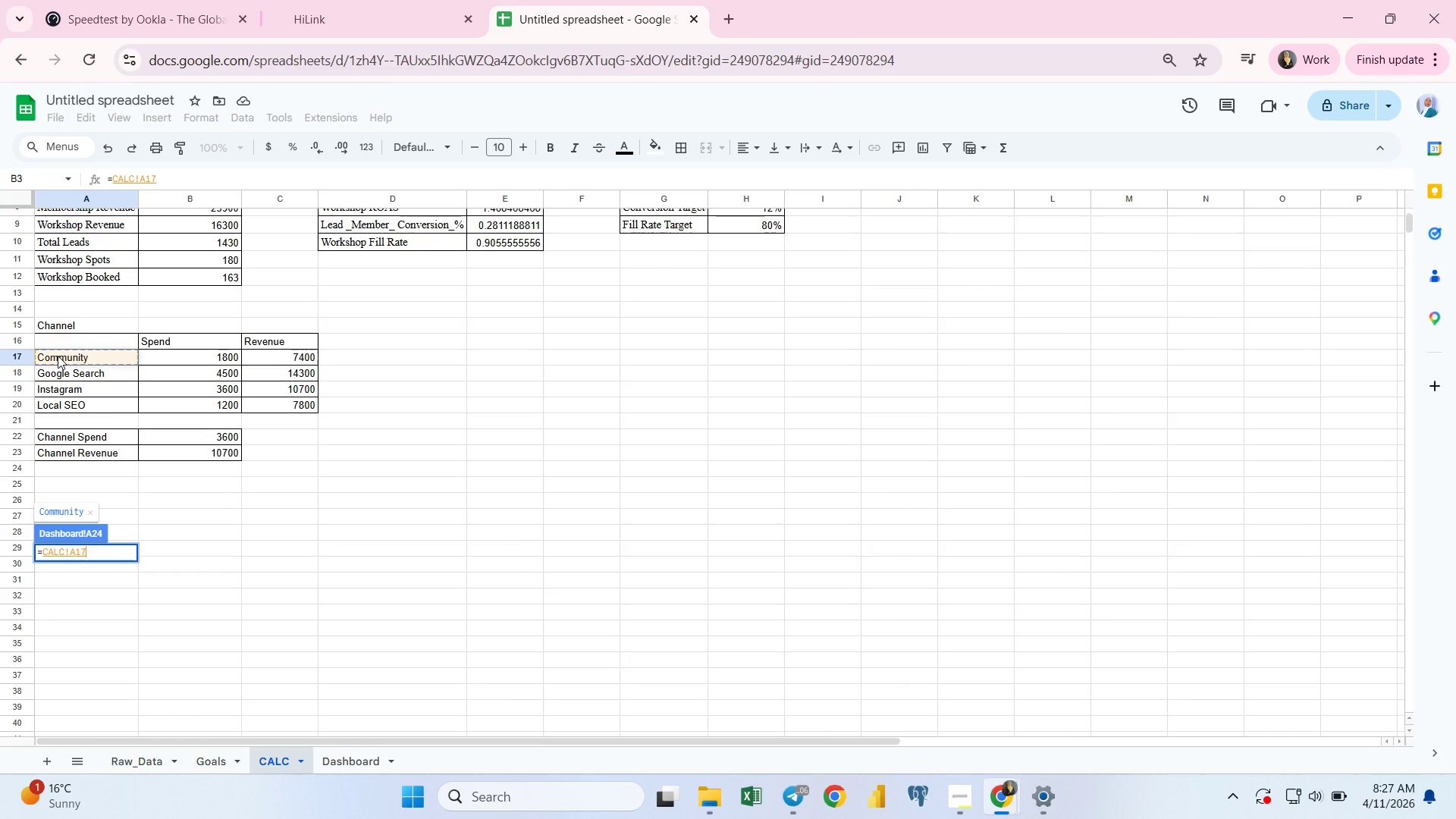 
key(Enter)
 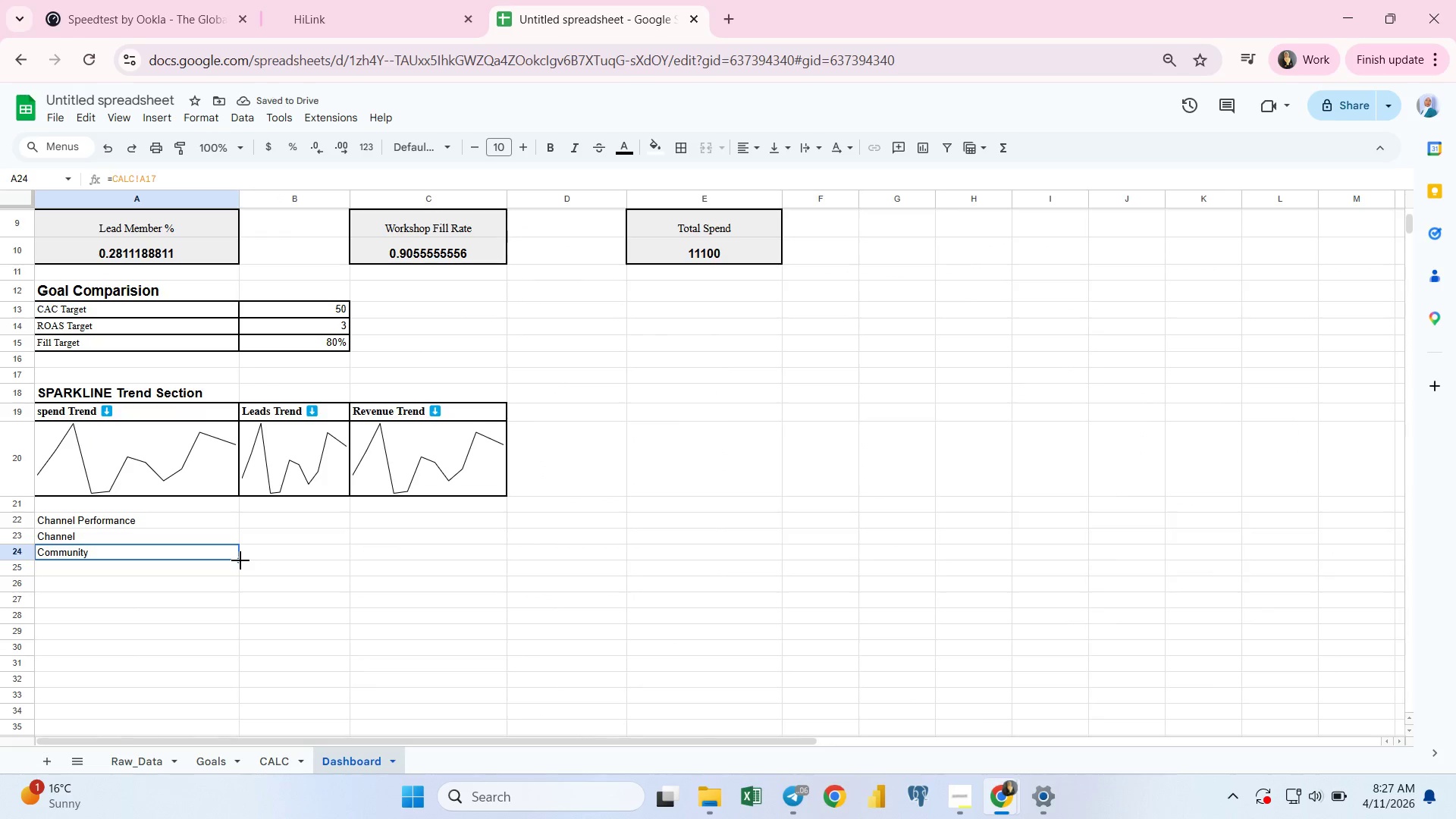 
left_click_drag(start_coordinate=[240, 560], to_coordinate=[240, 616])
 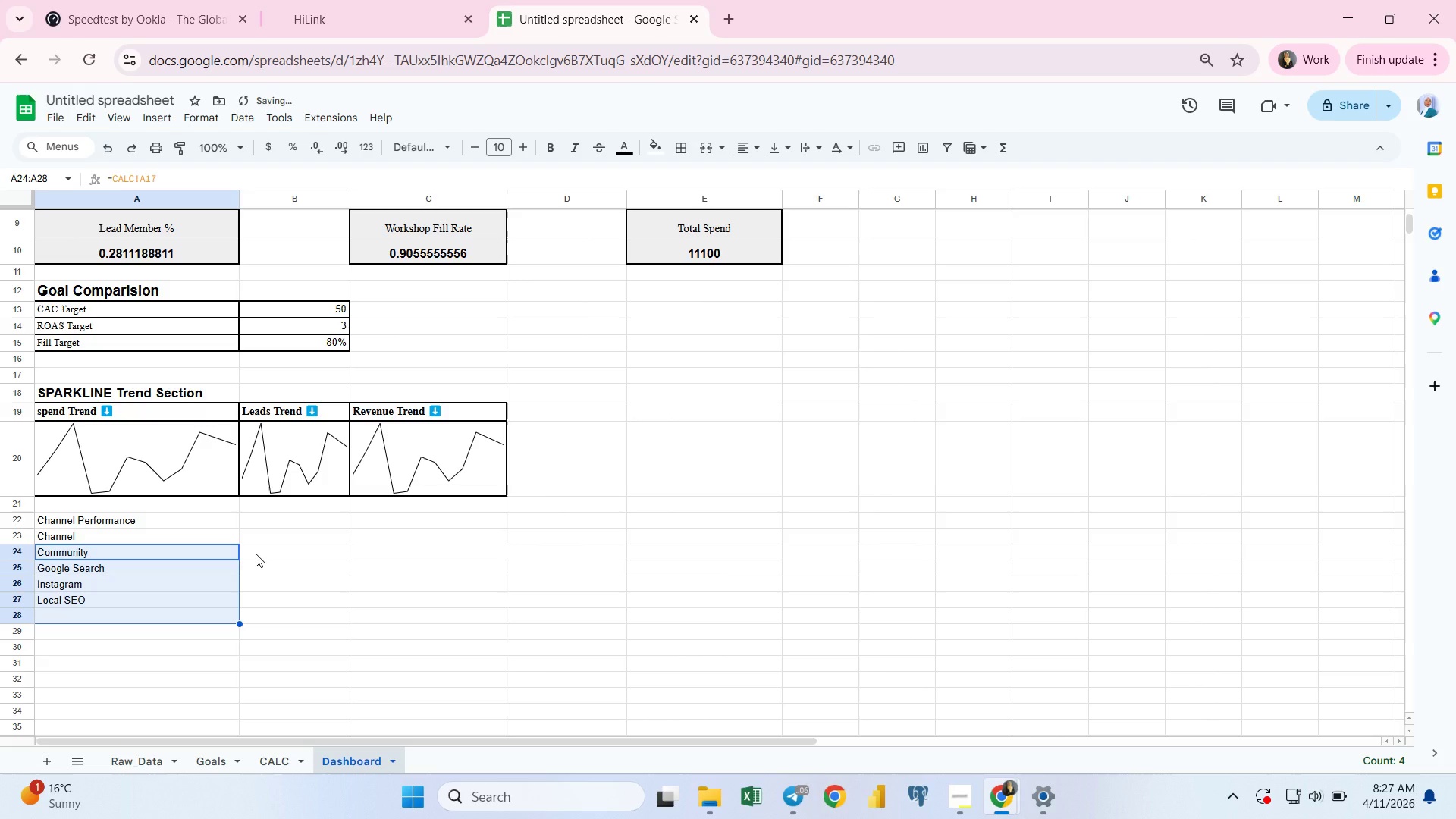 
left_click([256, 554])
 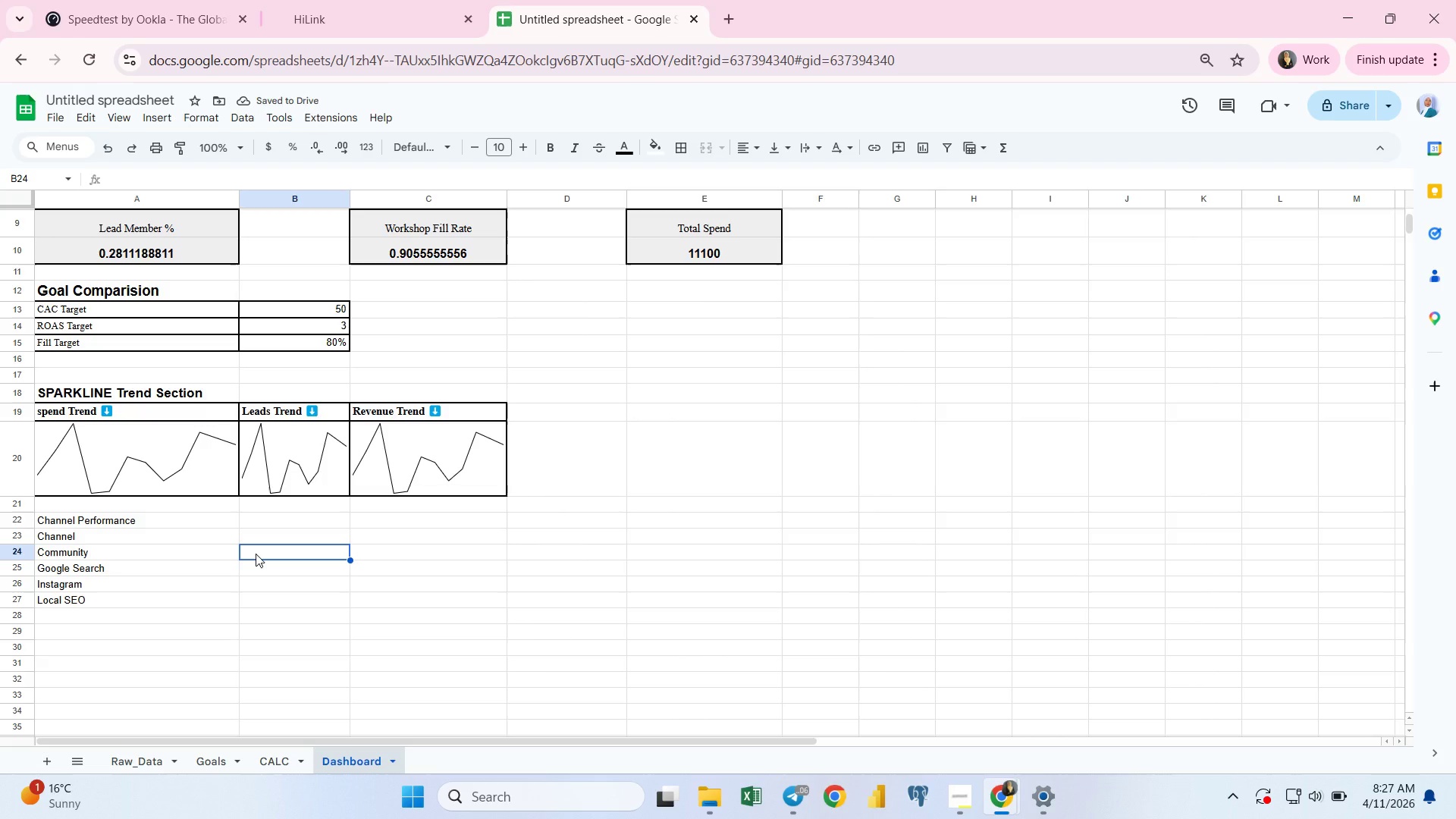 
key(Equal)
 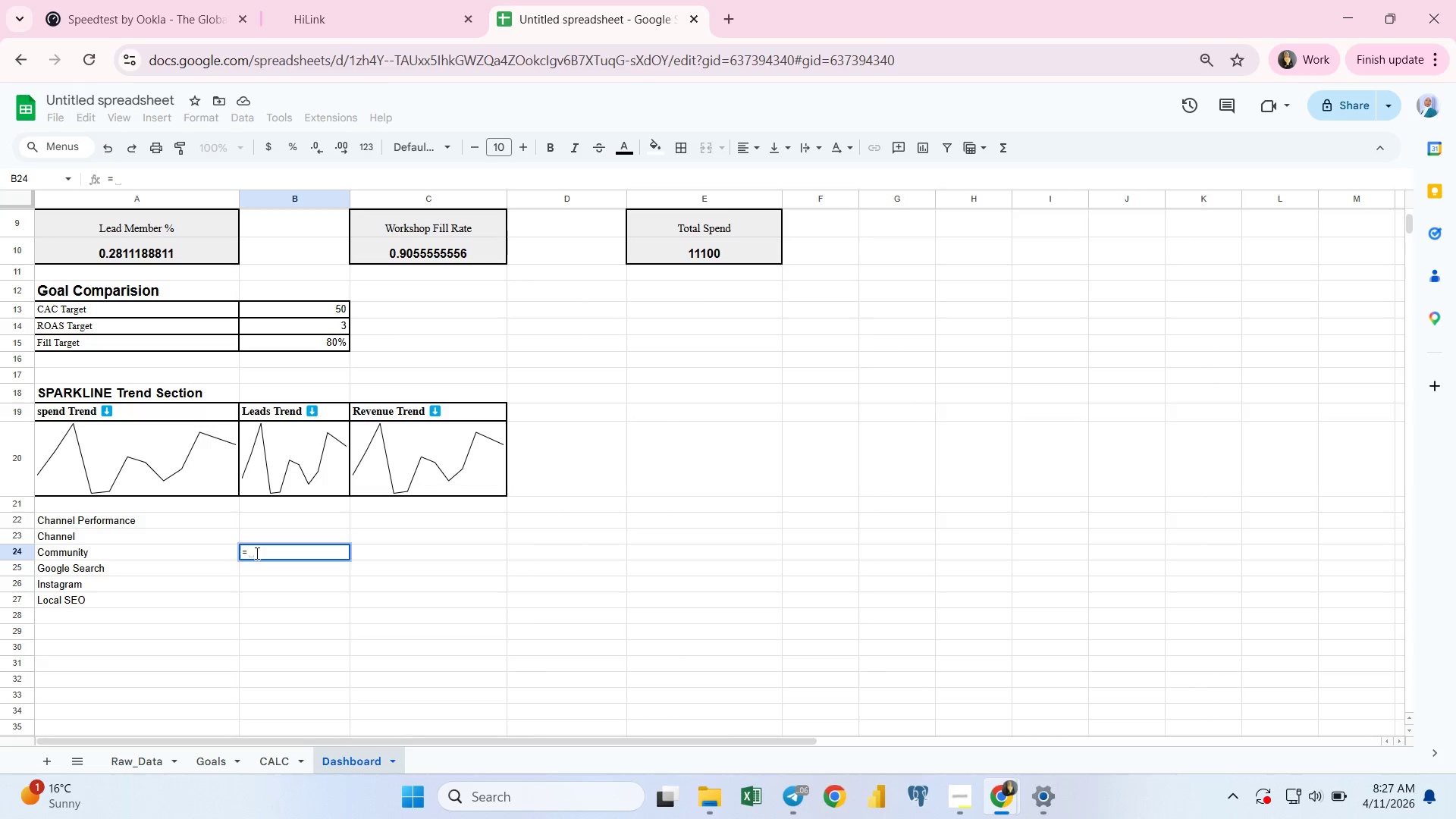 
left_click([248, 538])
 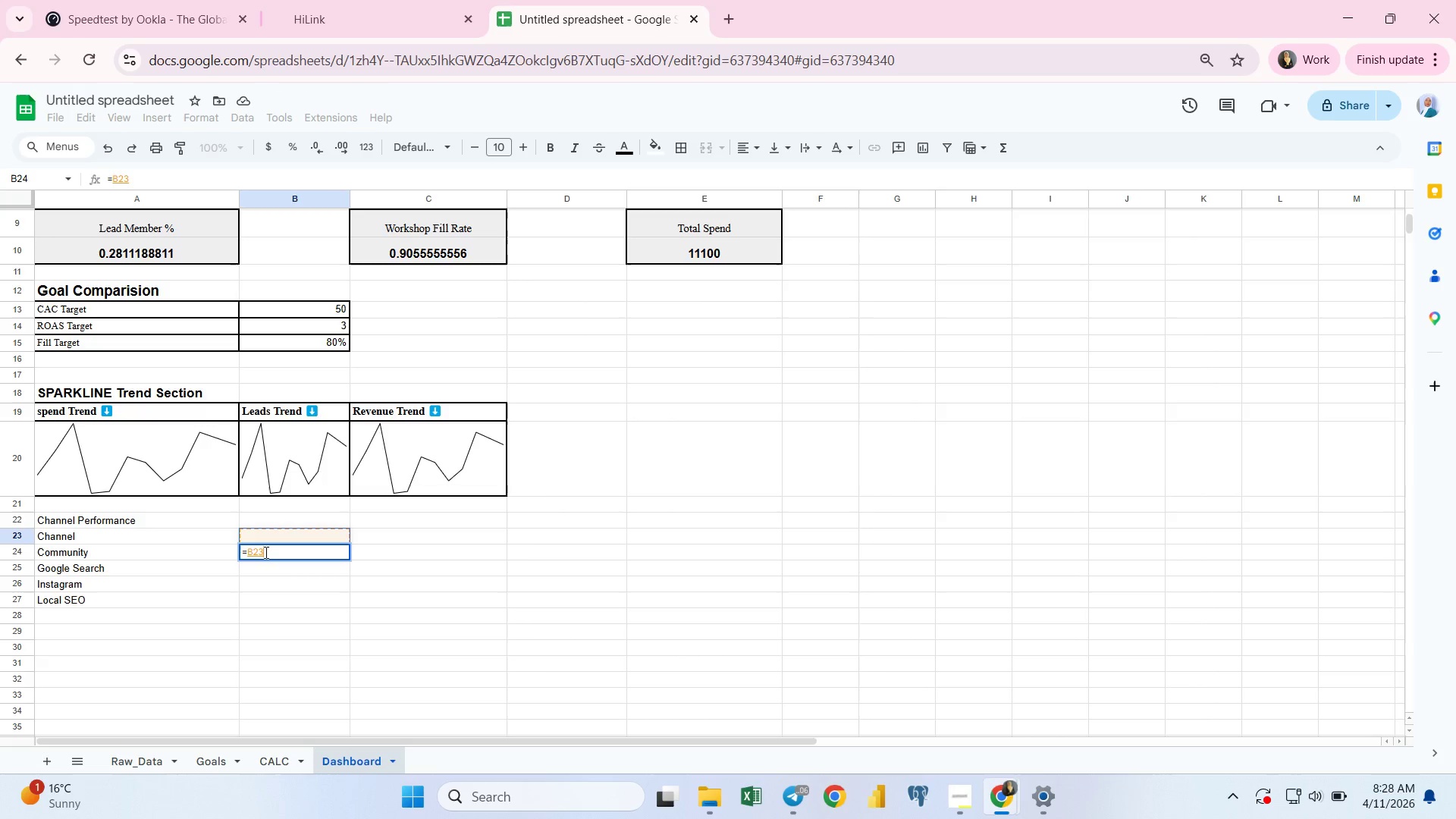 
key(Backspace)
 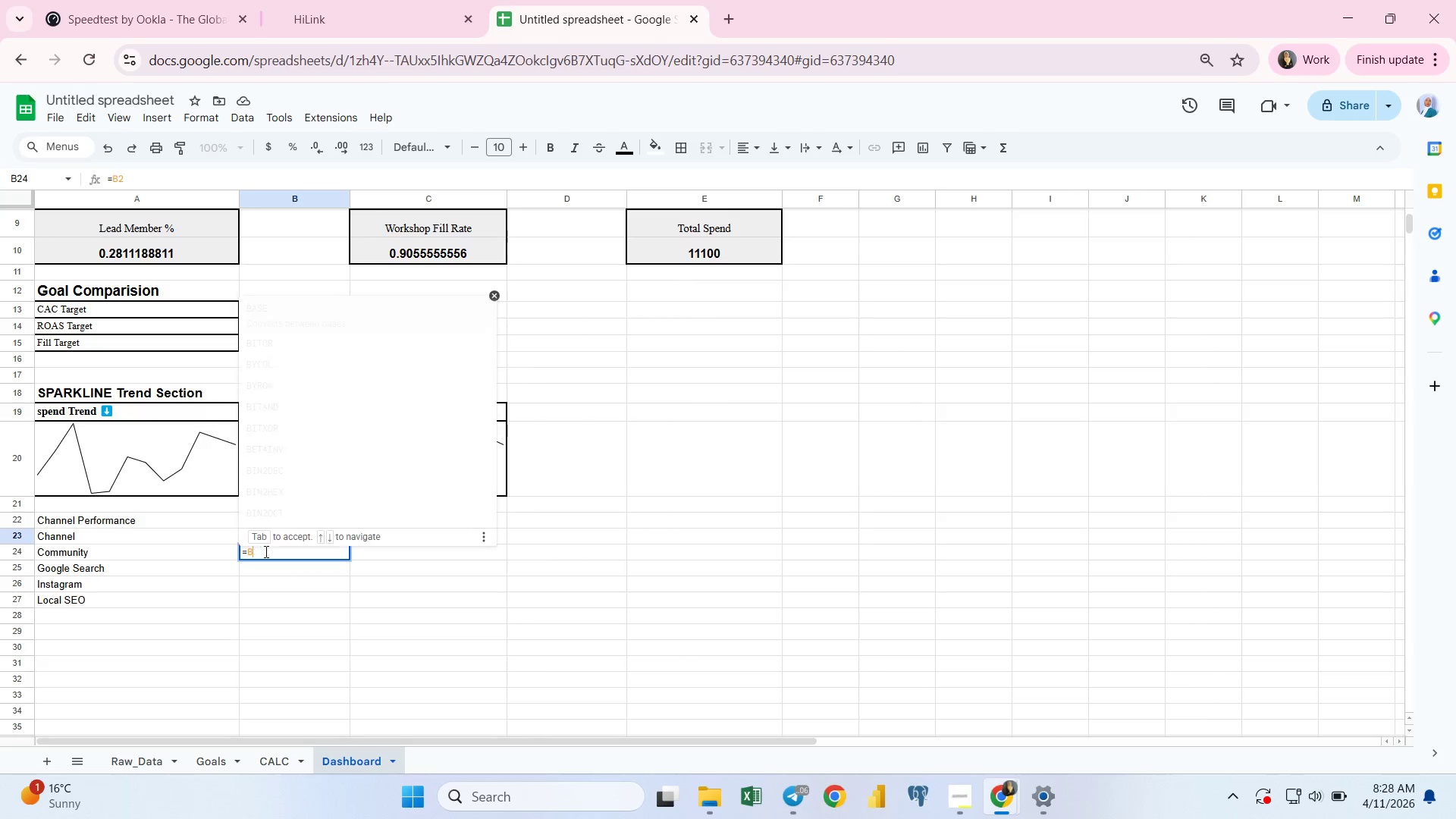 
key(Backspace)
 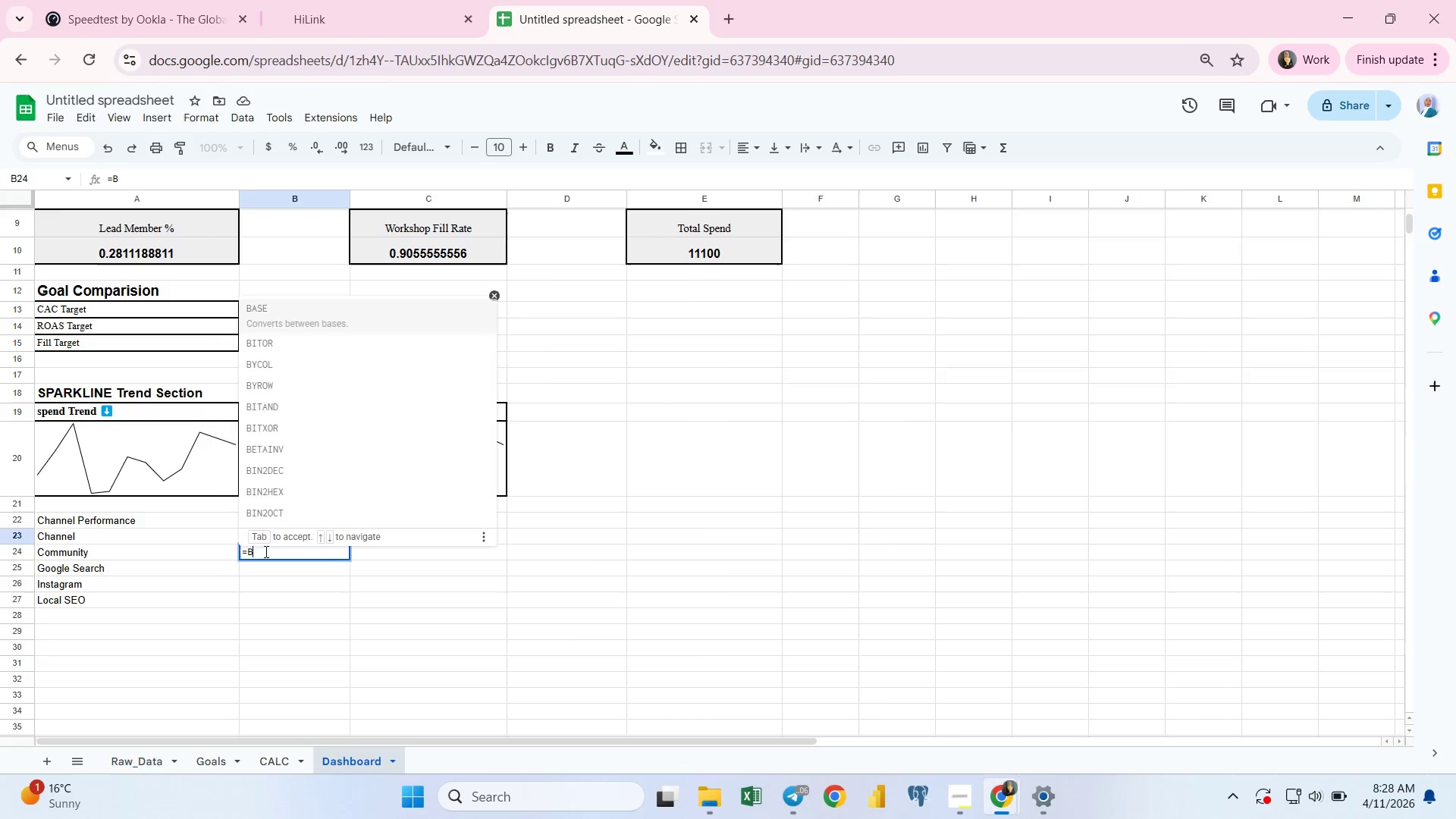 
key(Backspace)
 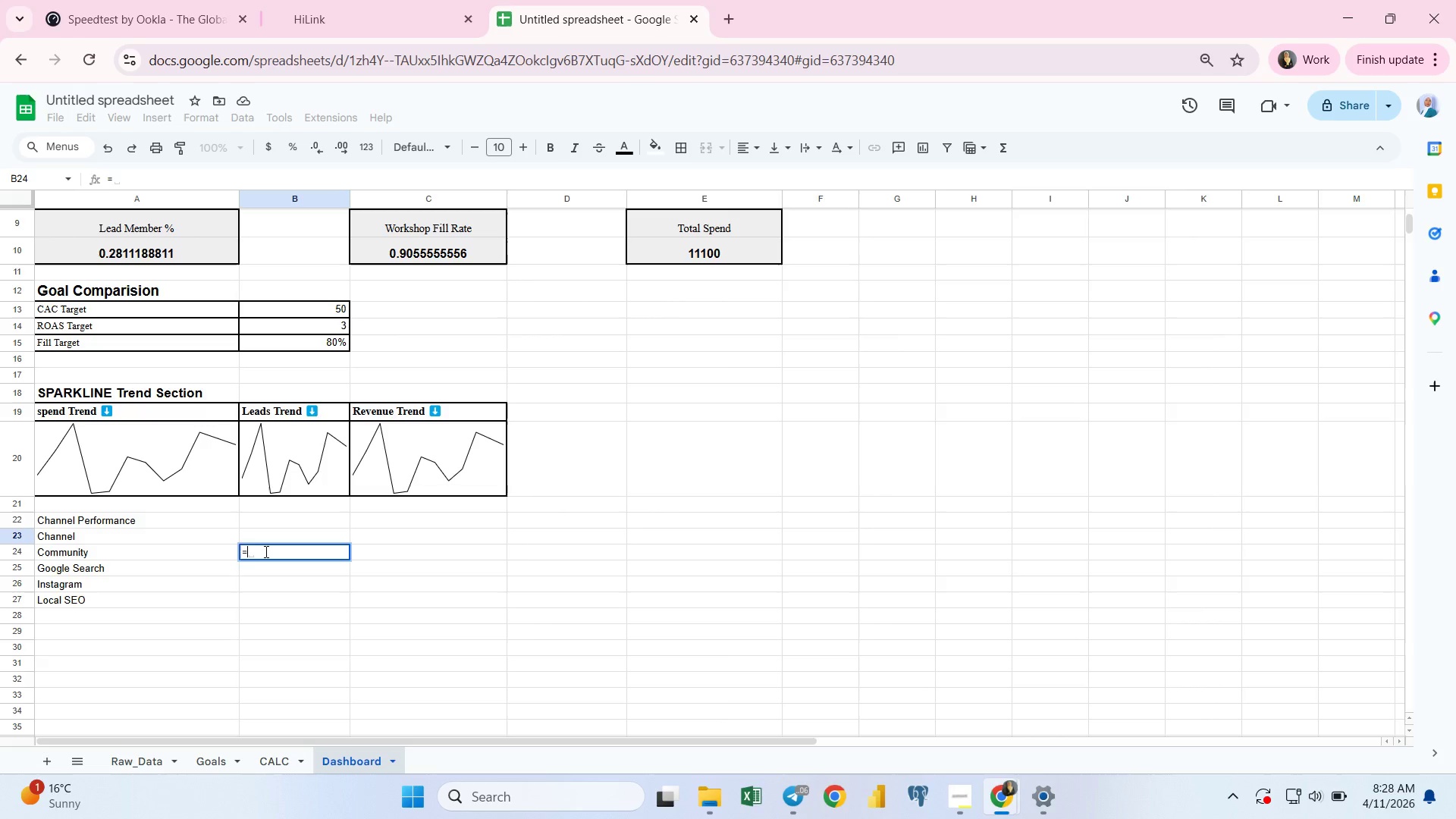 
key(Backspace)
 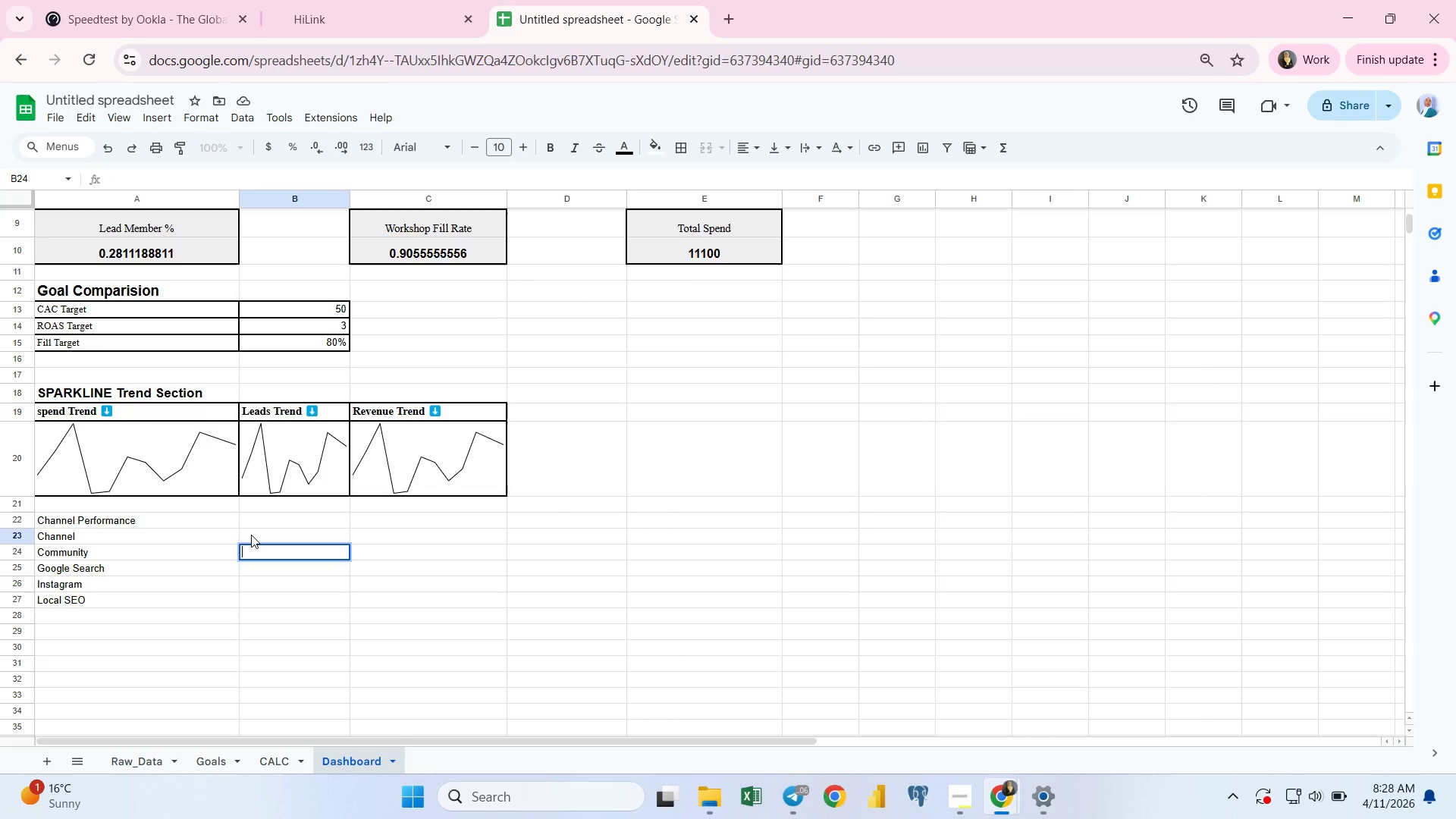 
left_click([251, 535])
 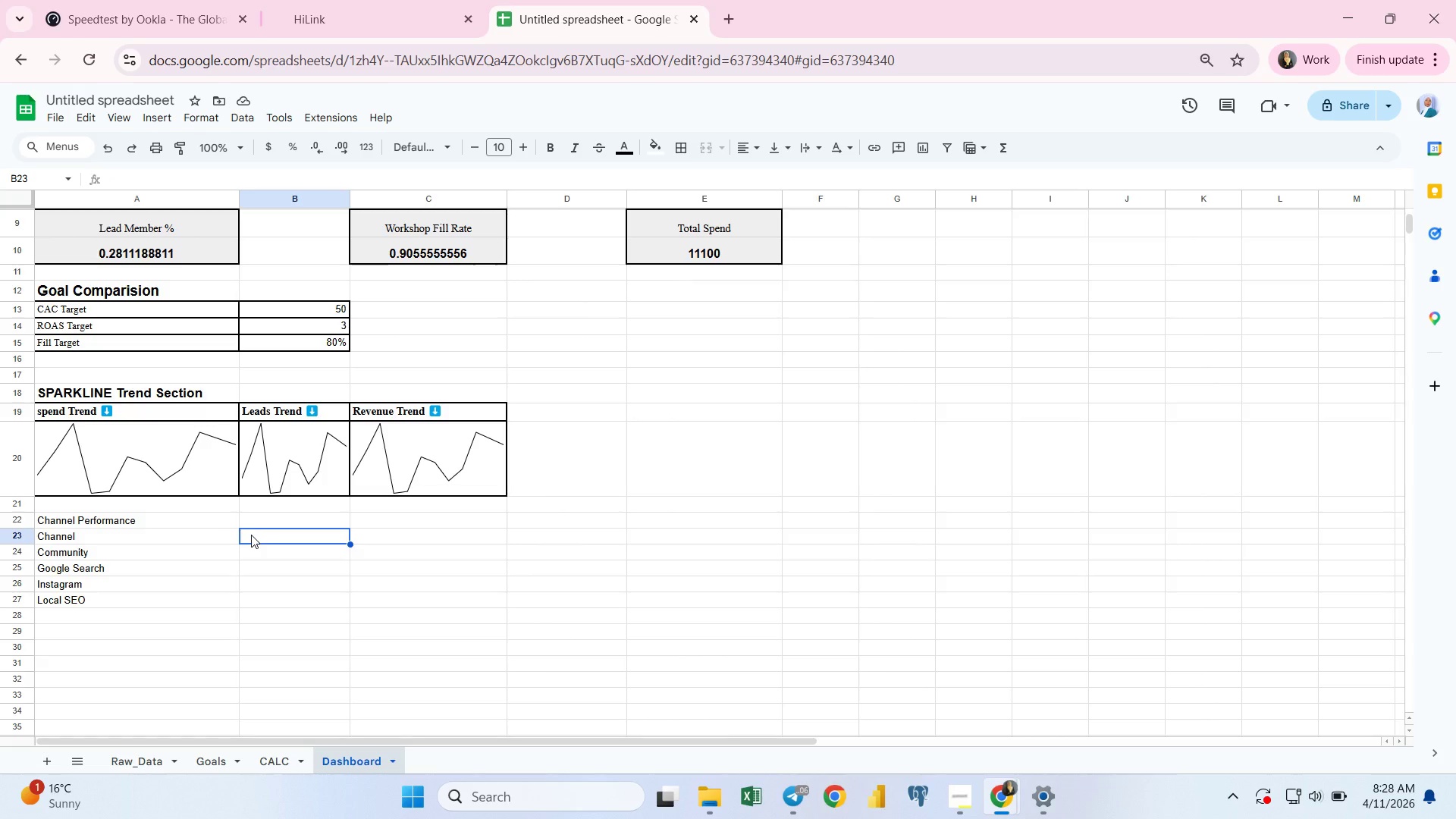 
key(Equal)
 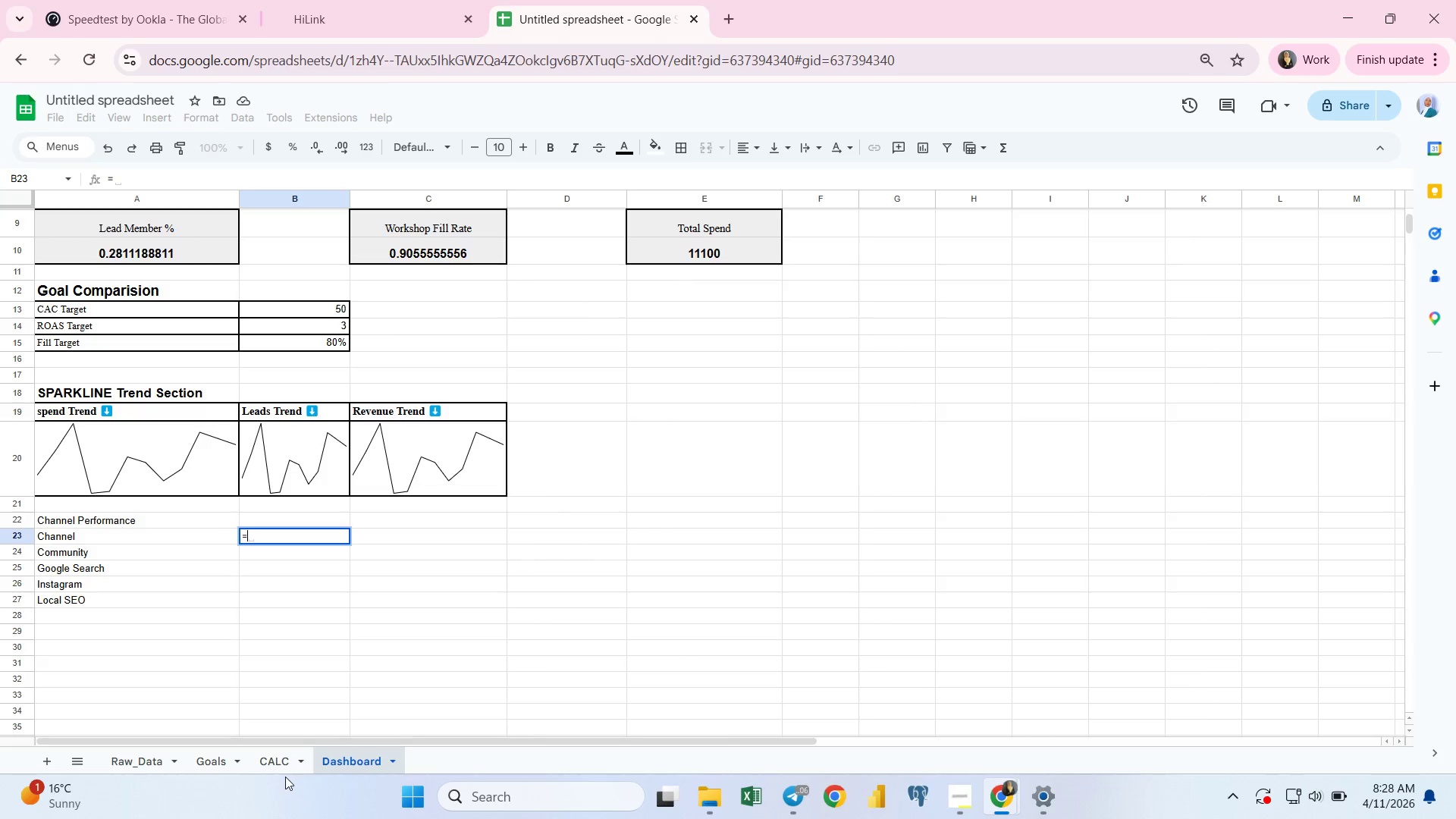 
left_click([271, 767])
 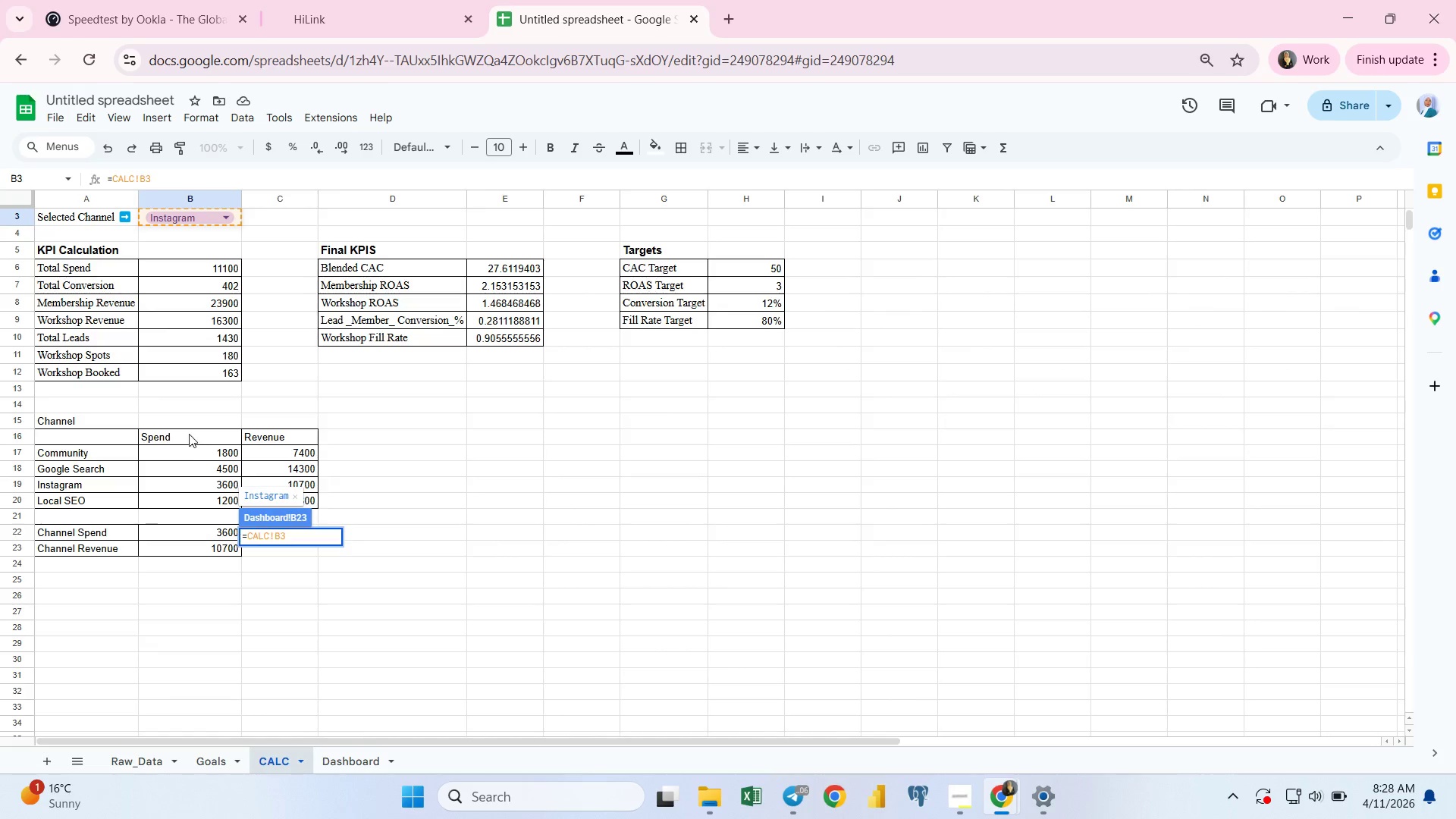 
left_click([189, 437])
 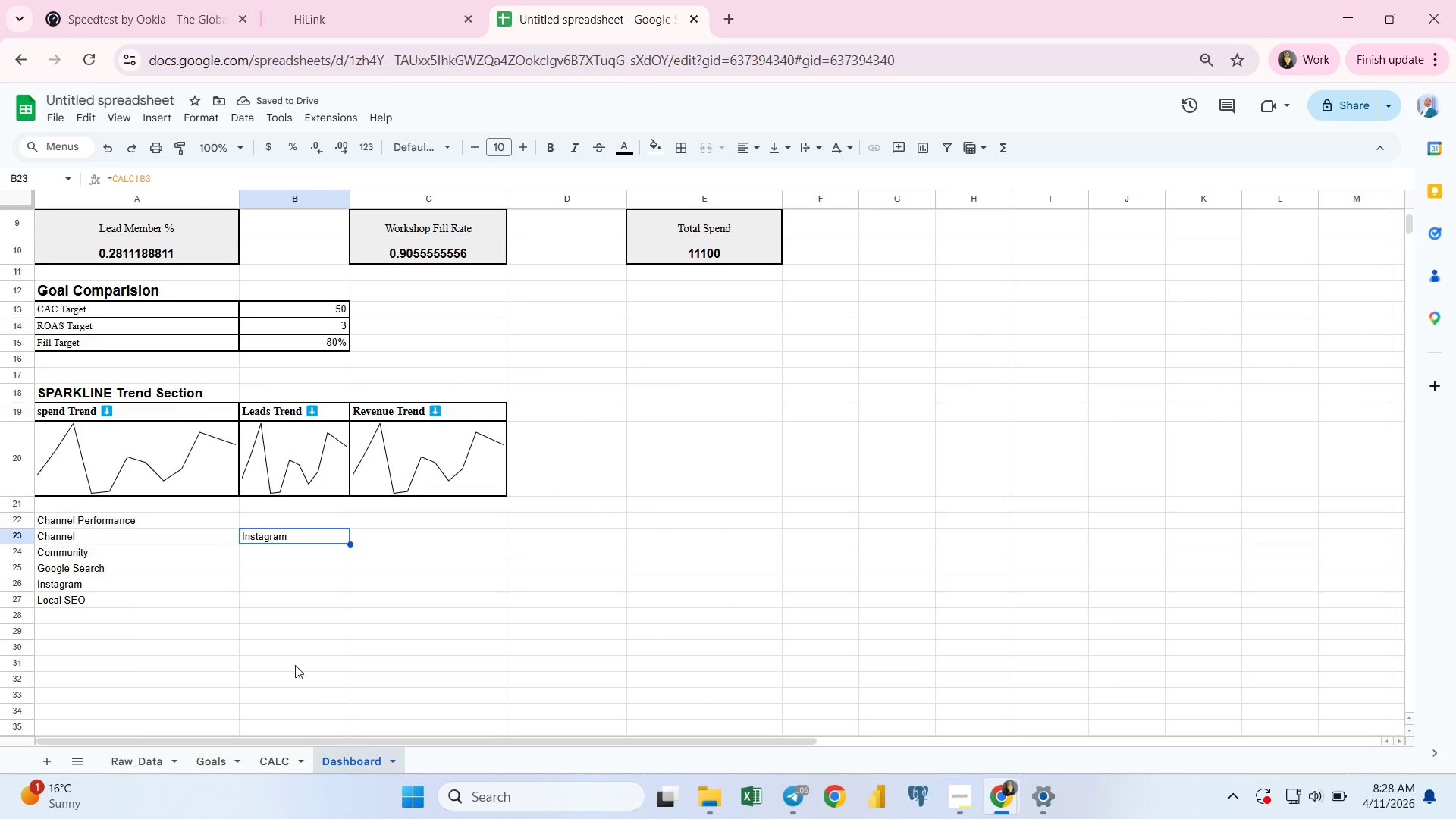 
key(Equal)
 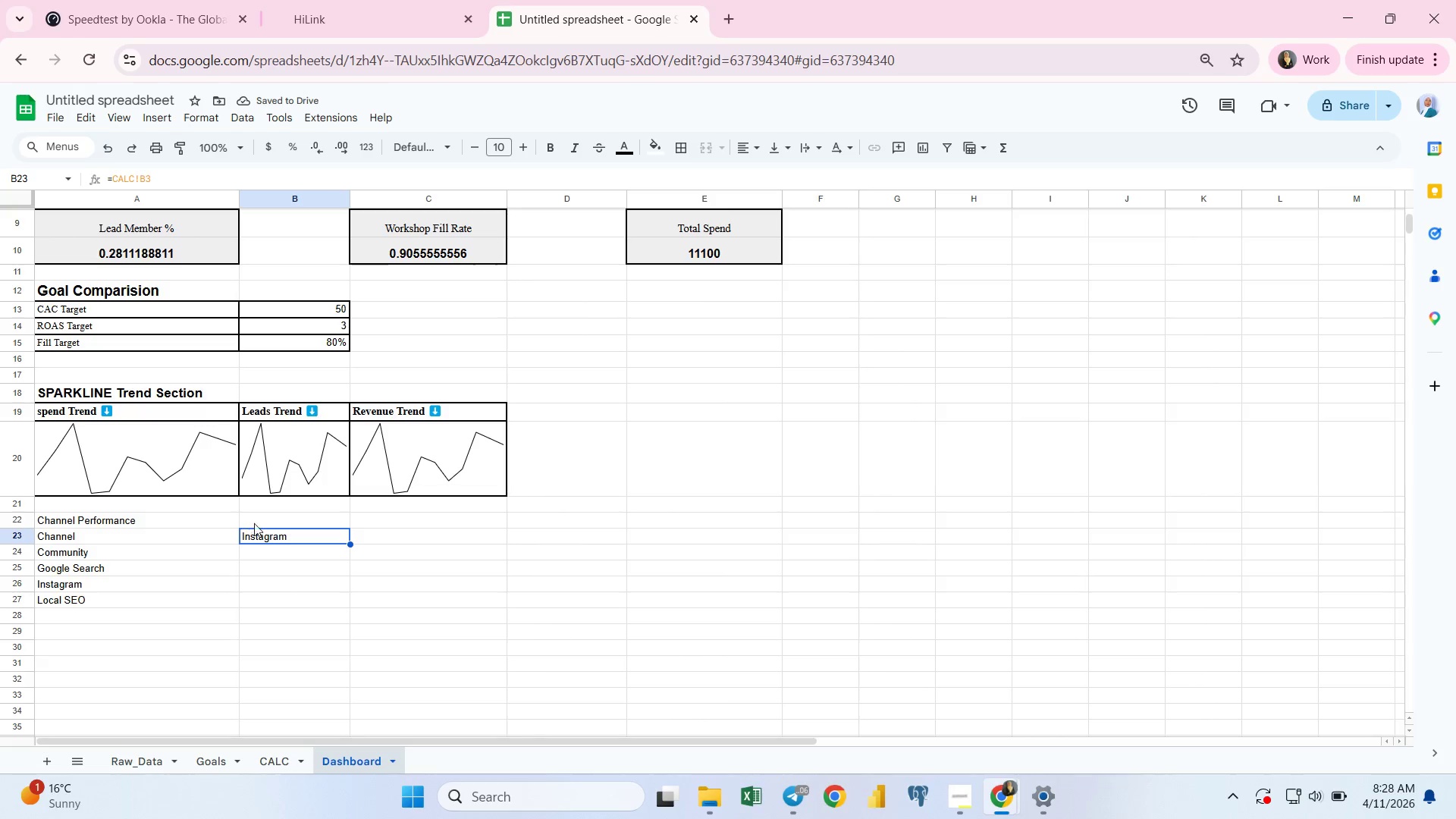 
left_click([263, 532])
 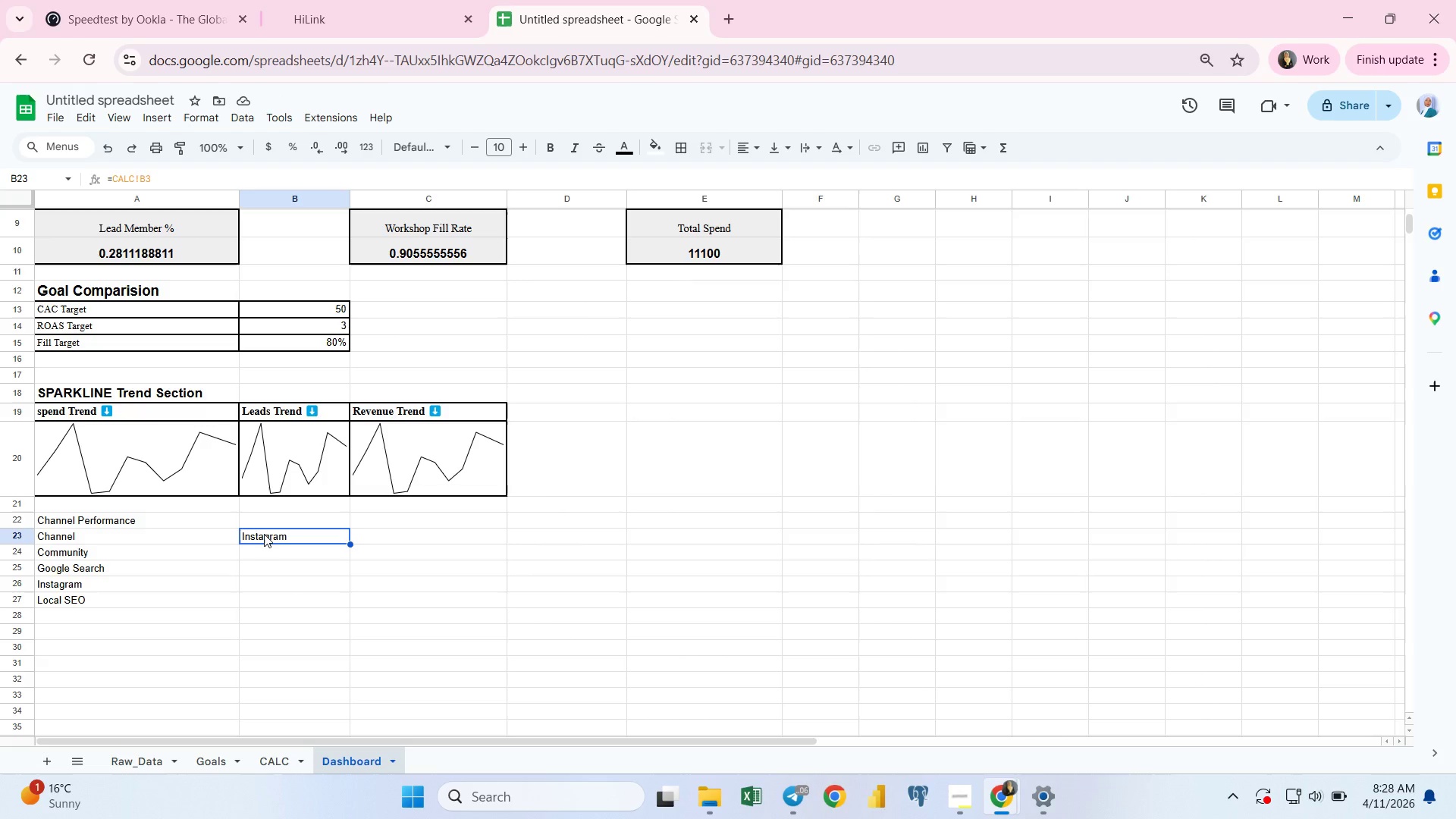 
left_click([264, 534])
 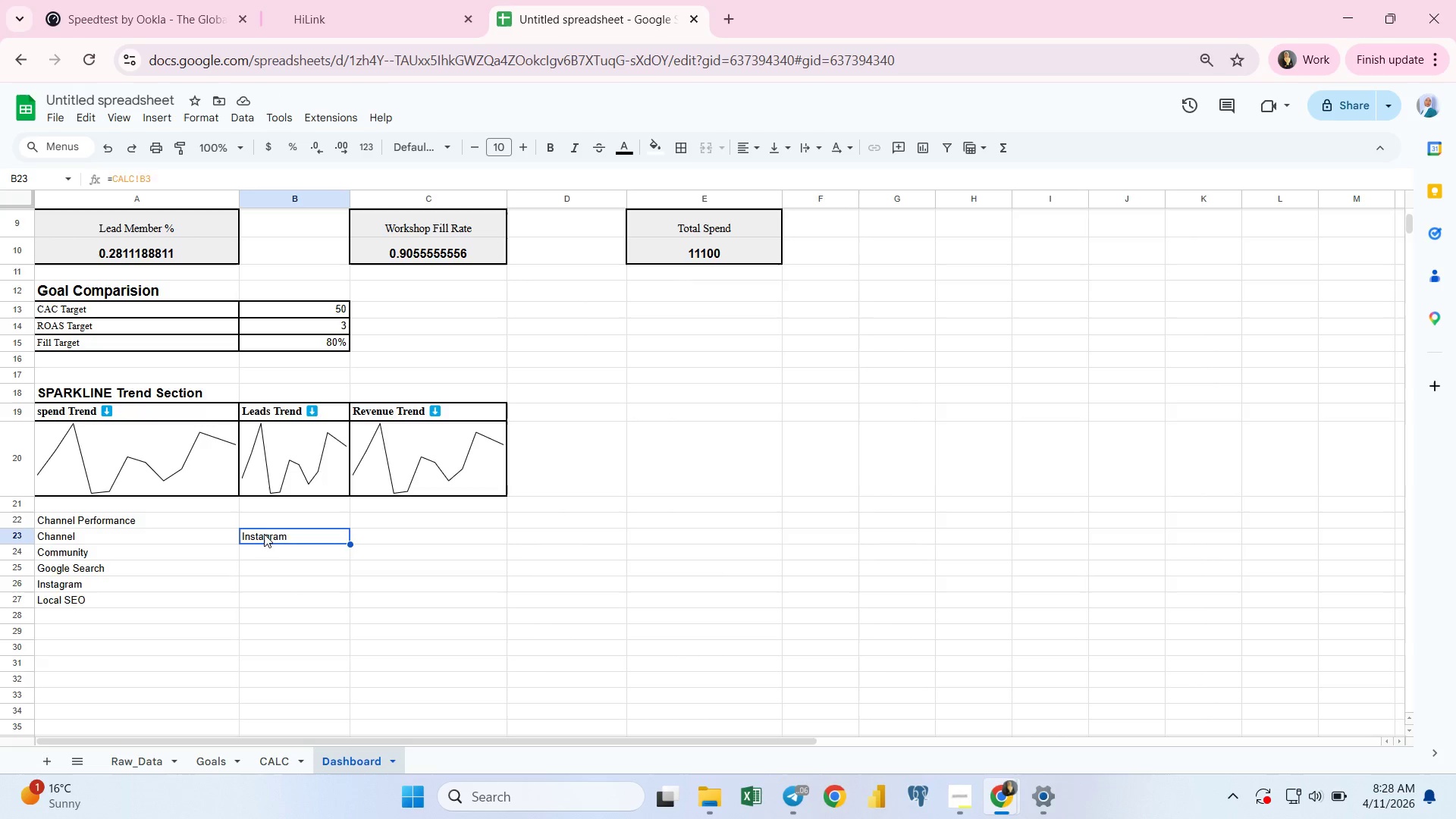 
key(Equal)
 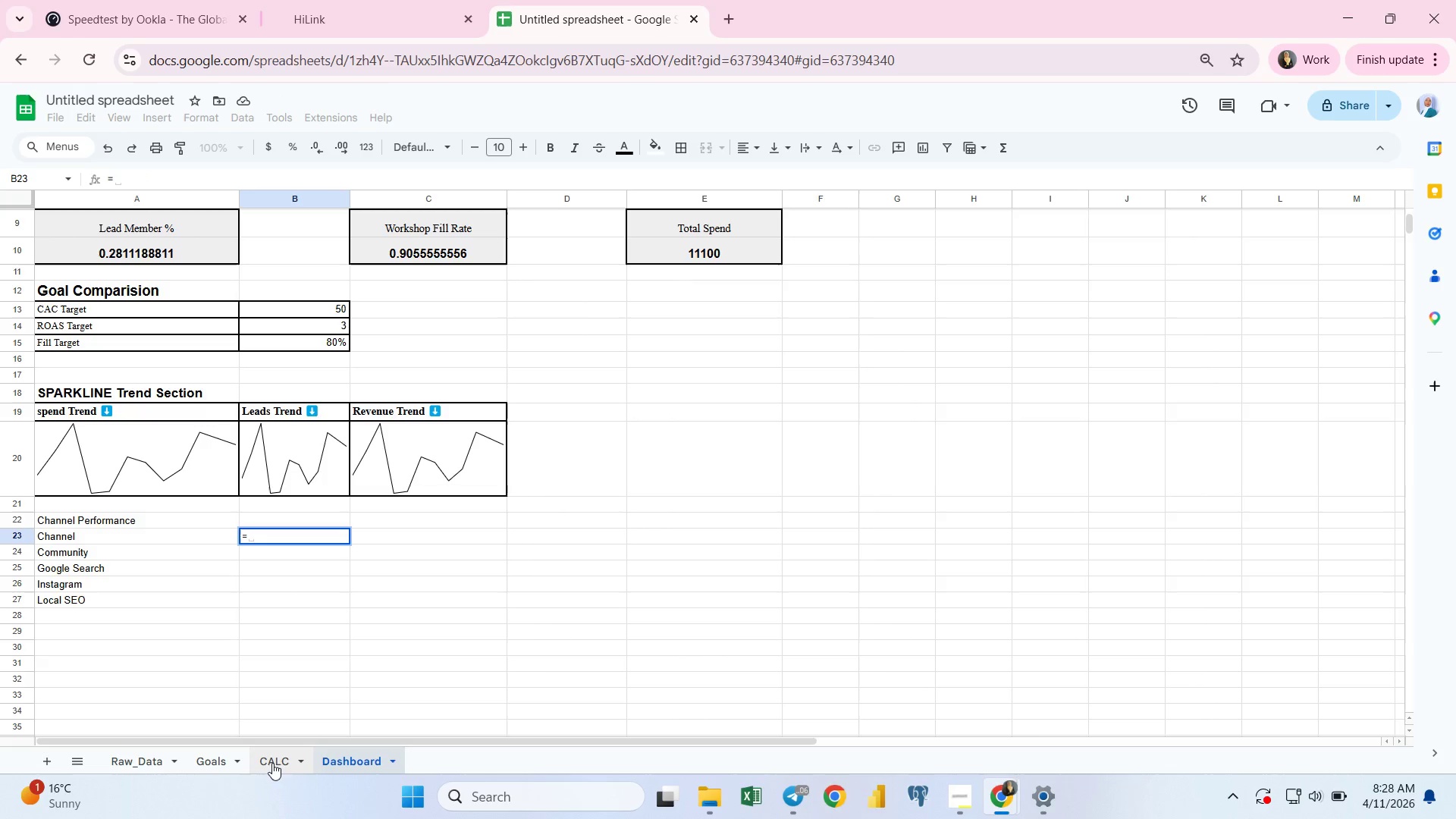 
left_click([272, 761])
 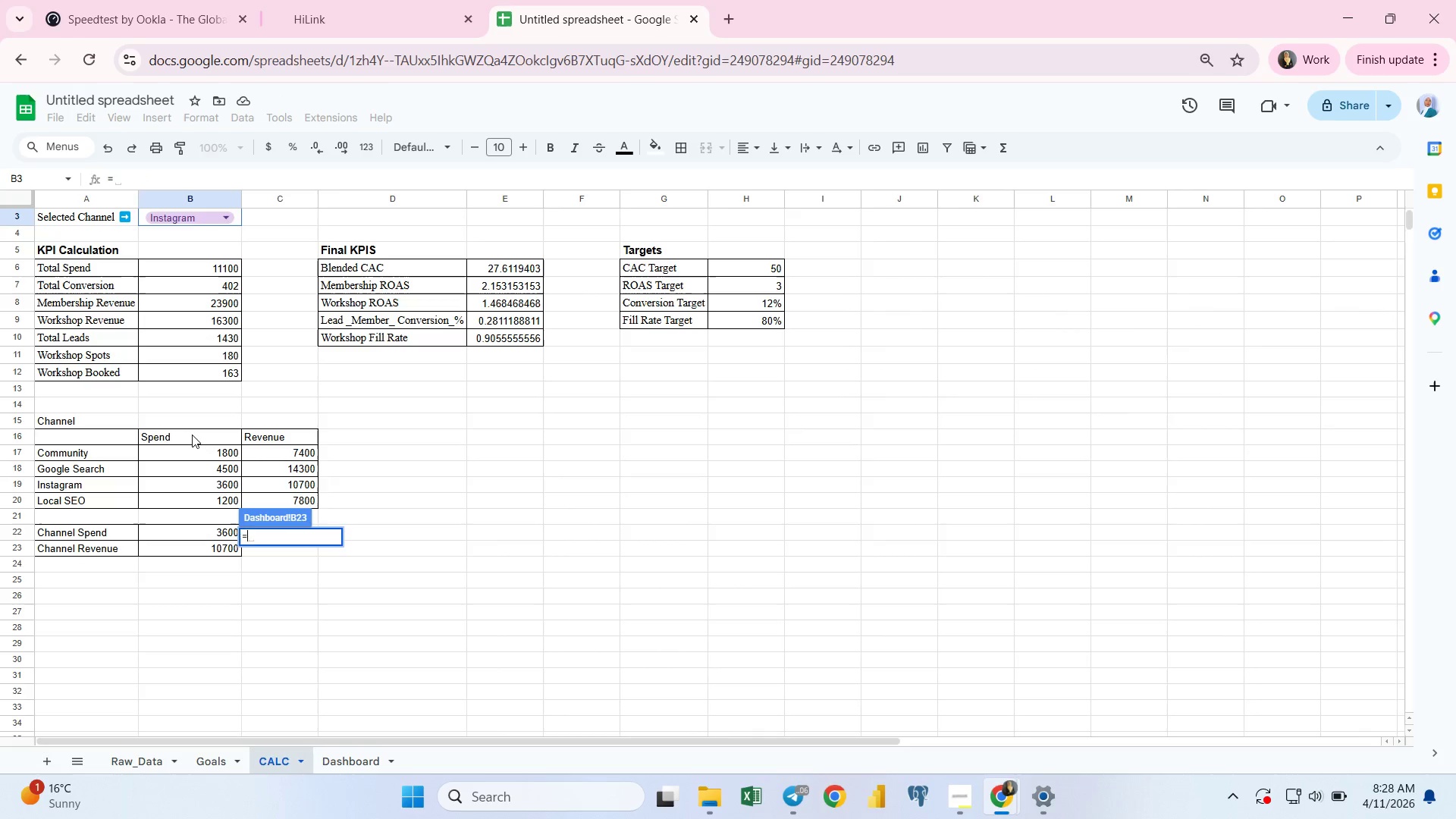 
left_click([192, 435])
 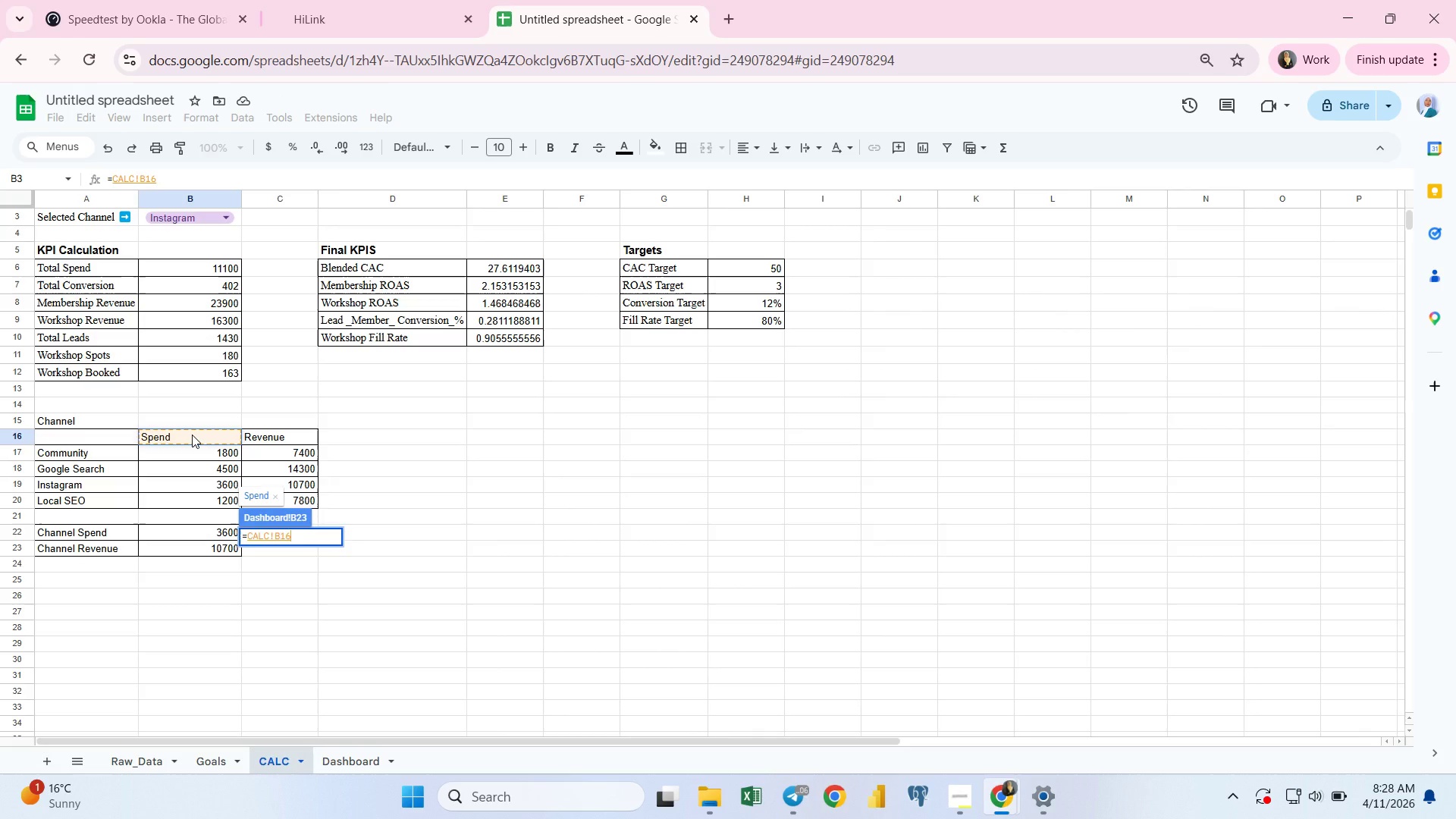 
key(Enter)
 